 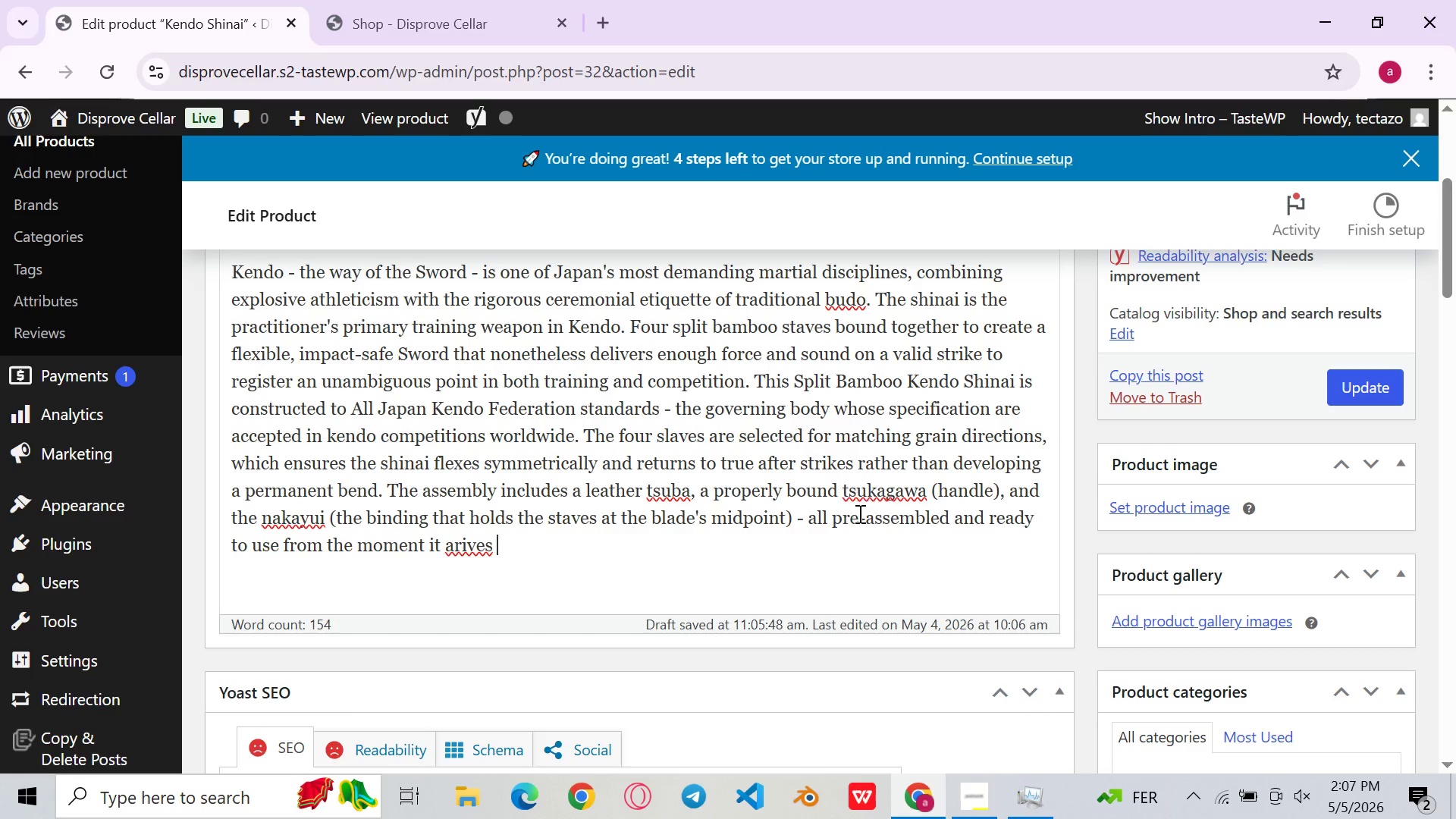 
left_click([453, 549])
 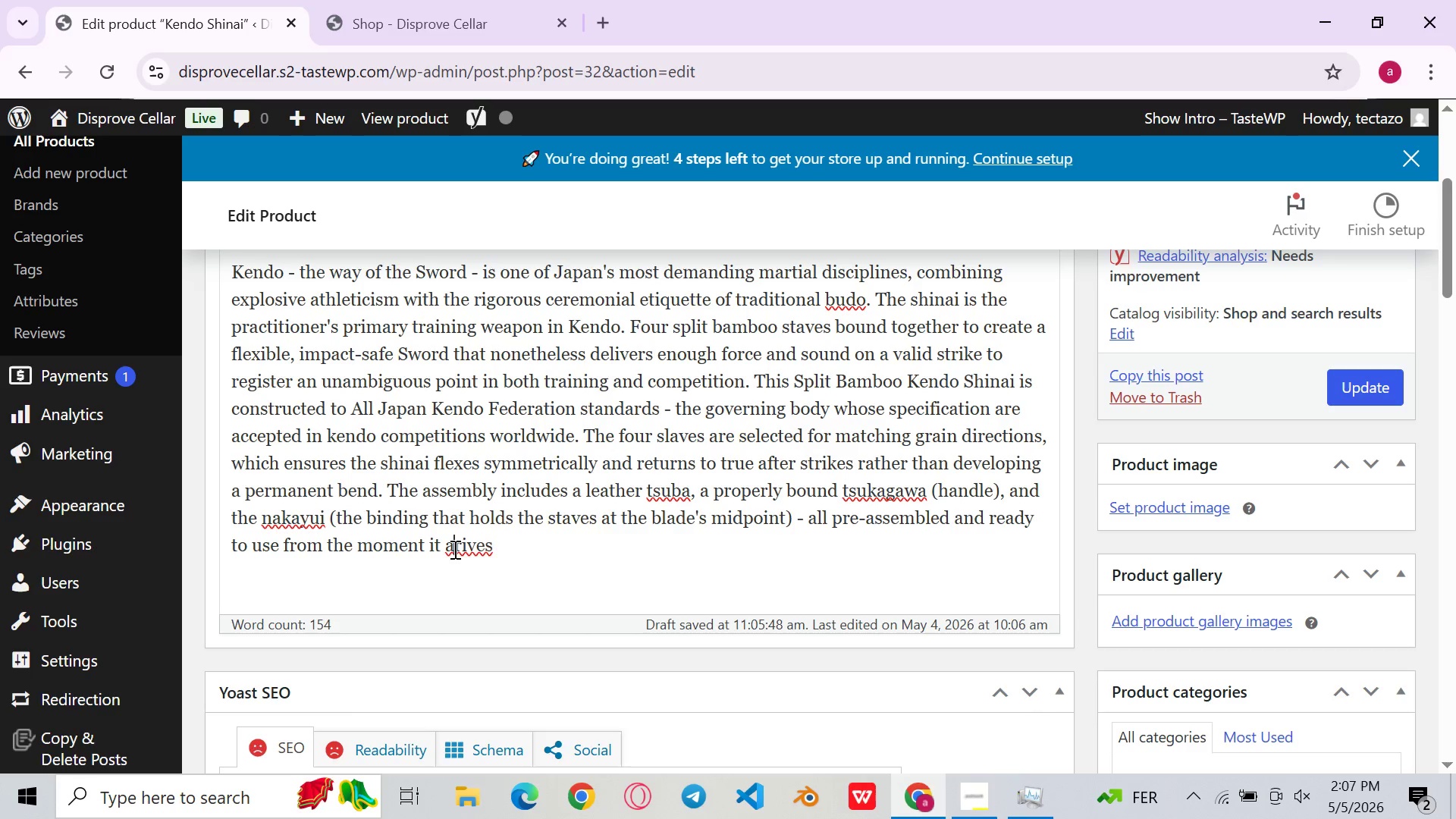 
key(R)
 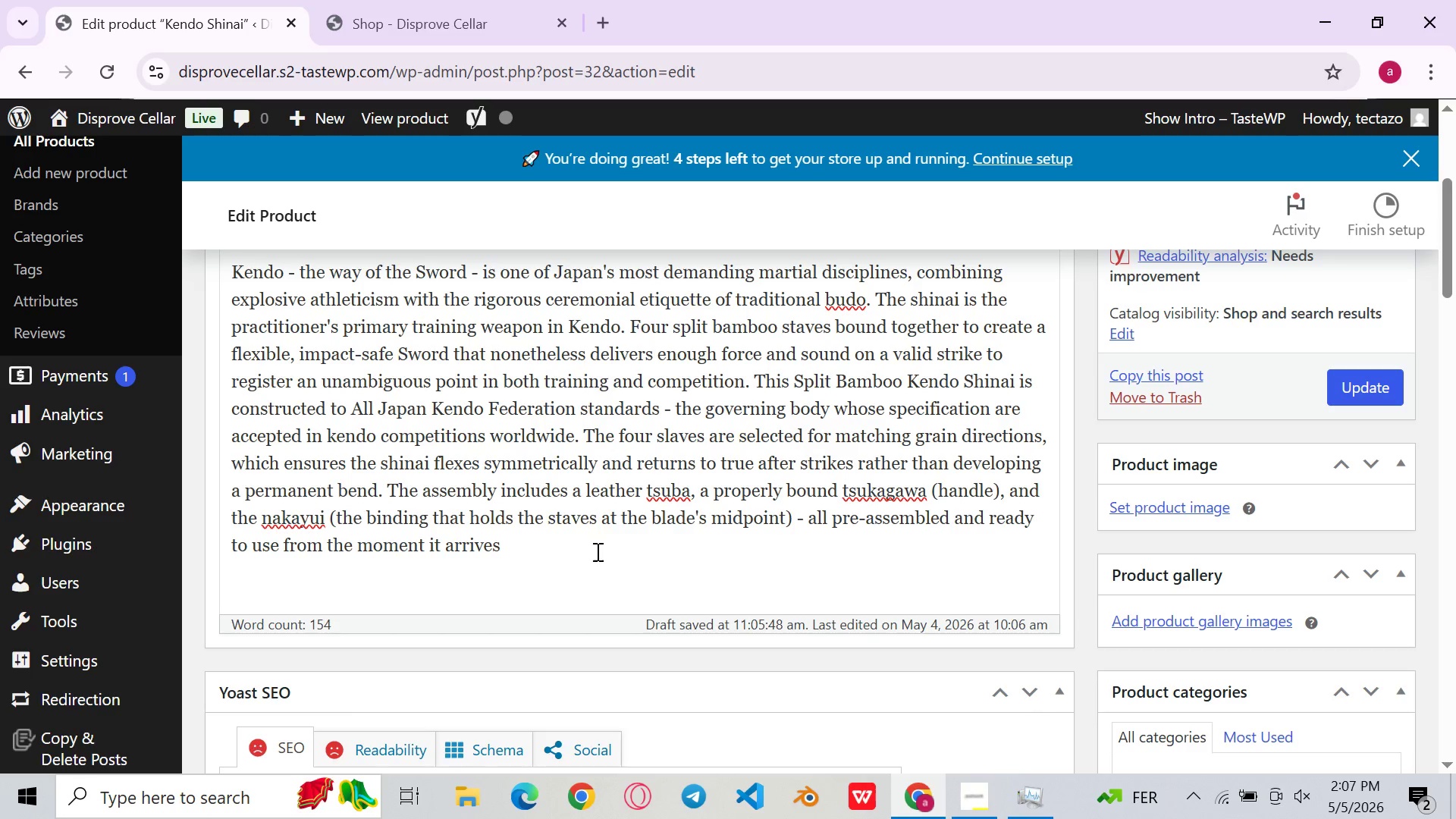 
left_click([596, 551])
 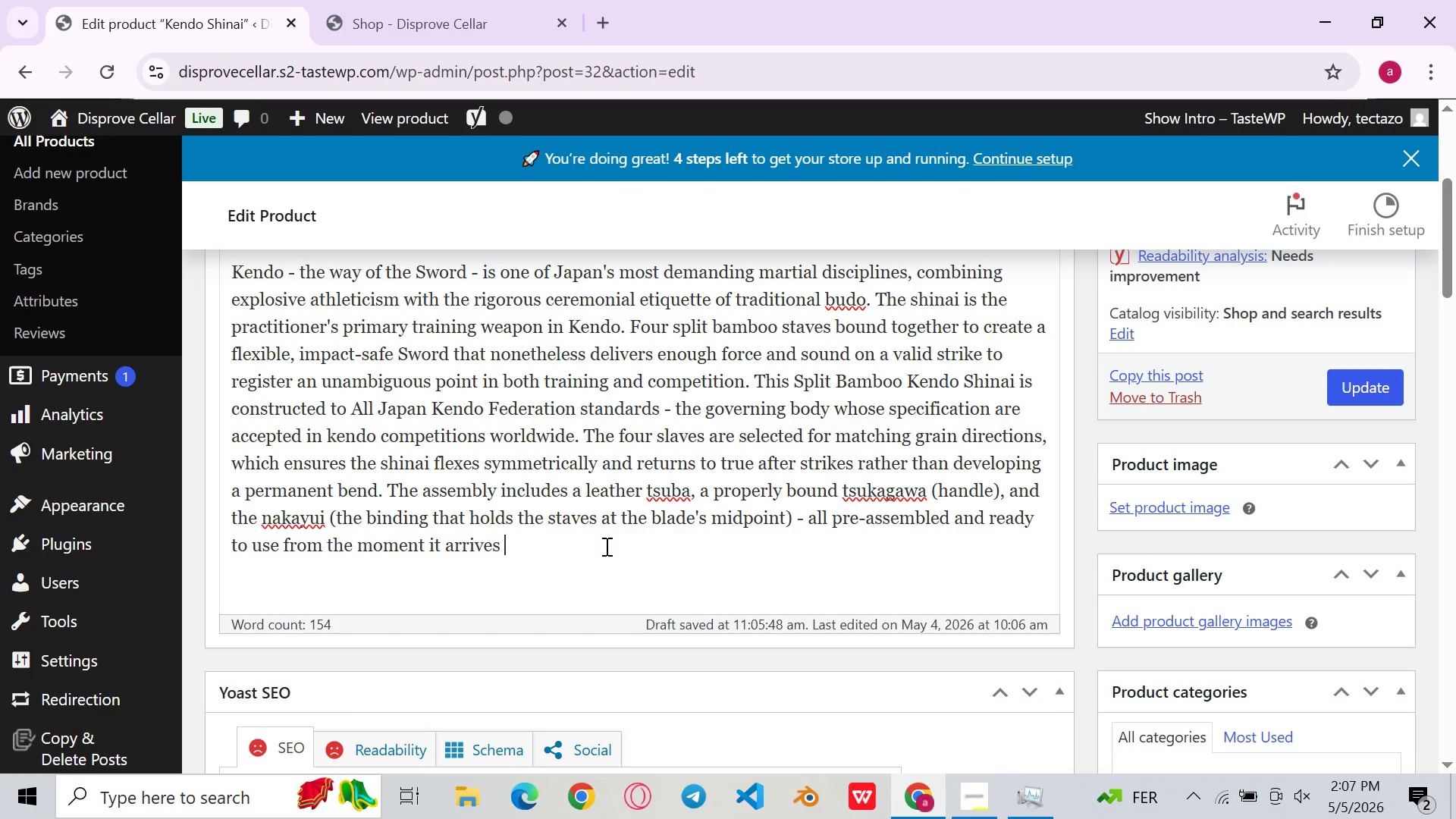 
key(Backspace)
type(. At Iron Silkn)
key(Backspace)
type( Combat Arts )
key(Backspace)
type(, Sh)
 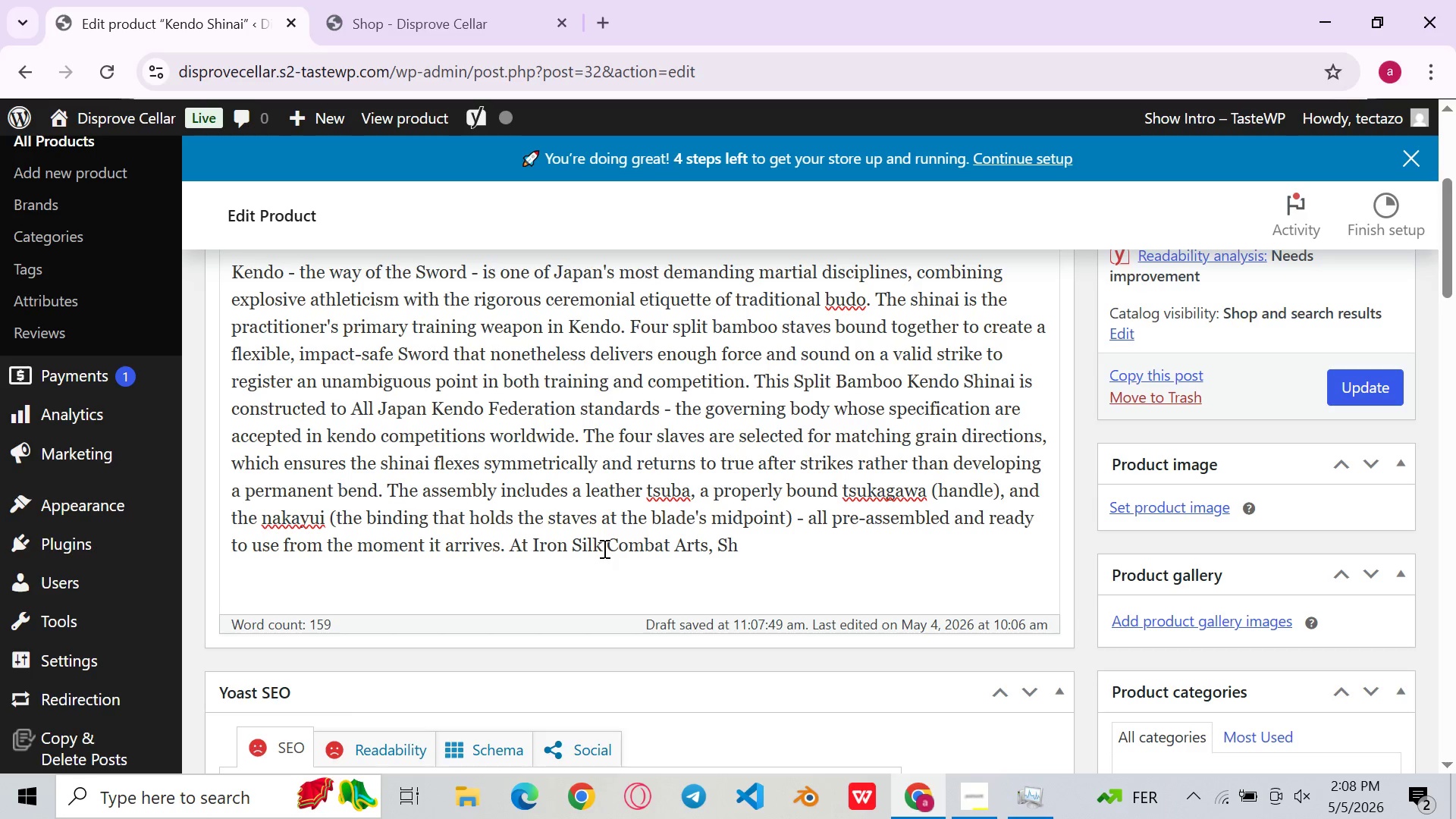 
type(inai maintaina)
key(Backspace)
 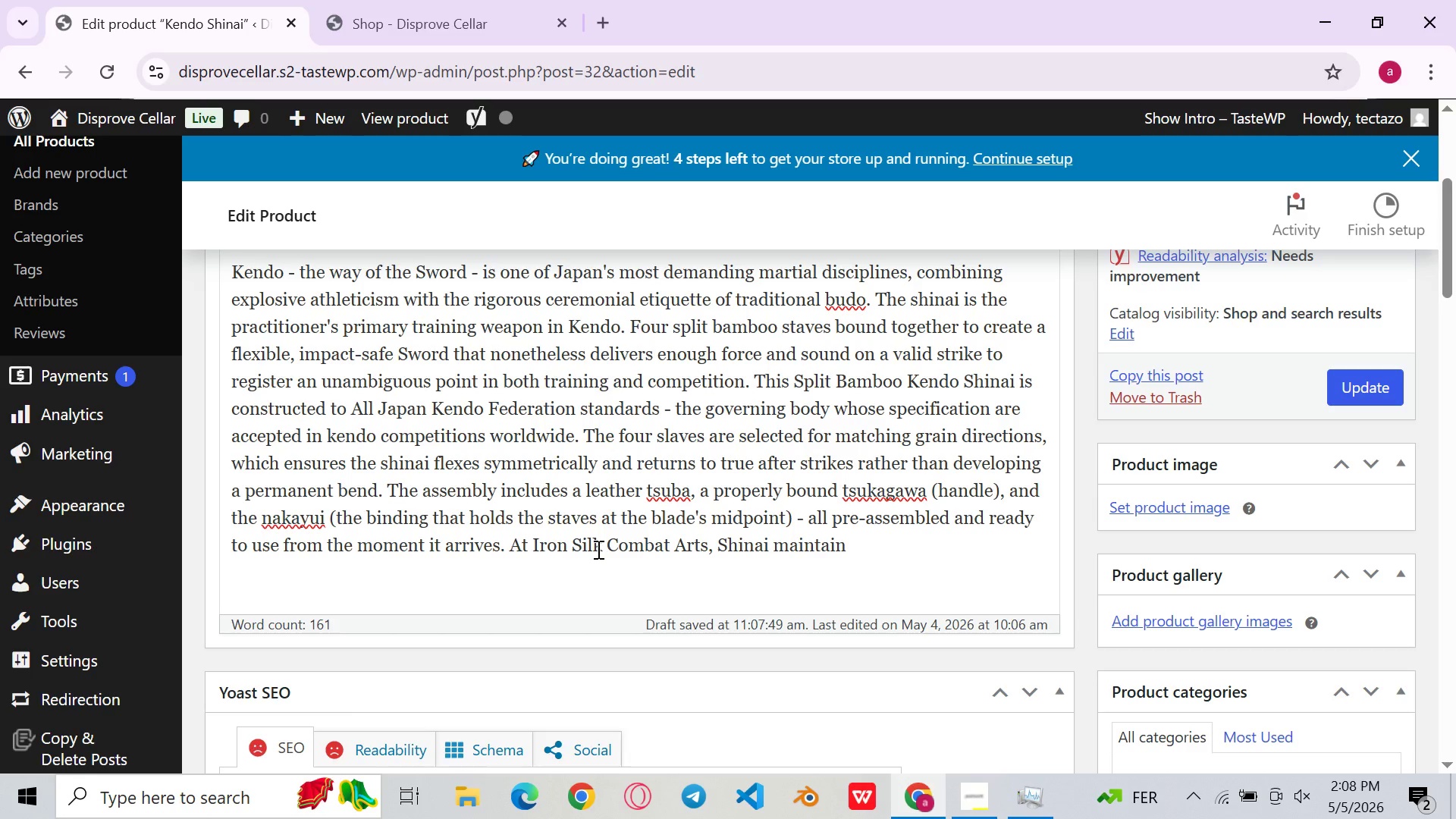 
key(Backspace)
key(Backspace)
key(Backspace)
type(enance workshops are run quss)
key(Backspace)
key(Backspace)
type(are=)
key(Backspace)
key(Backspace)
type(terly )
 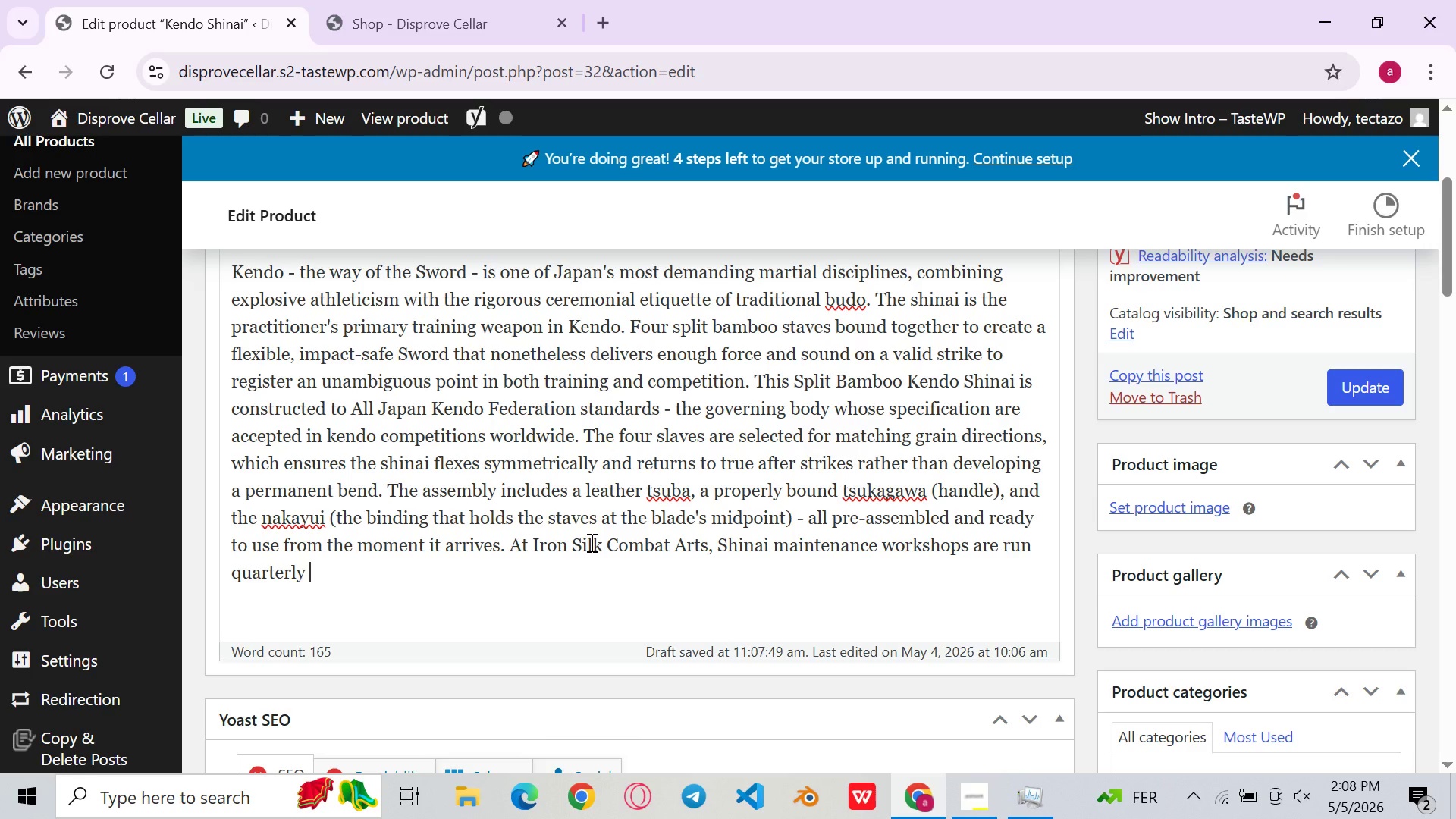 
key(Backspace)
type(. T)
key(Backspace)
type(students learn )
 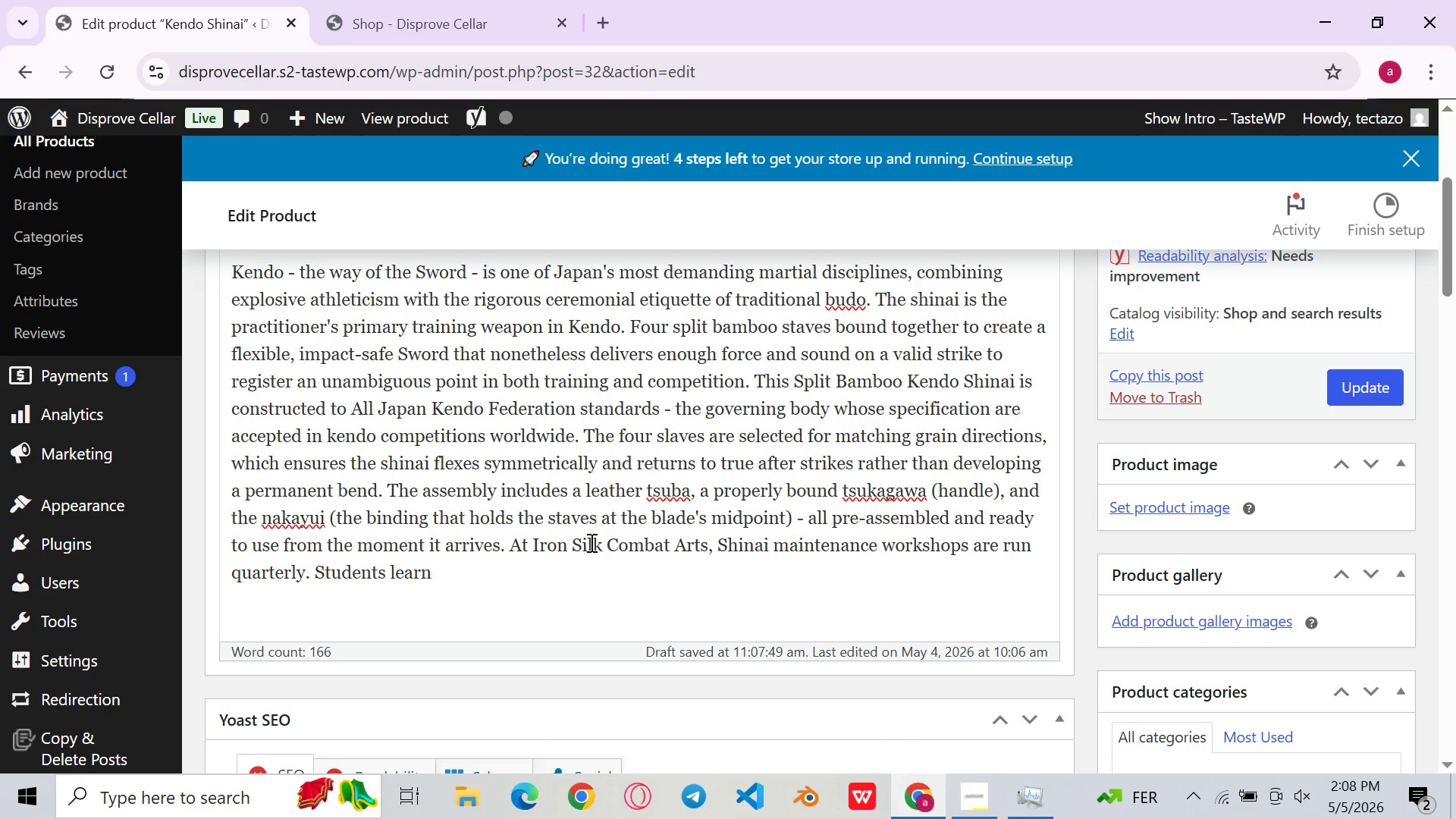 
wait(6.19)
 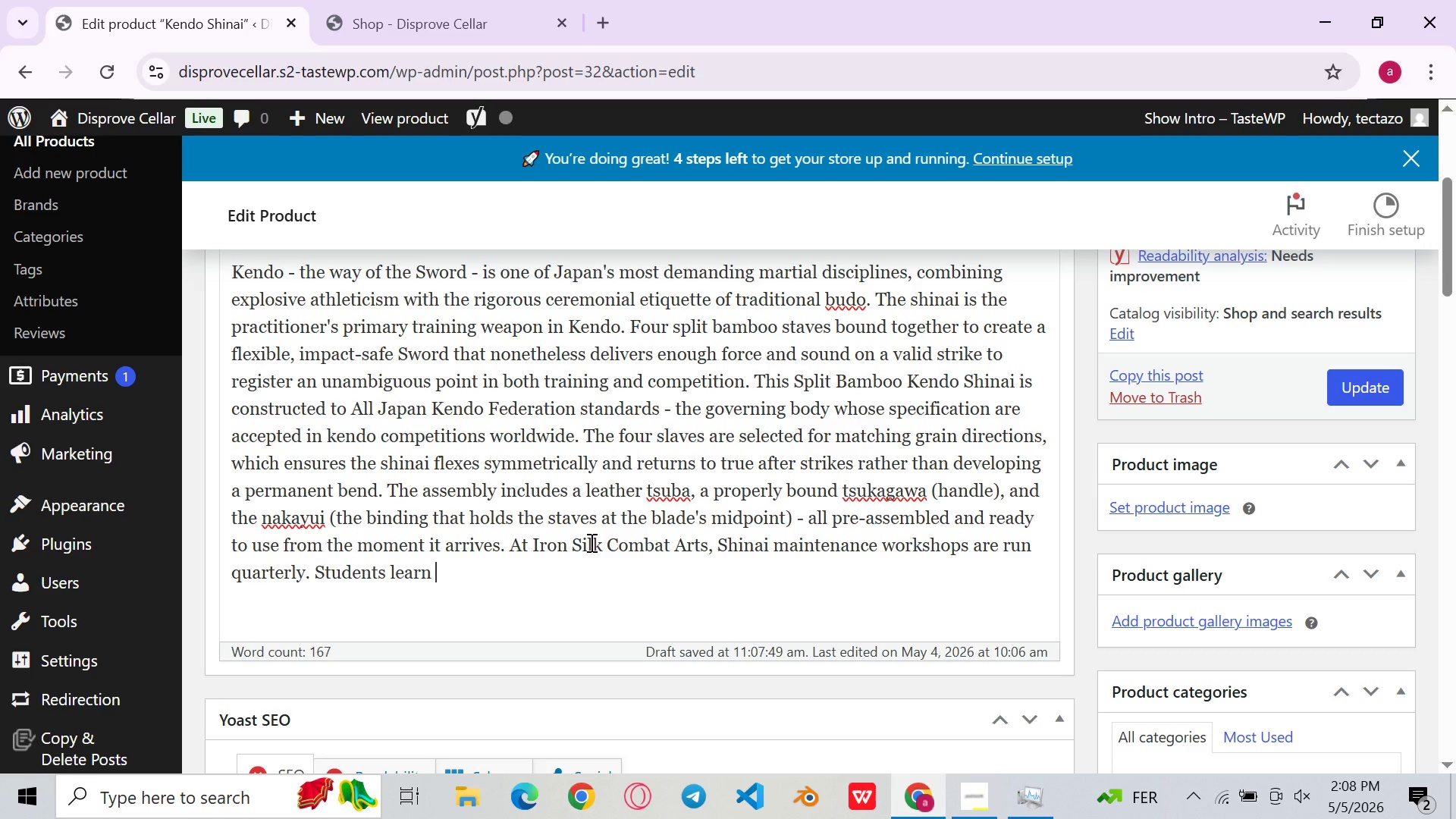 
type(too )
key(Backspace)
key(Backspace)
type( inspect )
key(Backspace)
type( )
key(Backspace)
type(, split )
key(Backspace)
type(, and )
 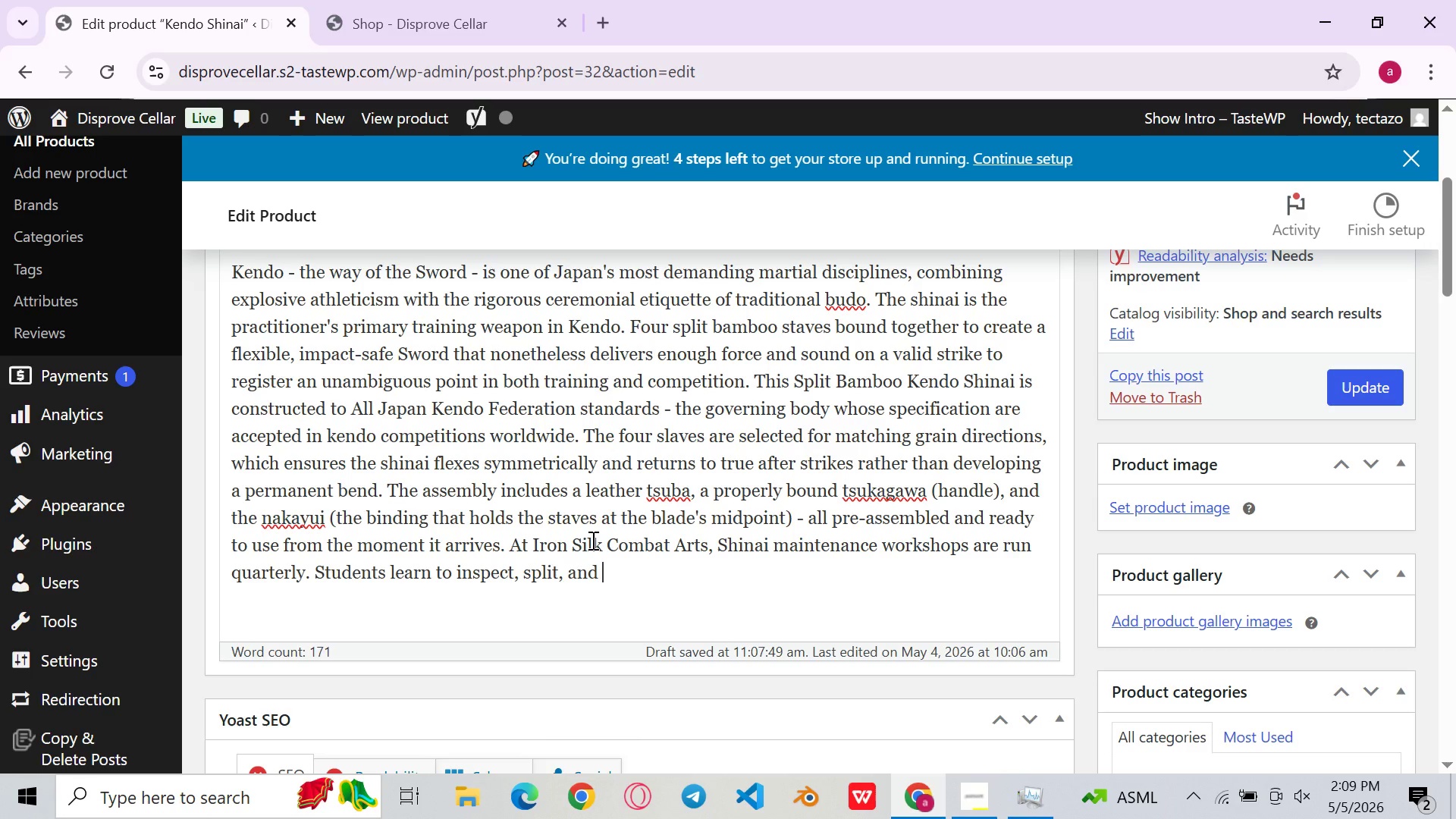 
type(re- a)
key(Backspace)
key(Backspace)
type(assemble their shinai - i)
key(Backspace)
type(understandingn )
key(Backspace)
key(Backspace)
type( )
 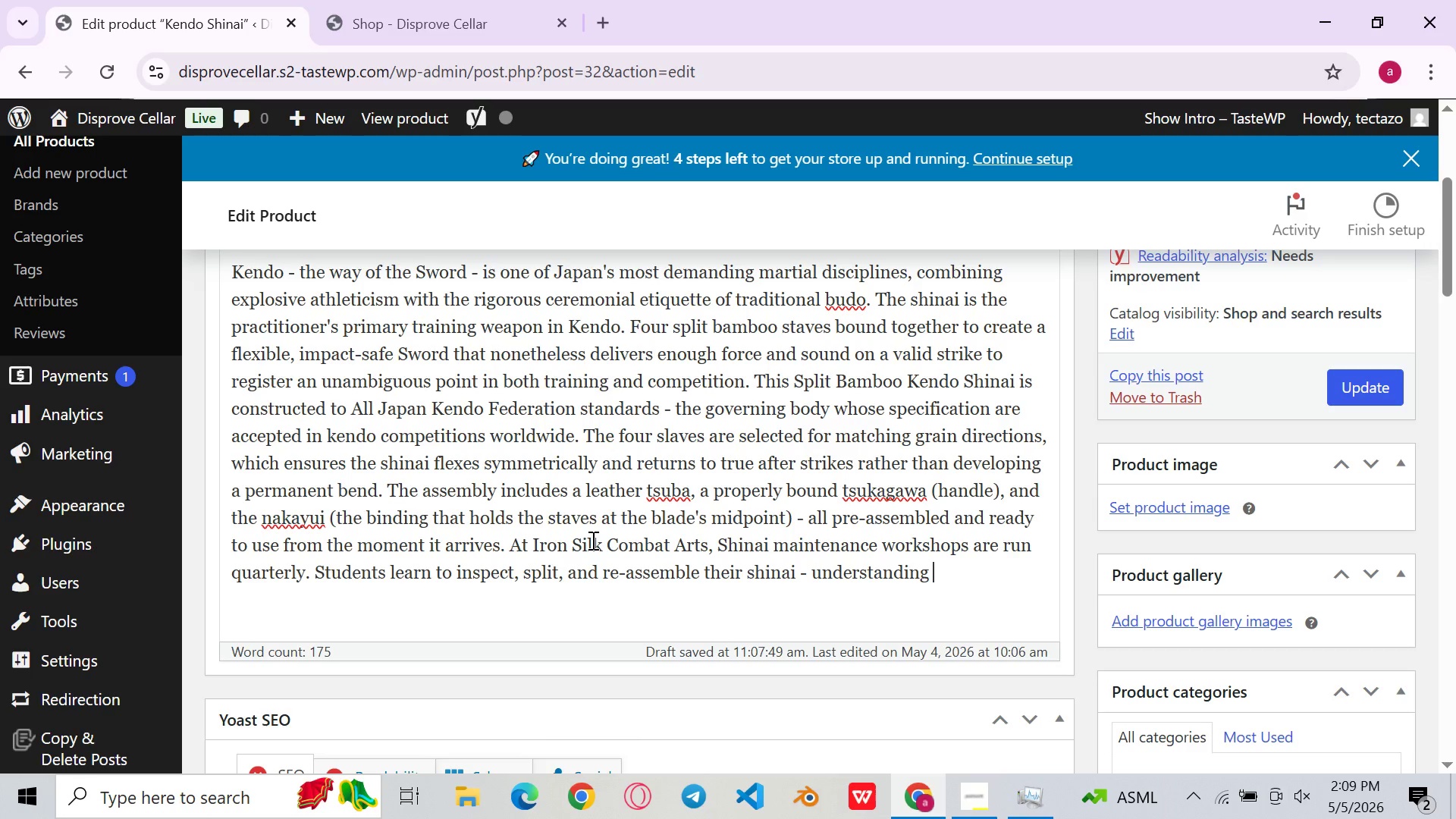 
type(weapom)
key(Backspace)
type(n as deeplty )
key(Backspace)
key(Backspace)
key(Backspace)
type(y as your tedh)
key(Backspace)
key(Backspace)
type(c)
 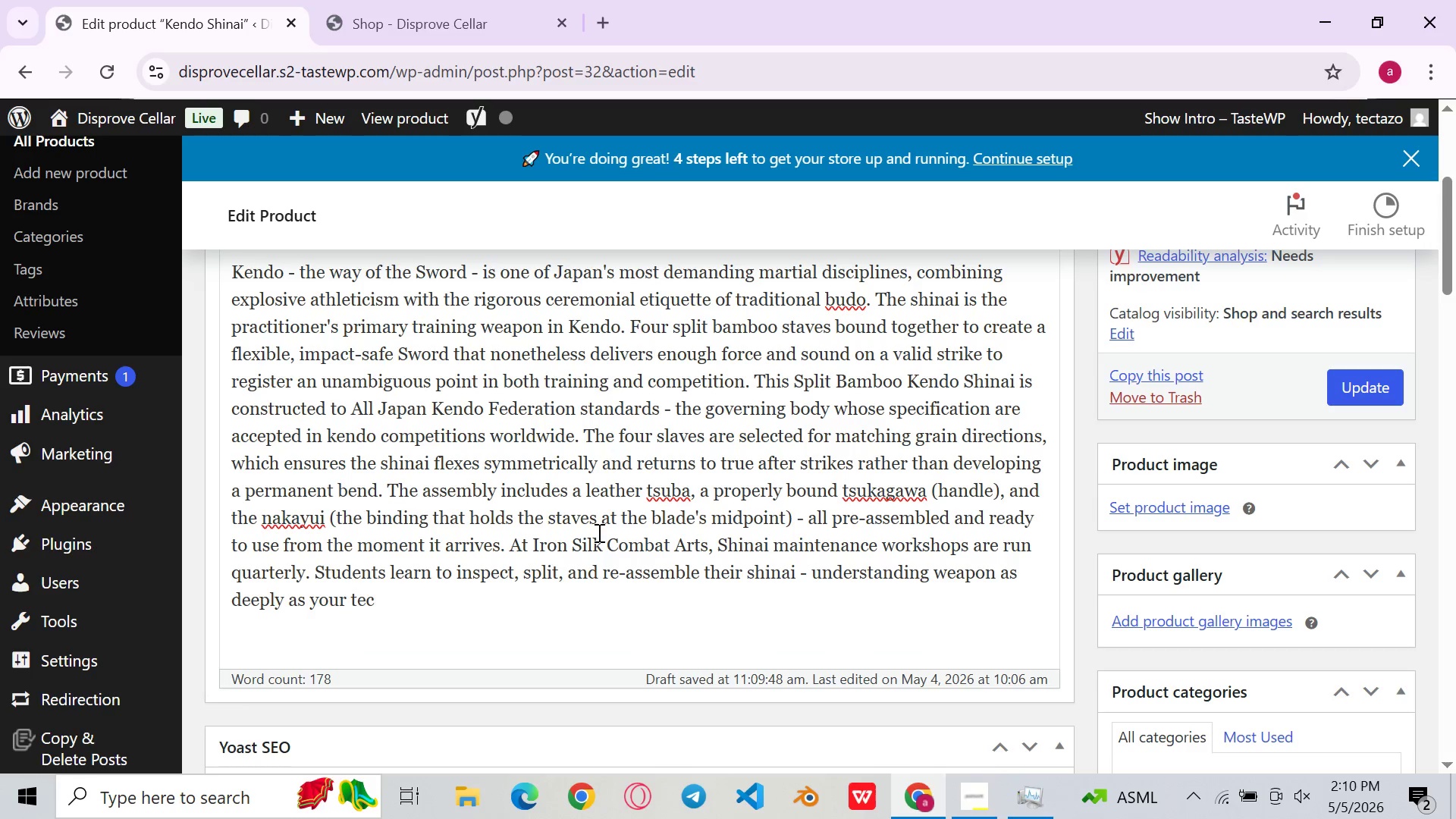 
type(hnique is a cor)
 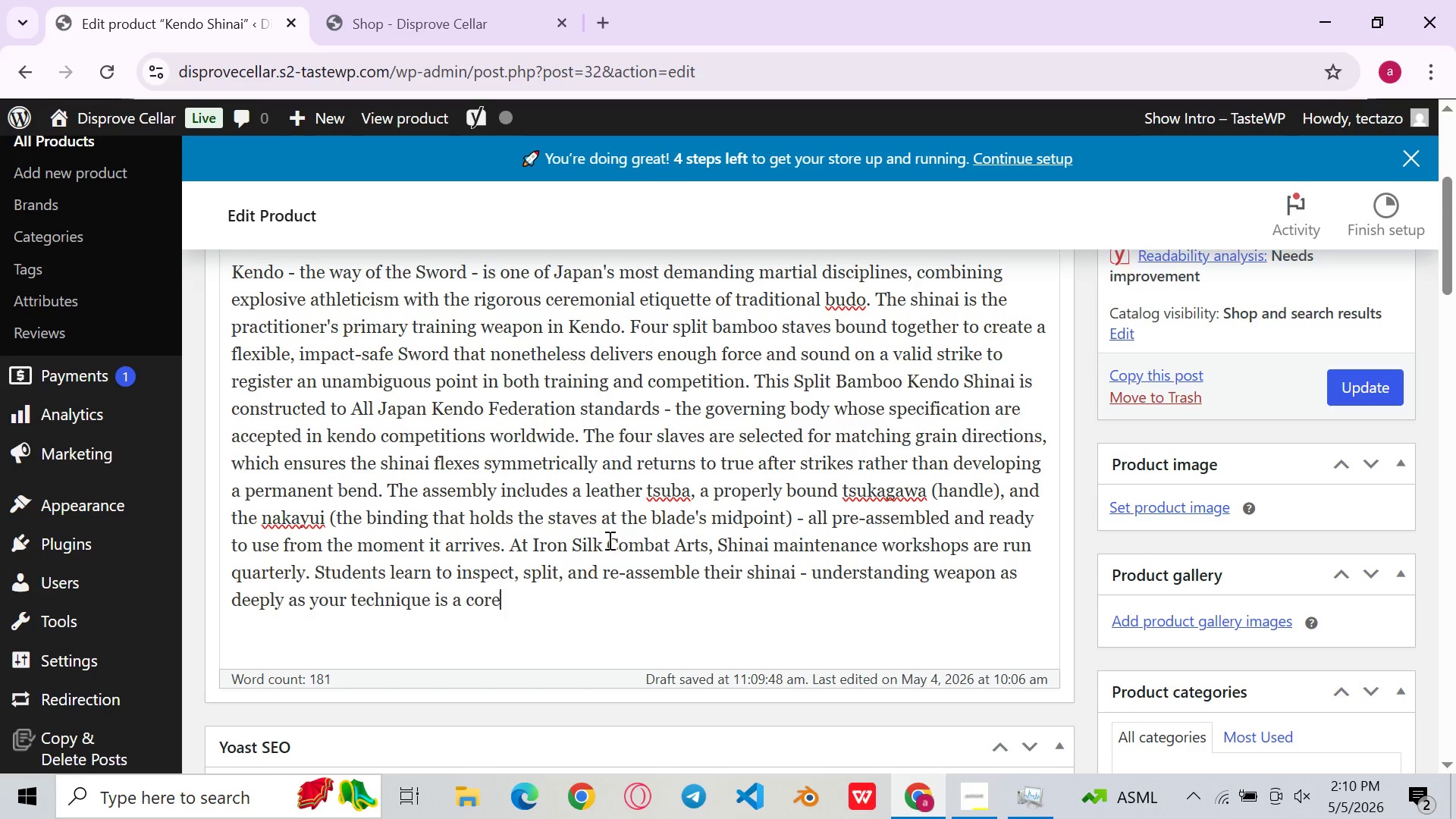 
type(e principle of kendo'd)
key(Backspace)
type(s bushido philosophy.)
 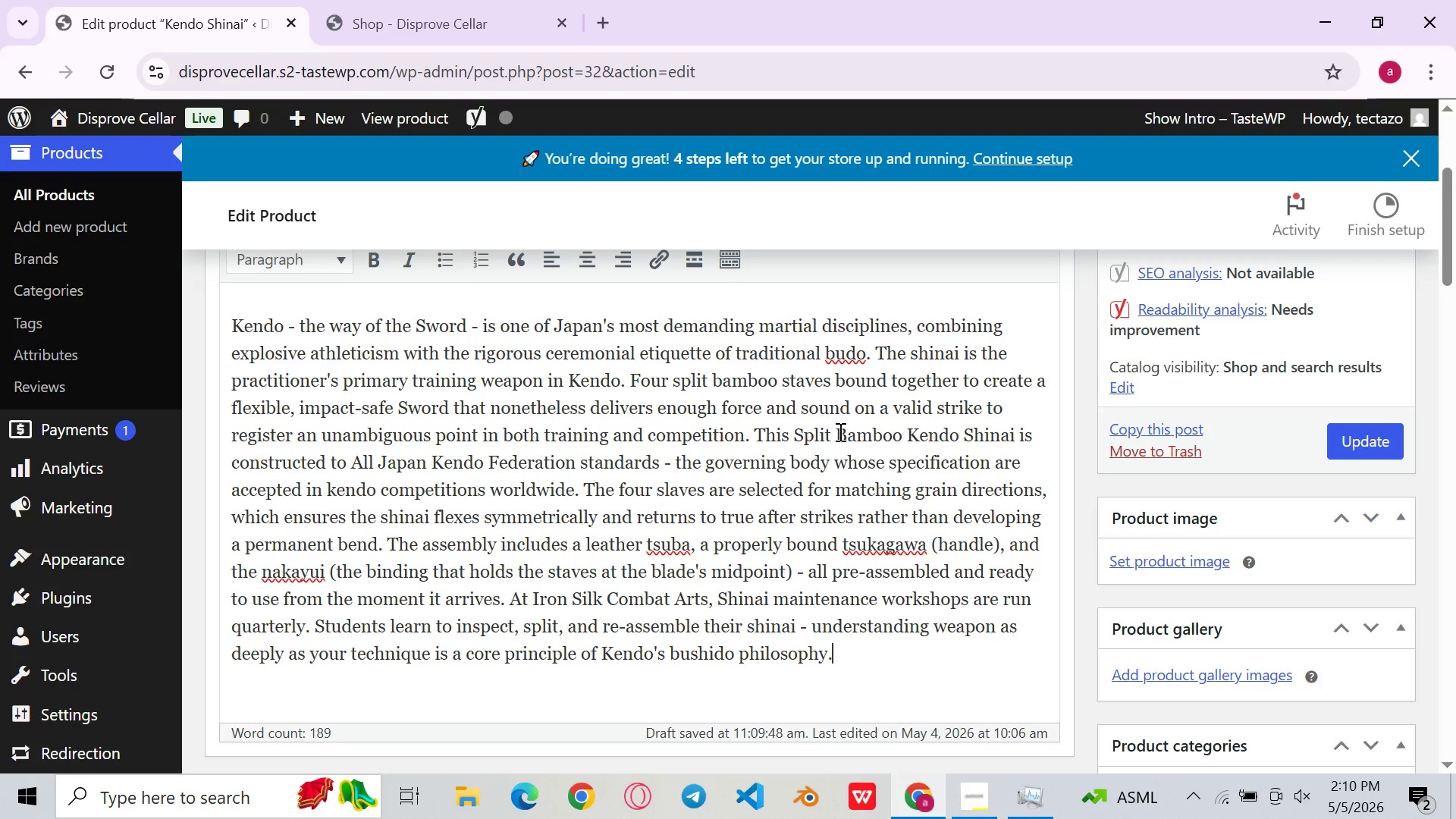 
left_click([755, 430])
 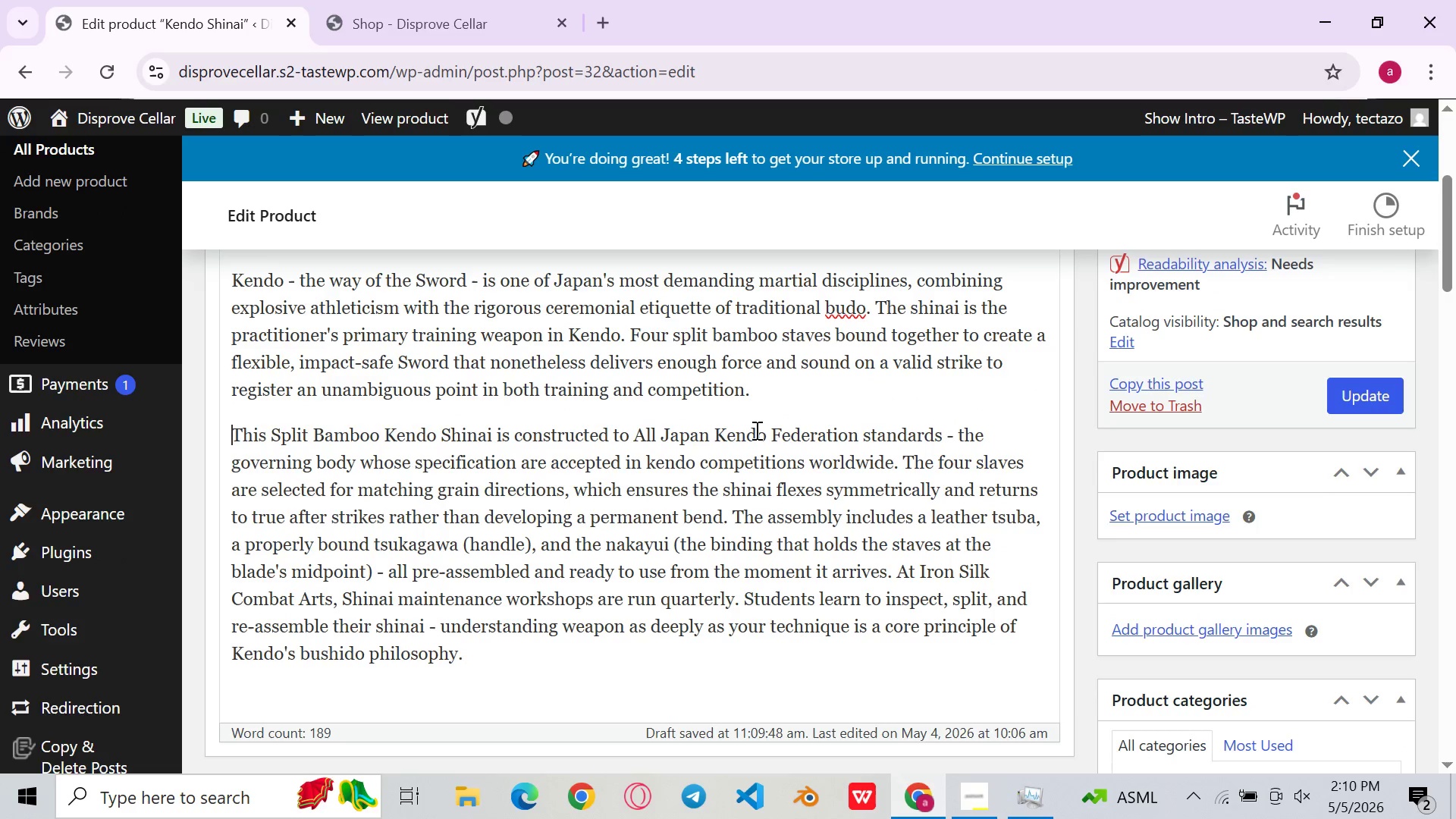 
key(Enter)
 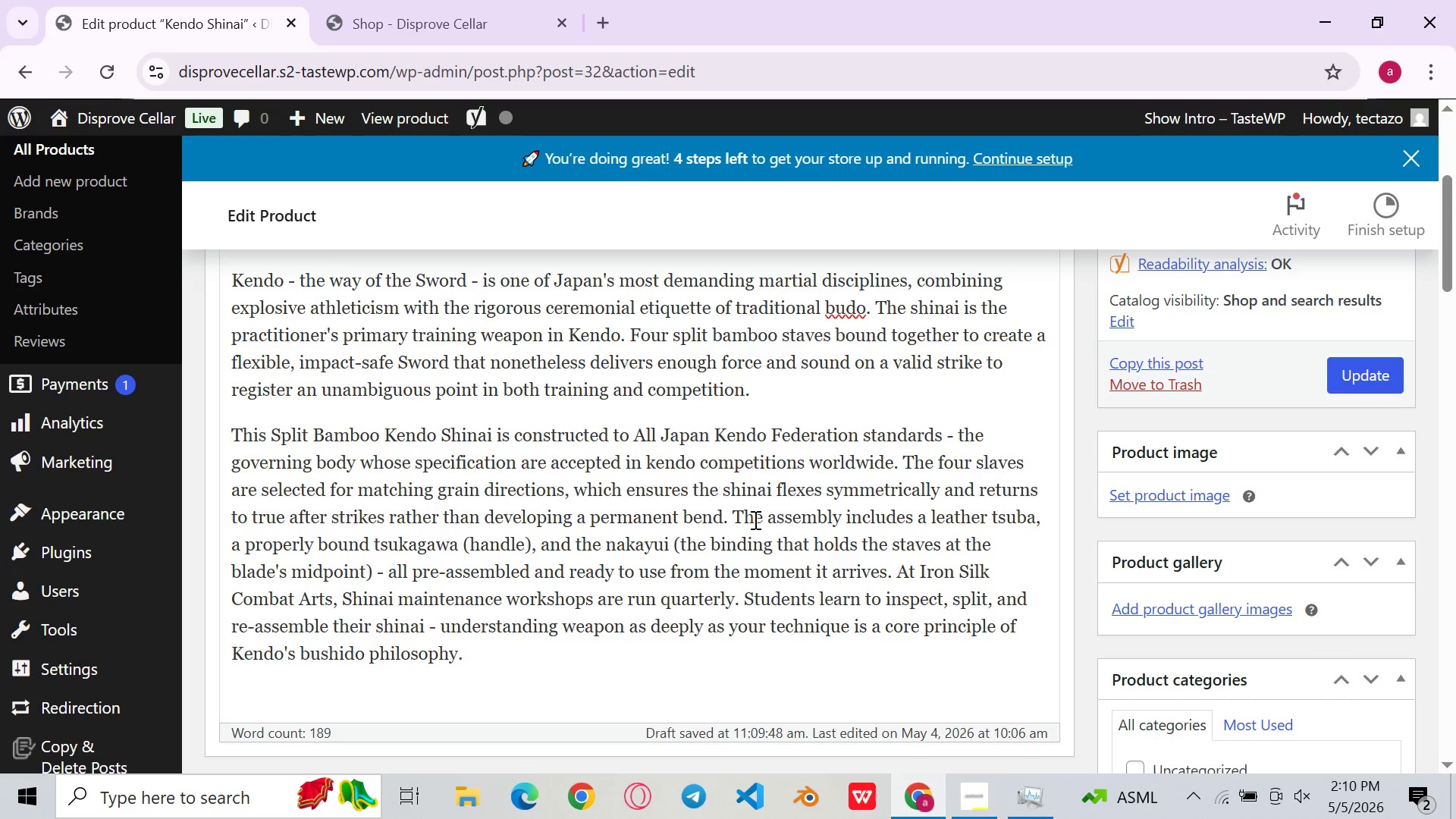 
left_click([743, 521])
 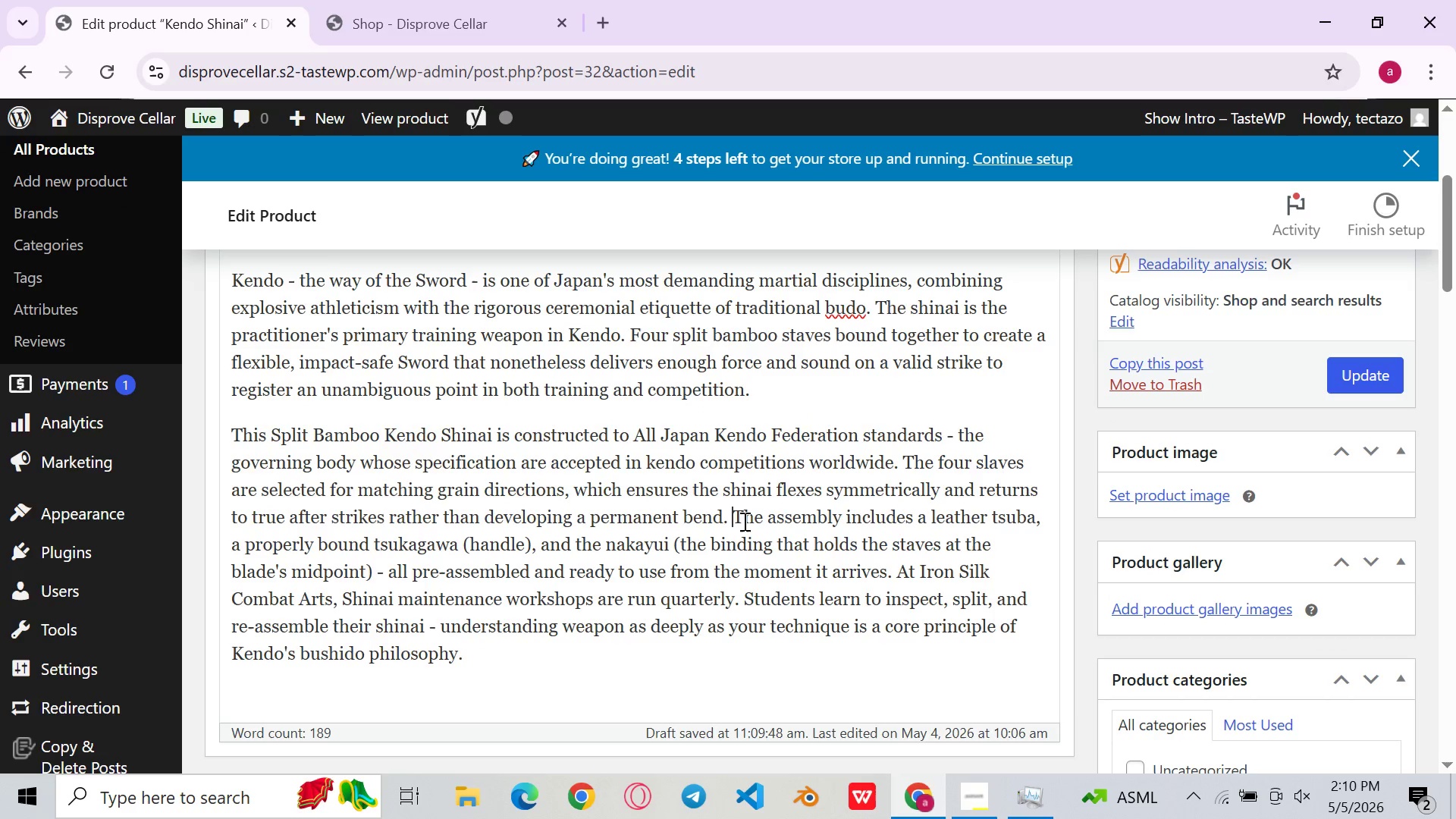 
key(ArrowLeft)
 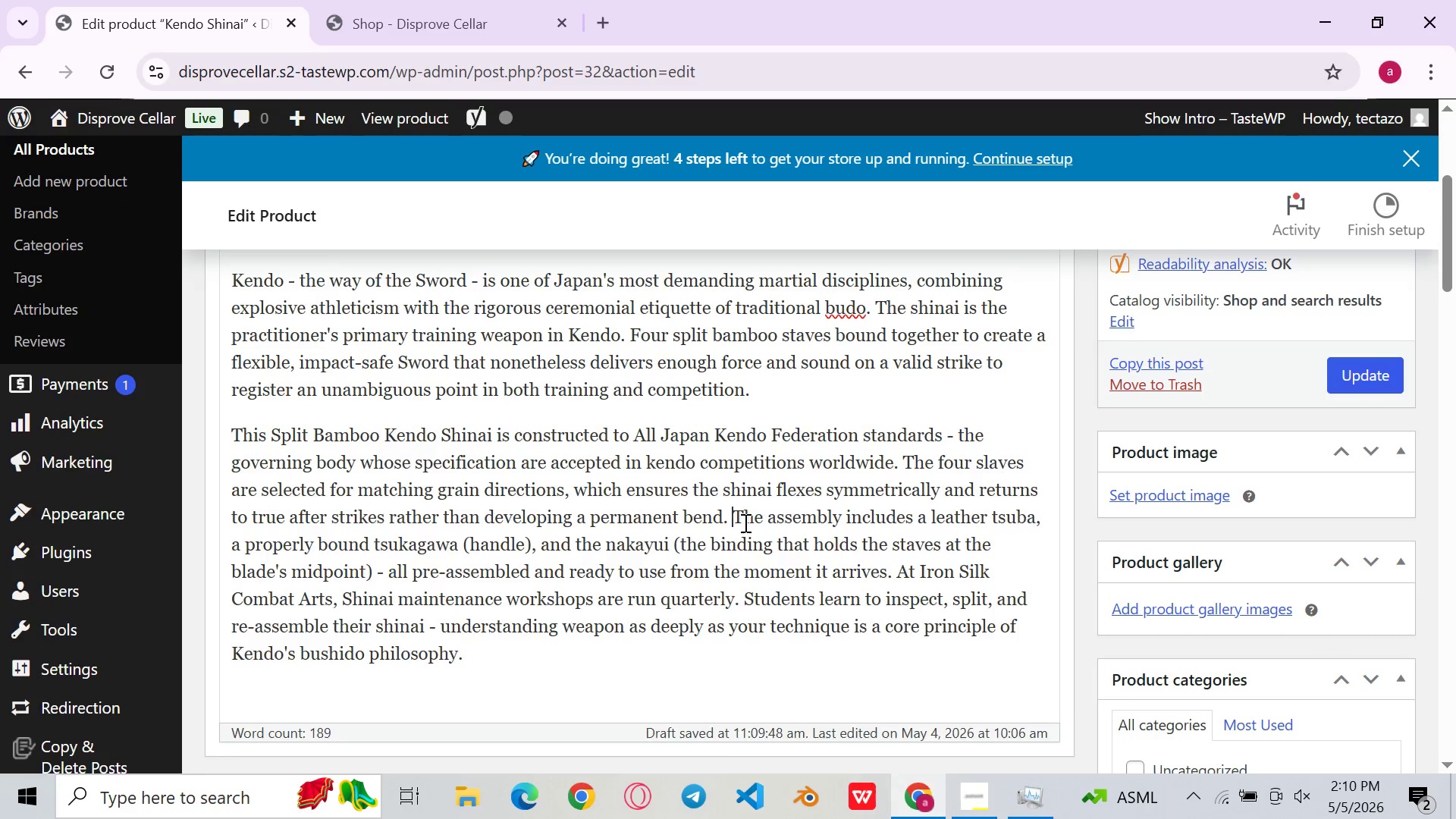 
key(Enter)
 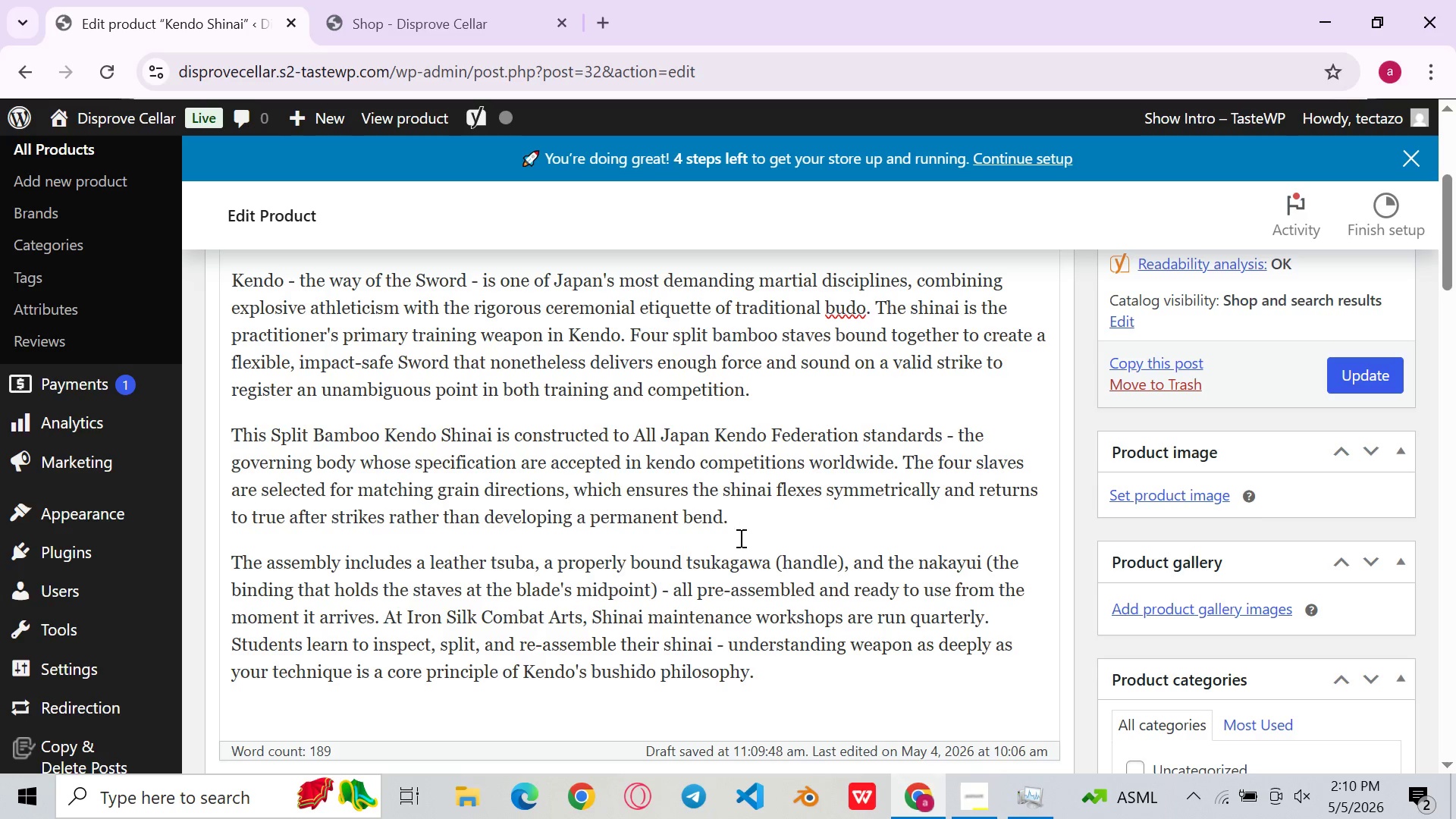 
left_click([724, 587])
 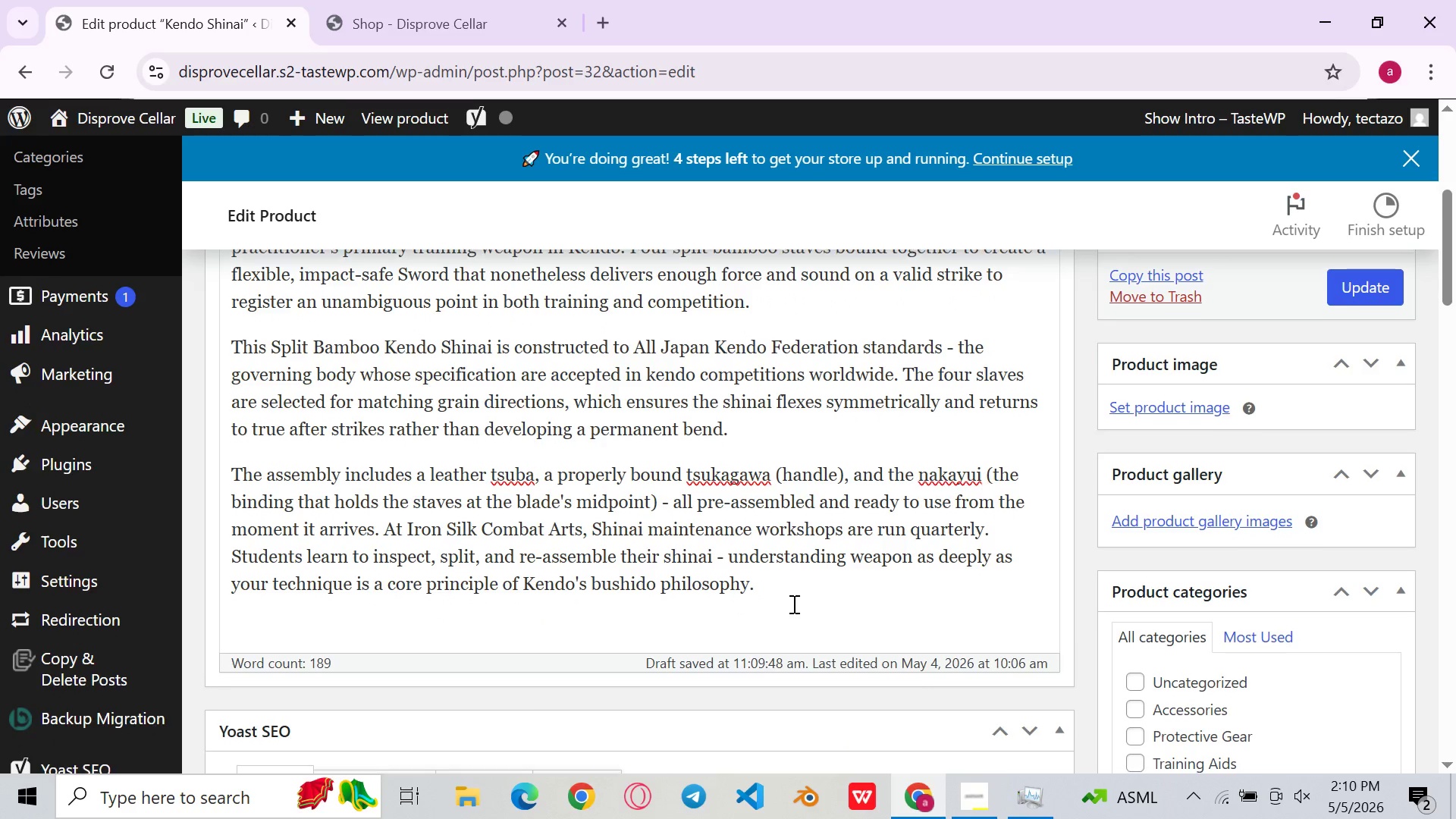 
left_click([830, 566])
 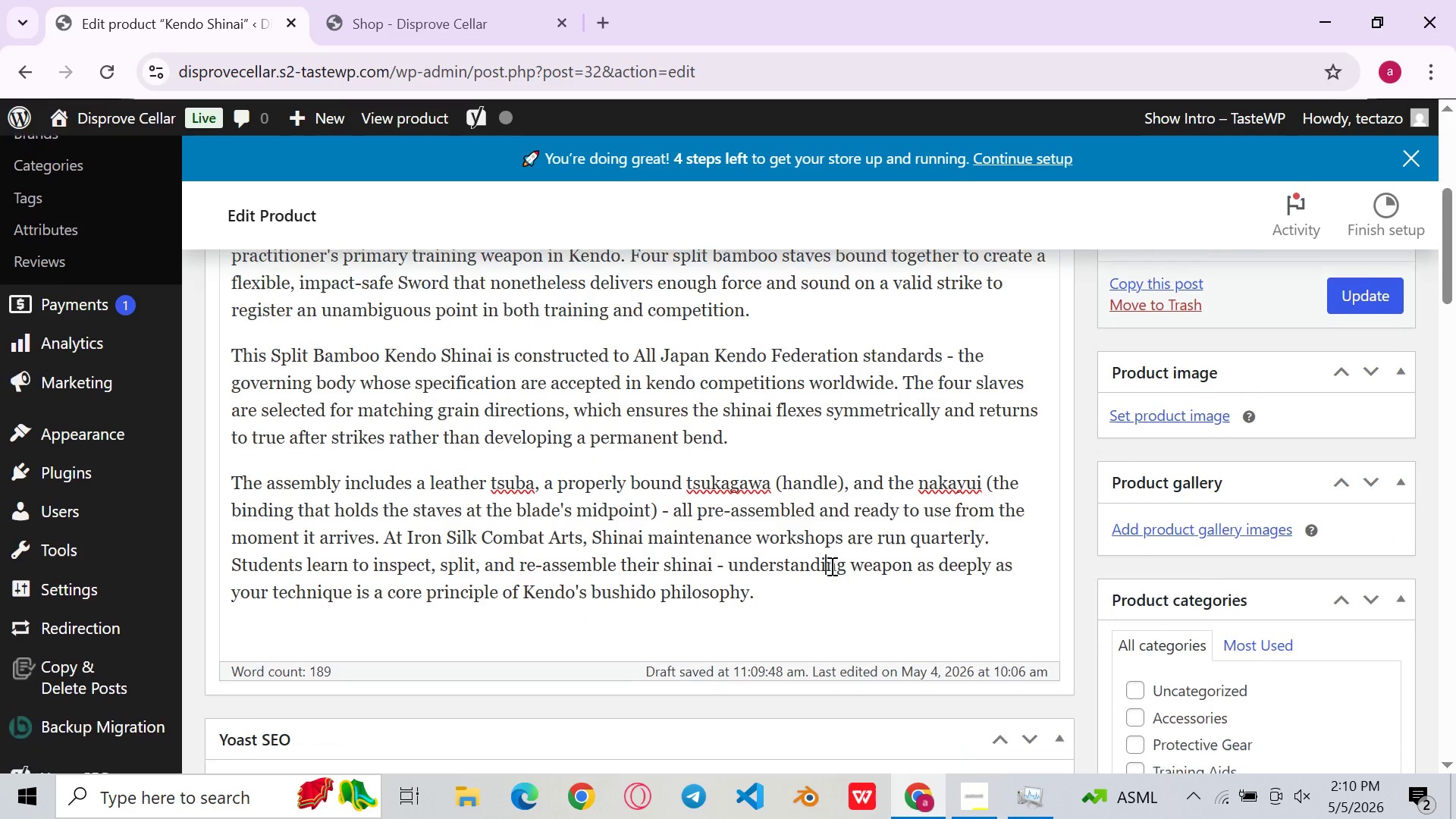 
left_click([883, 510])
 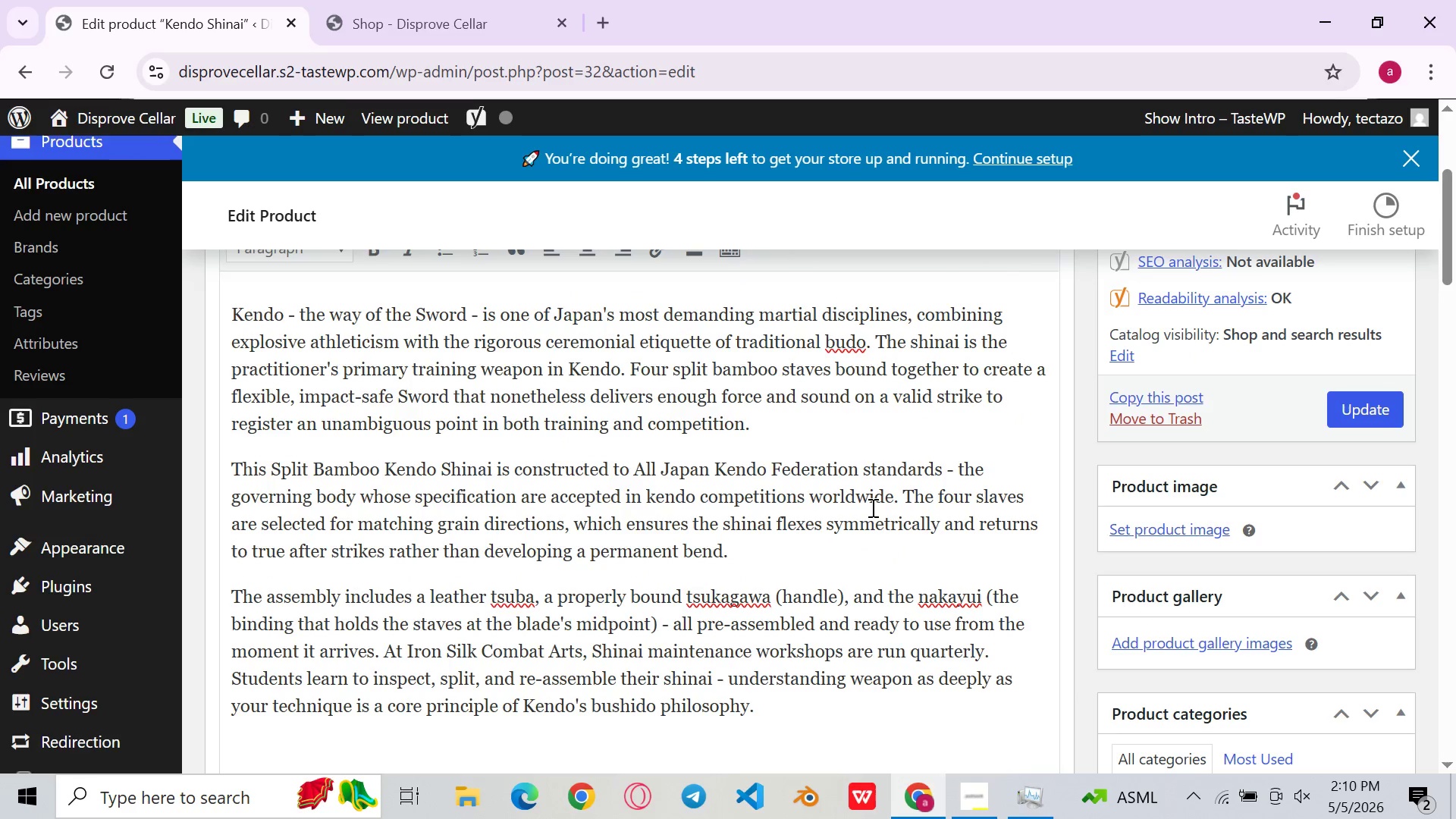 
left_click([871, 507])
 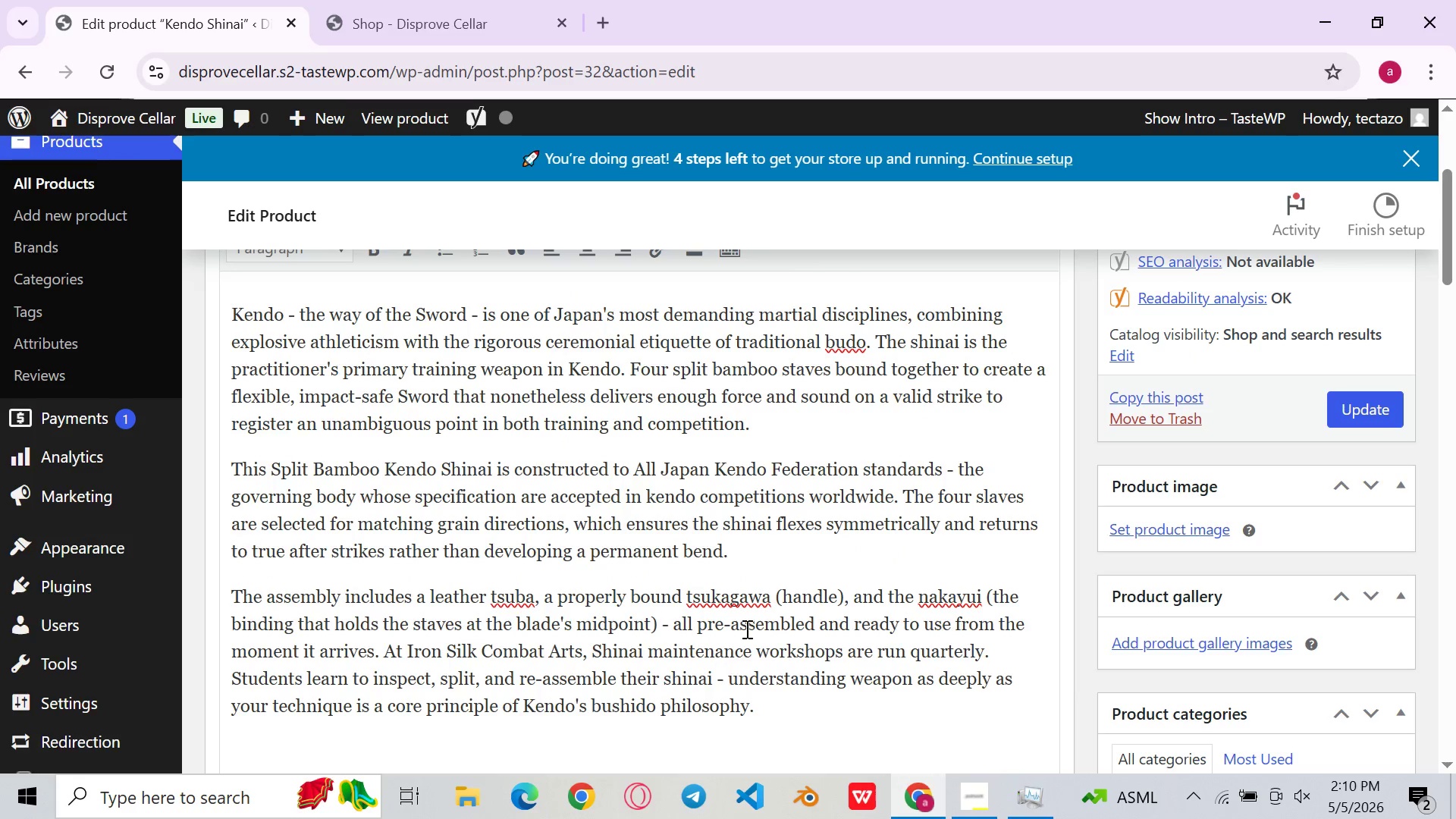 
left_click([764, 582])
 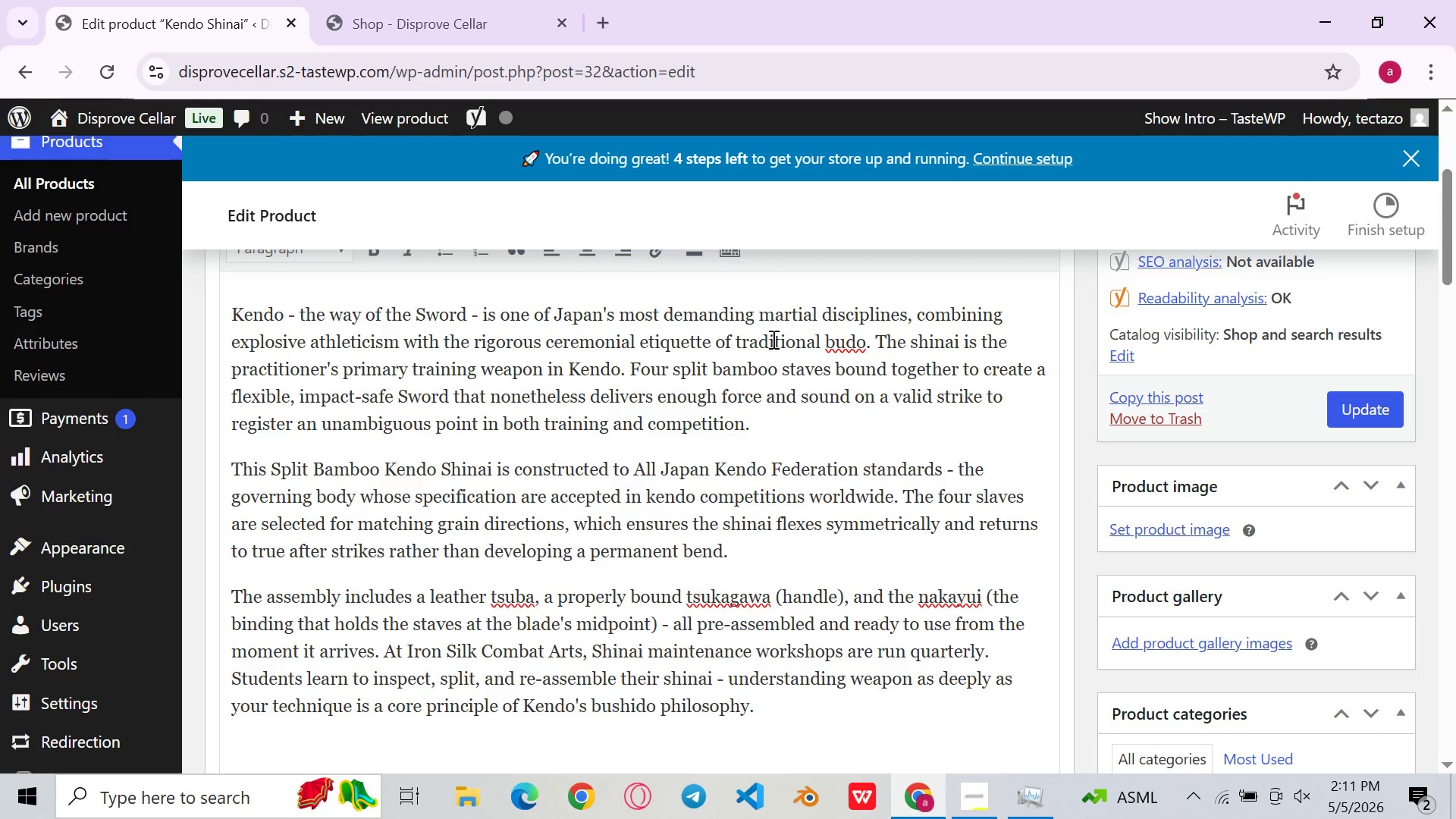 
wait(15.08)
 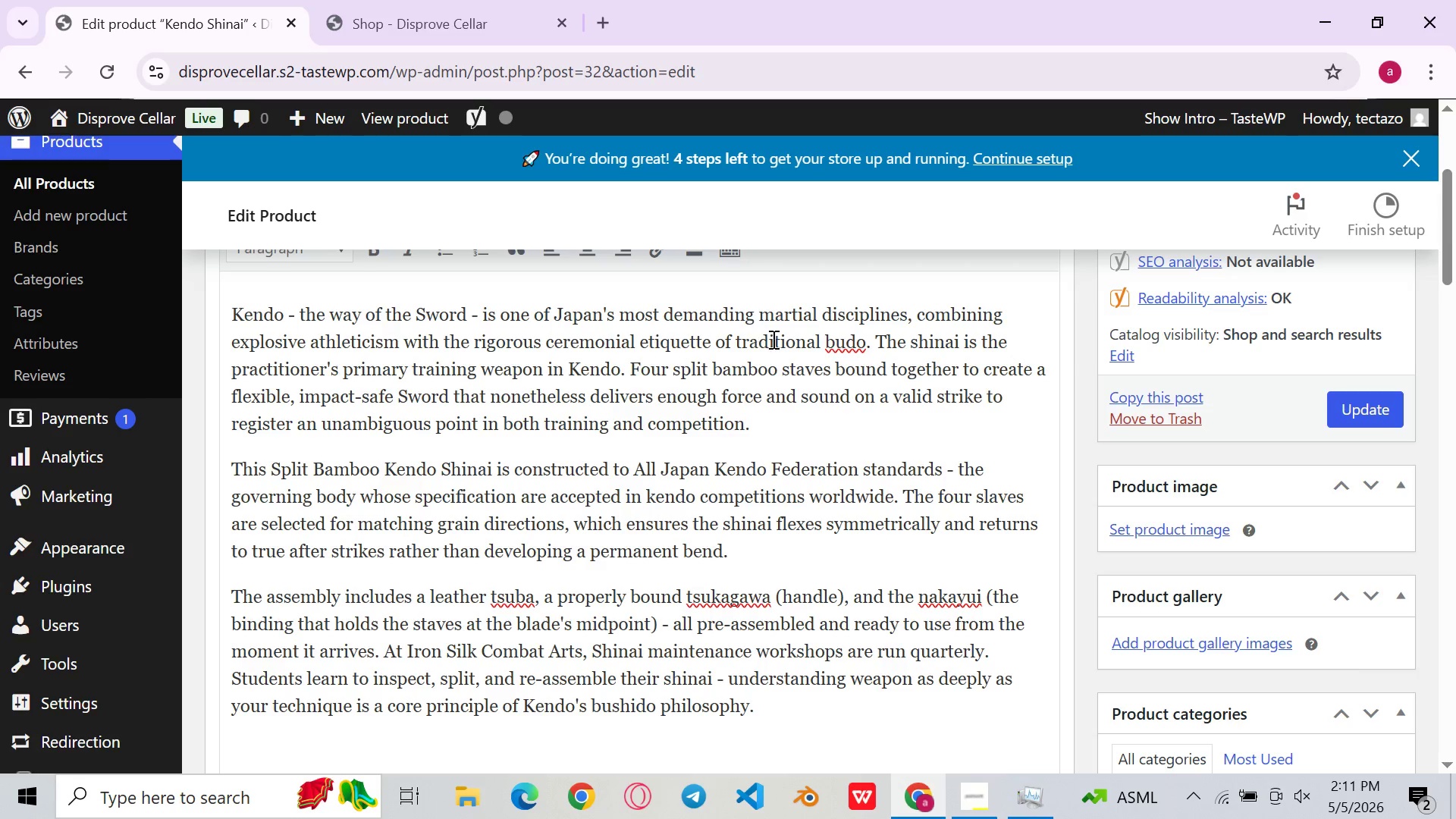 
left_click([912, 308])
 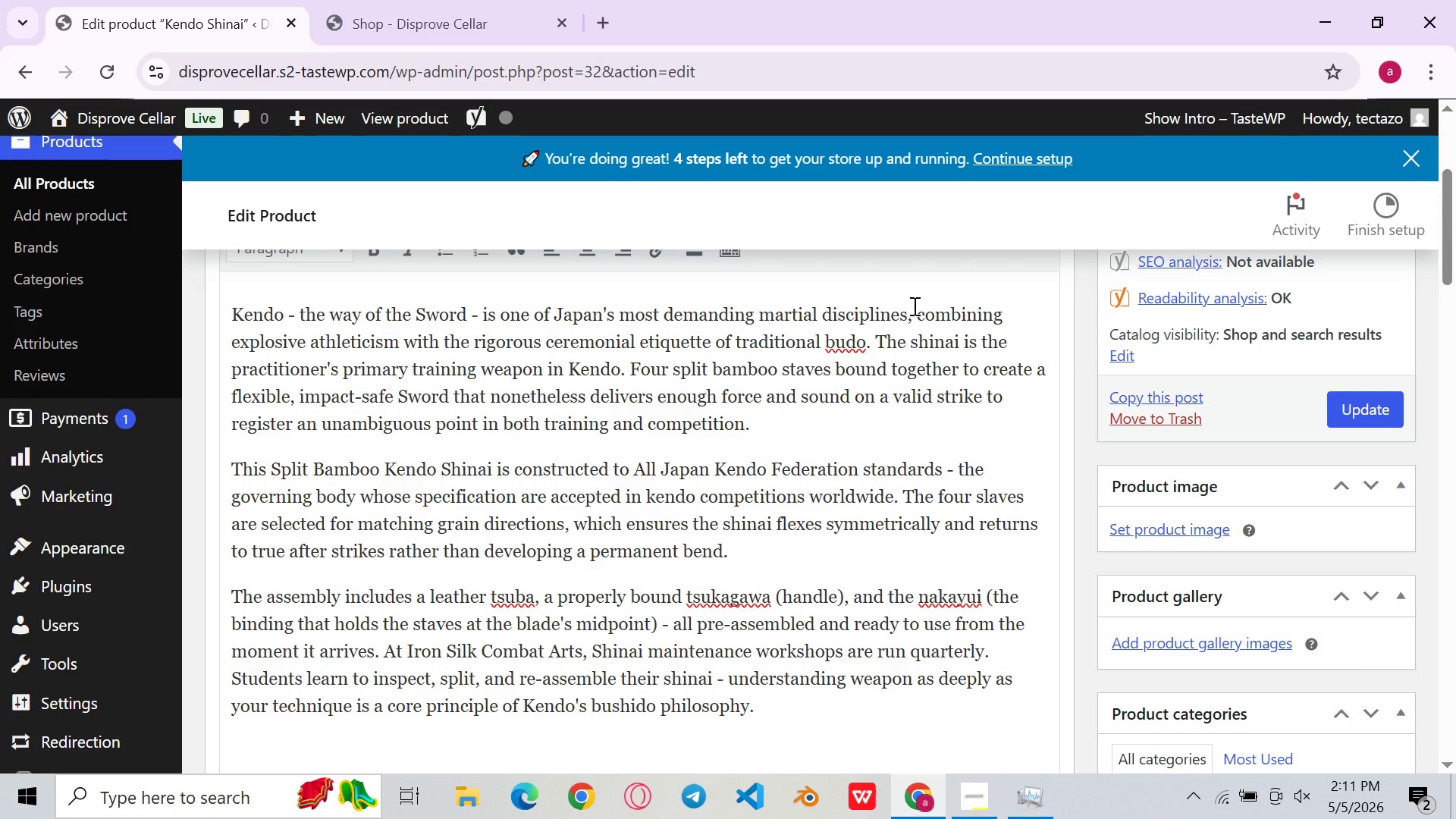 
key(Backspace)
 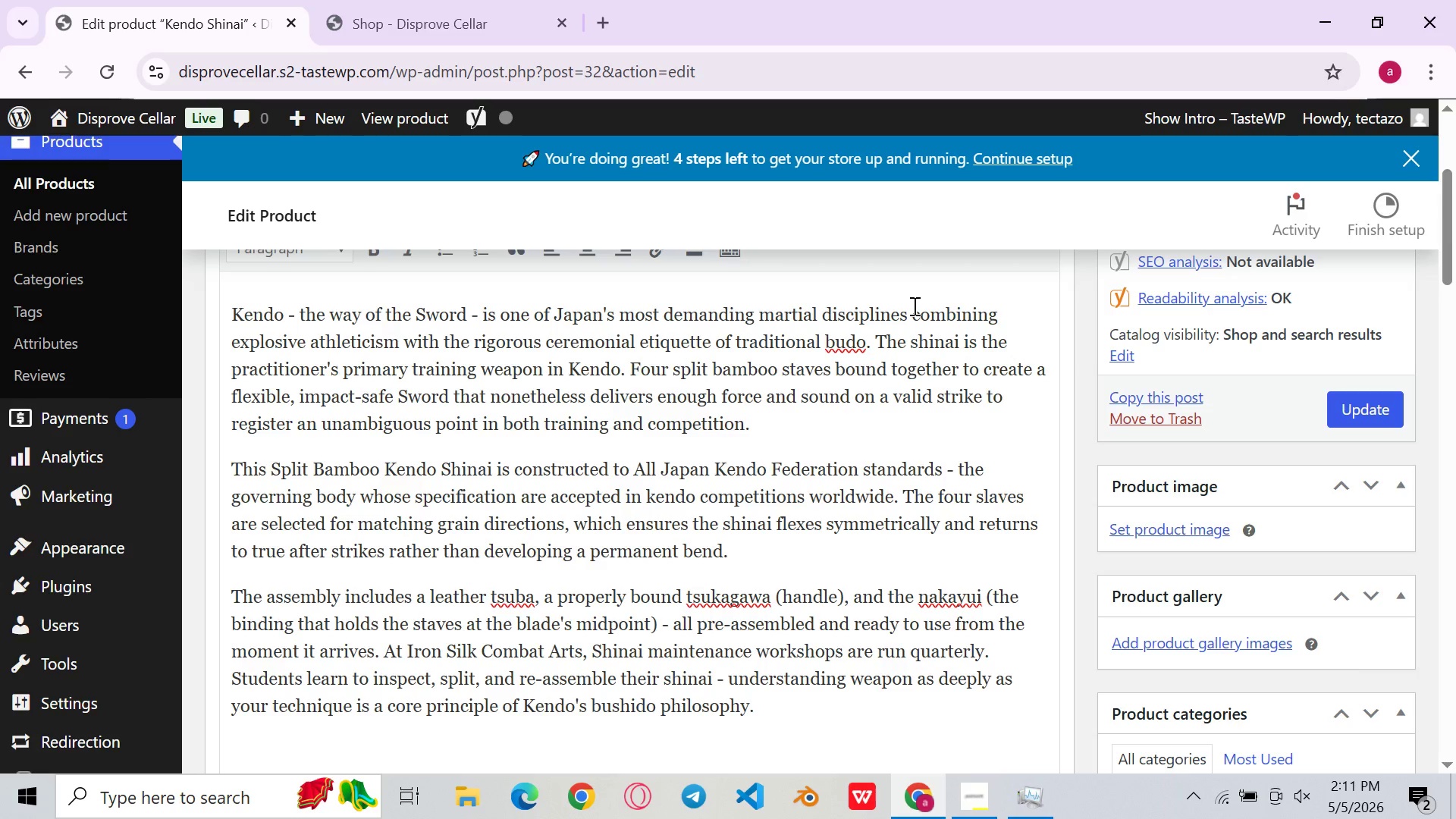 
key(Period)
 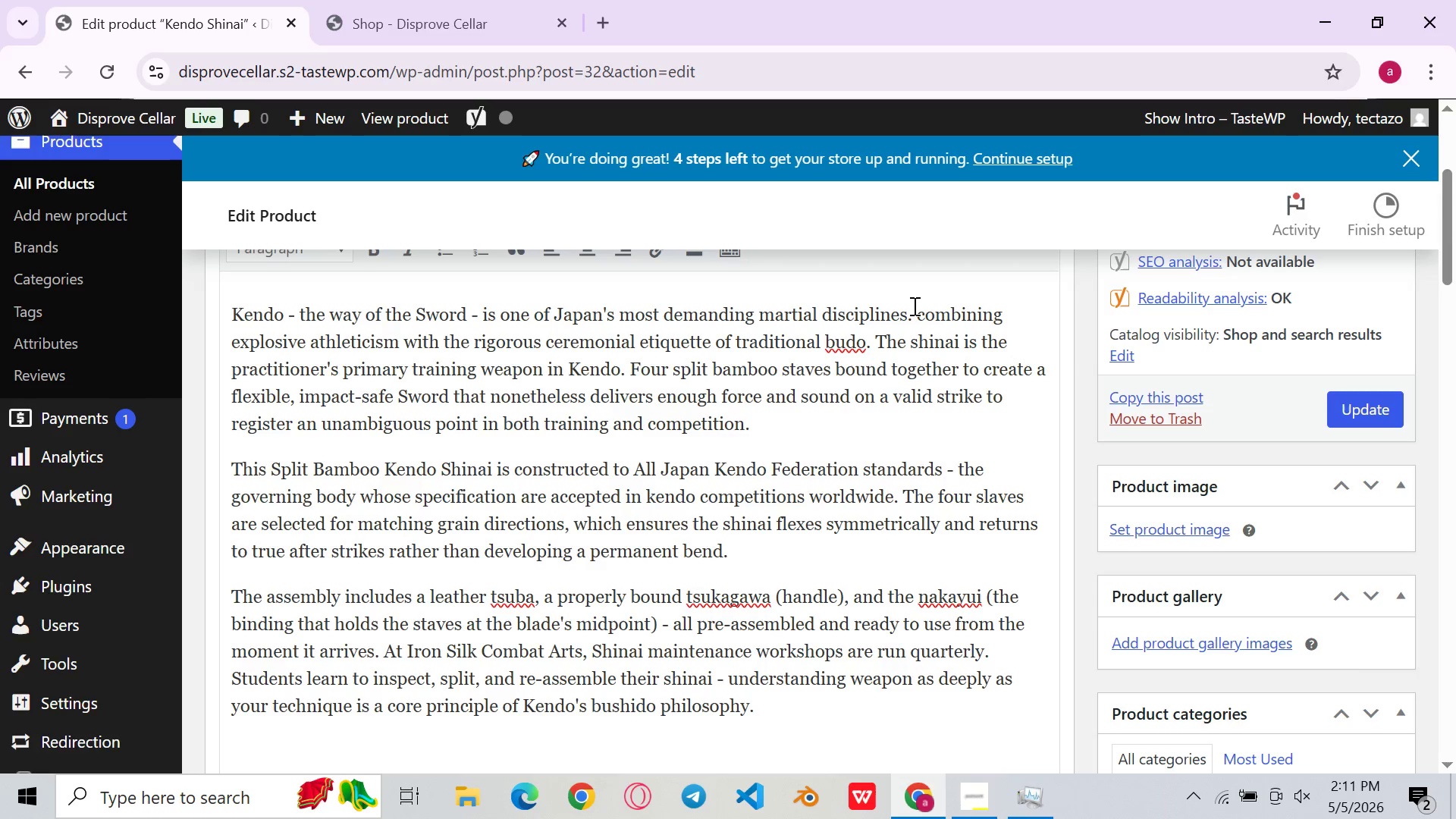 
key(ArrowRight)
 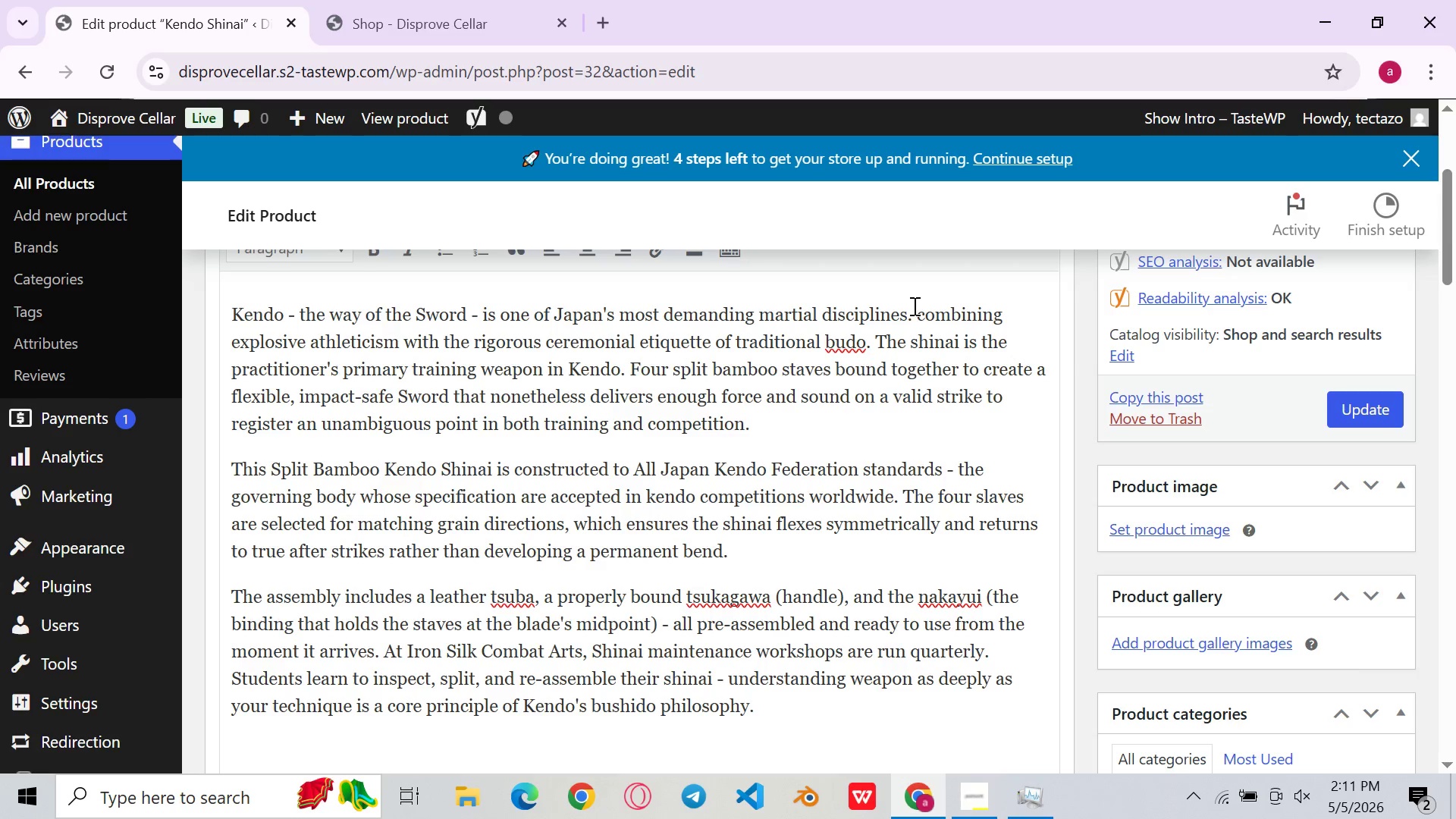 
type(It )
 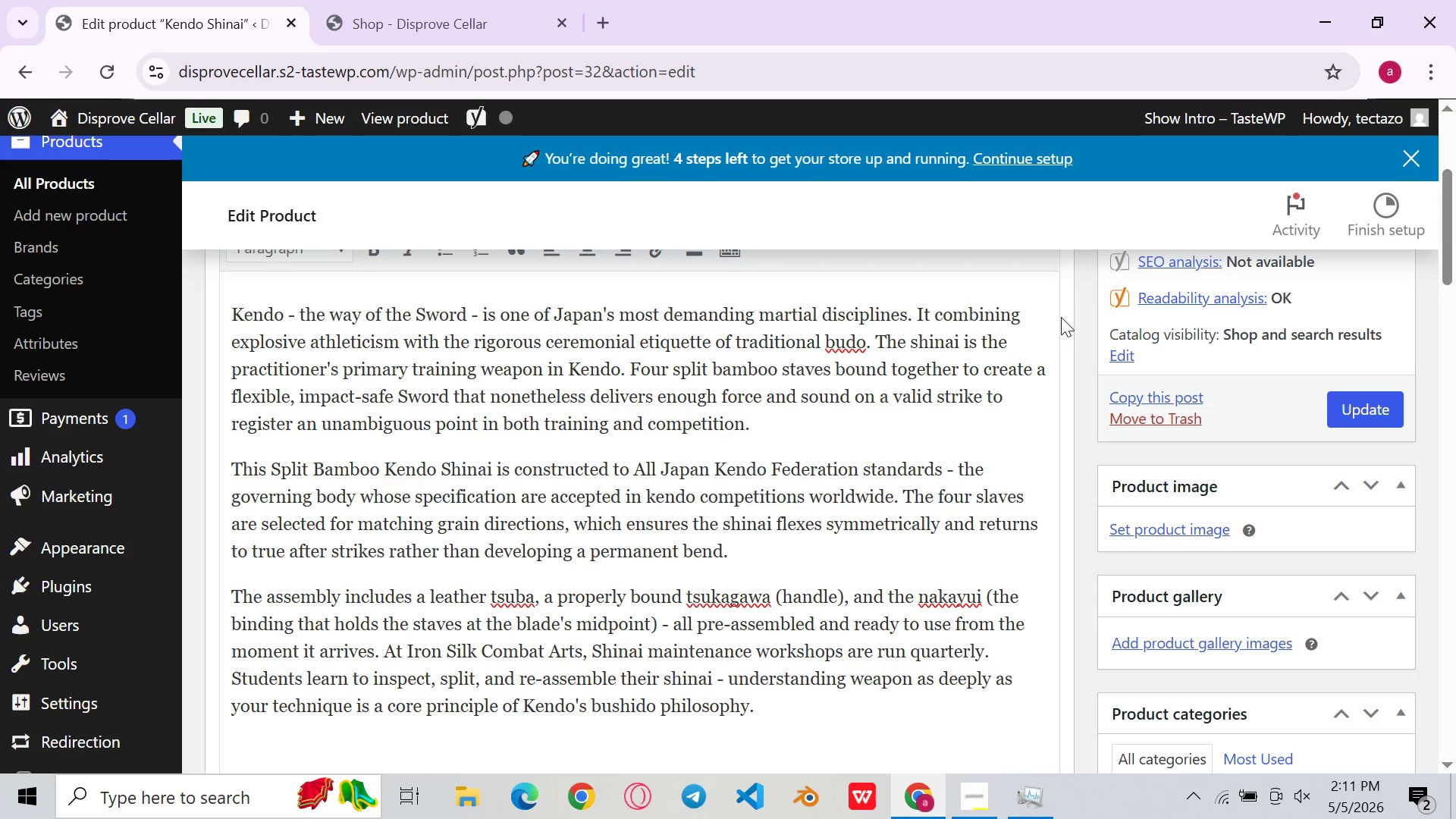 
left_click([1032, 316])
 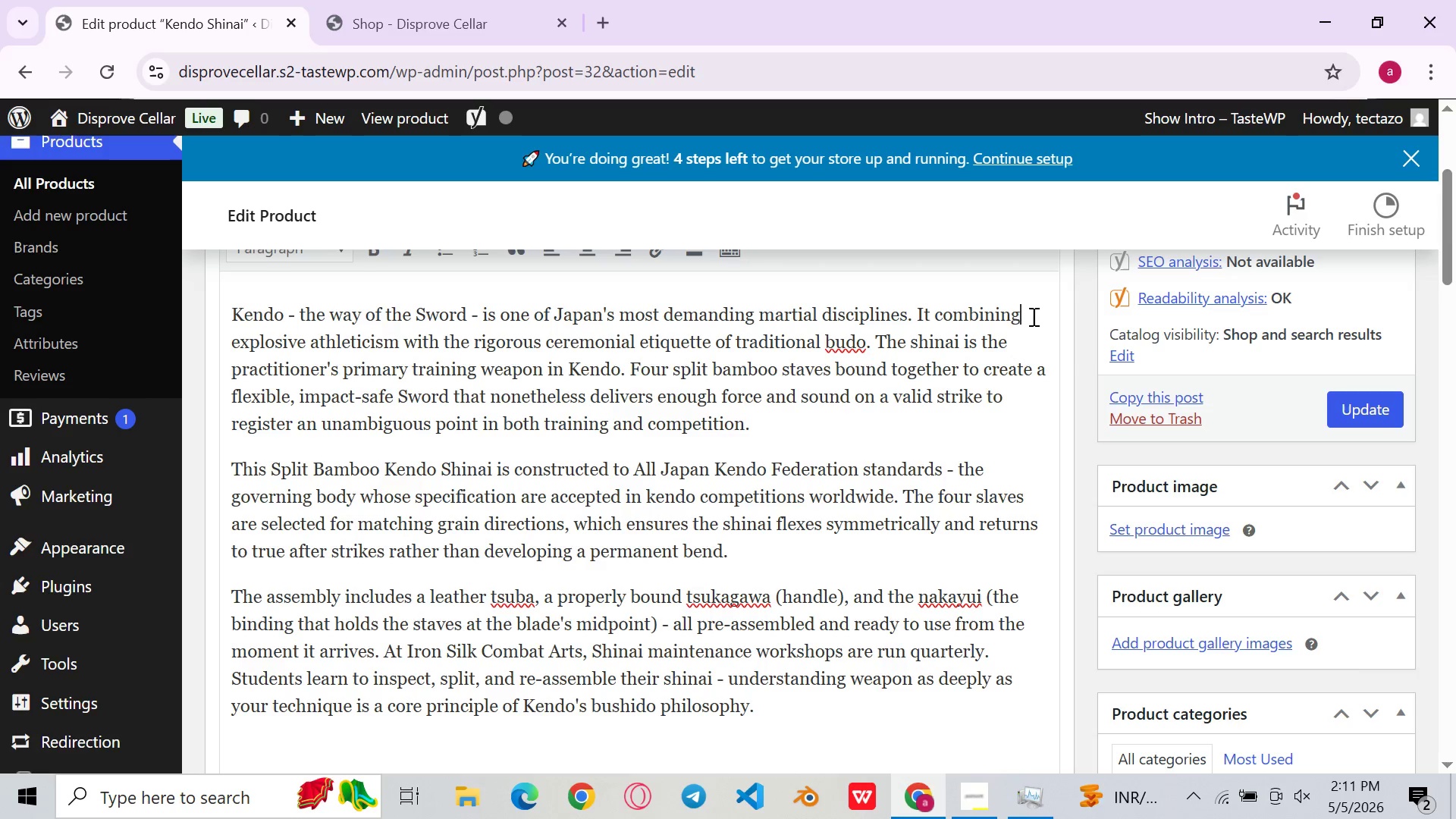 
key(Backspace)
key(Backspace)
key(Backspace)
type(es)
 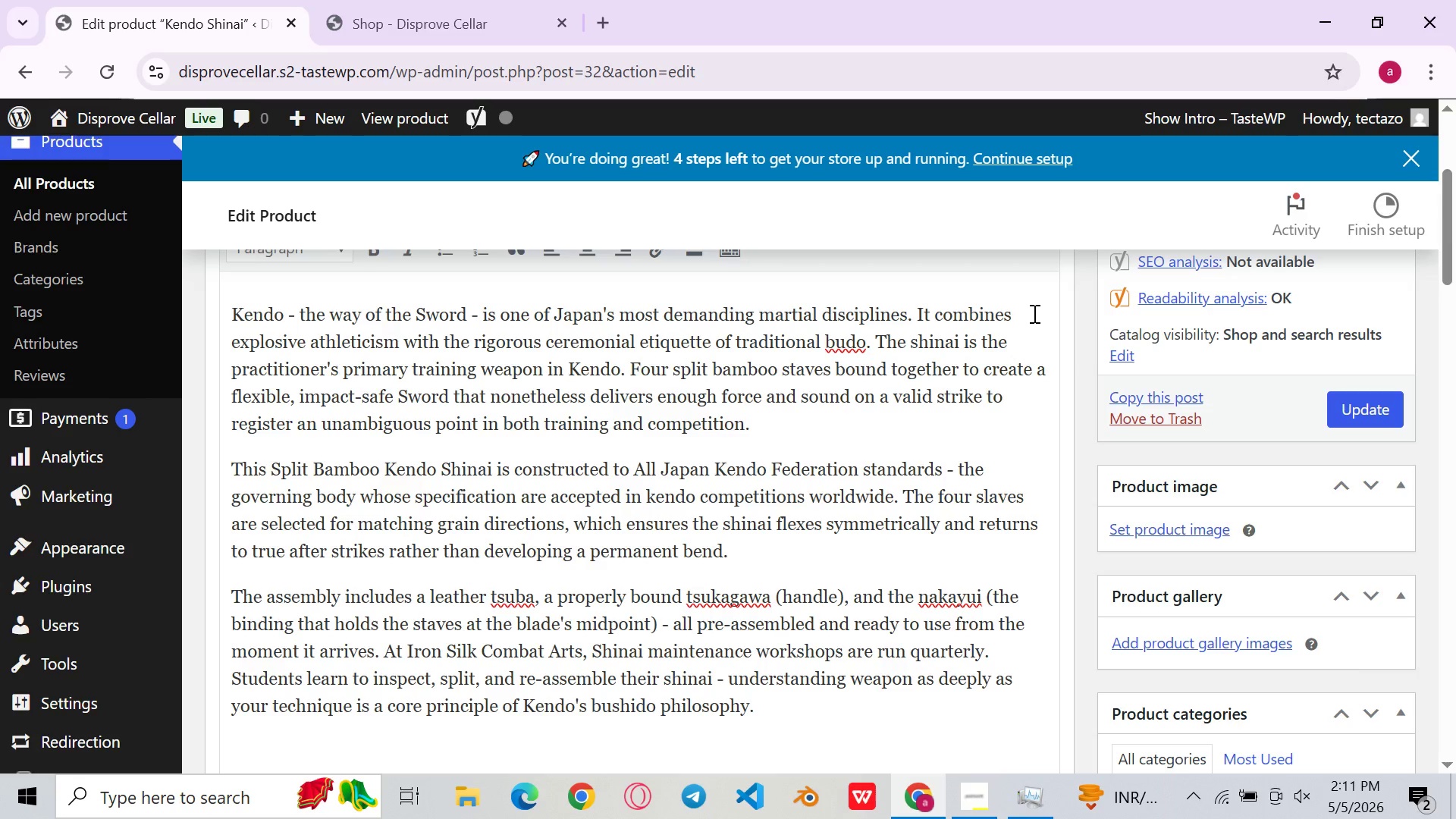 
left_click([932, 368])
 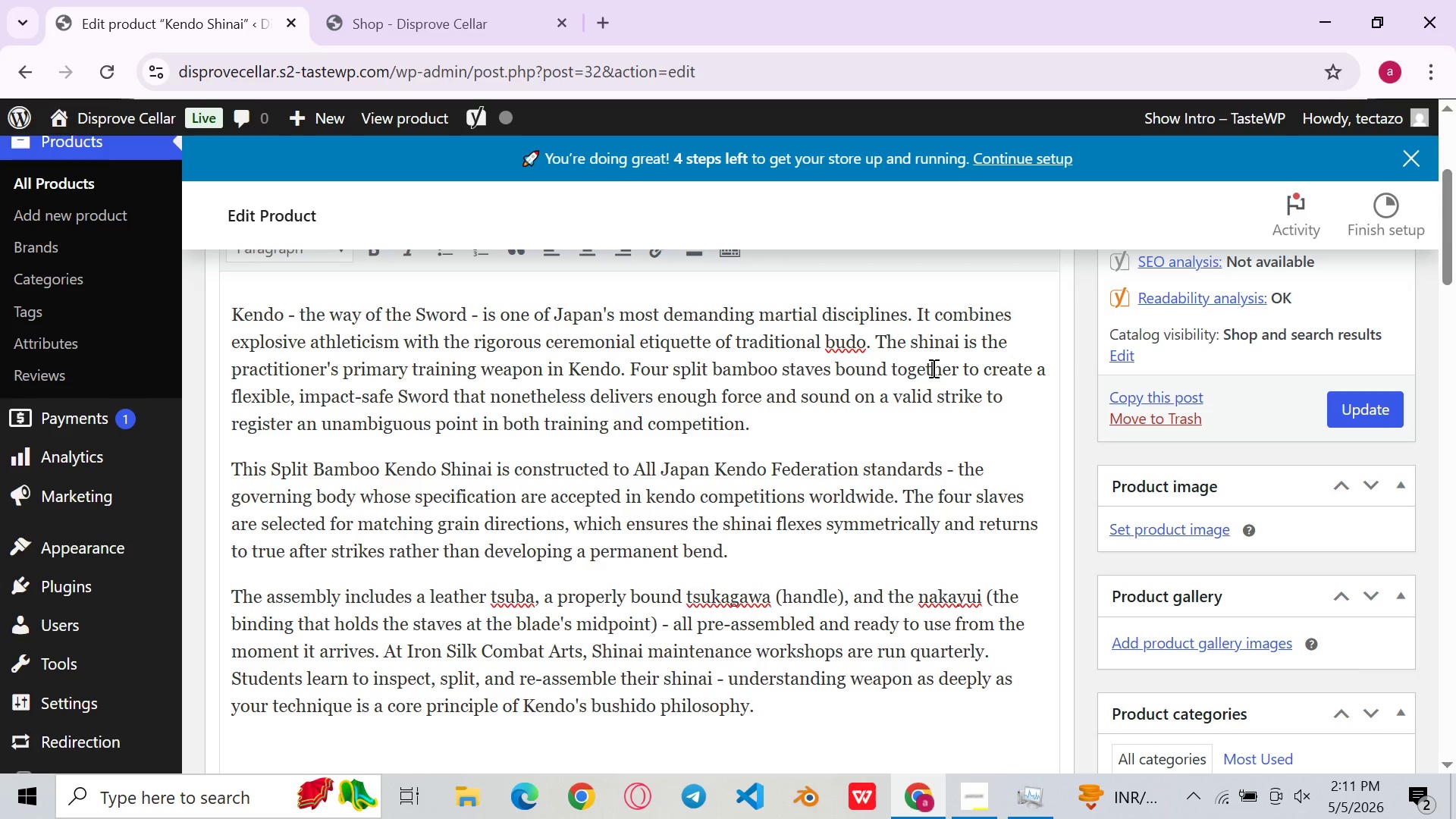 
left_click([913, 389])
 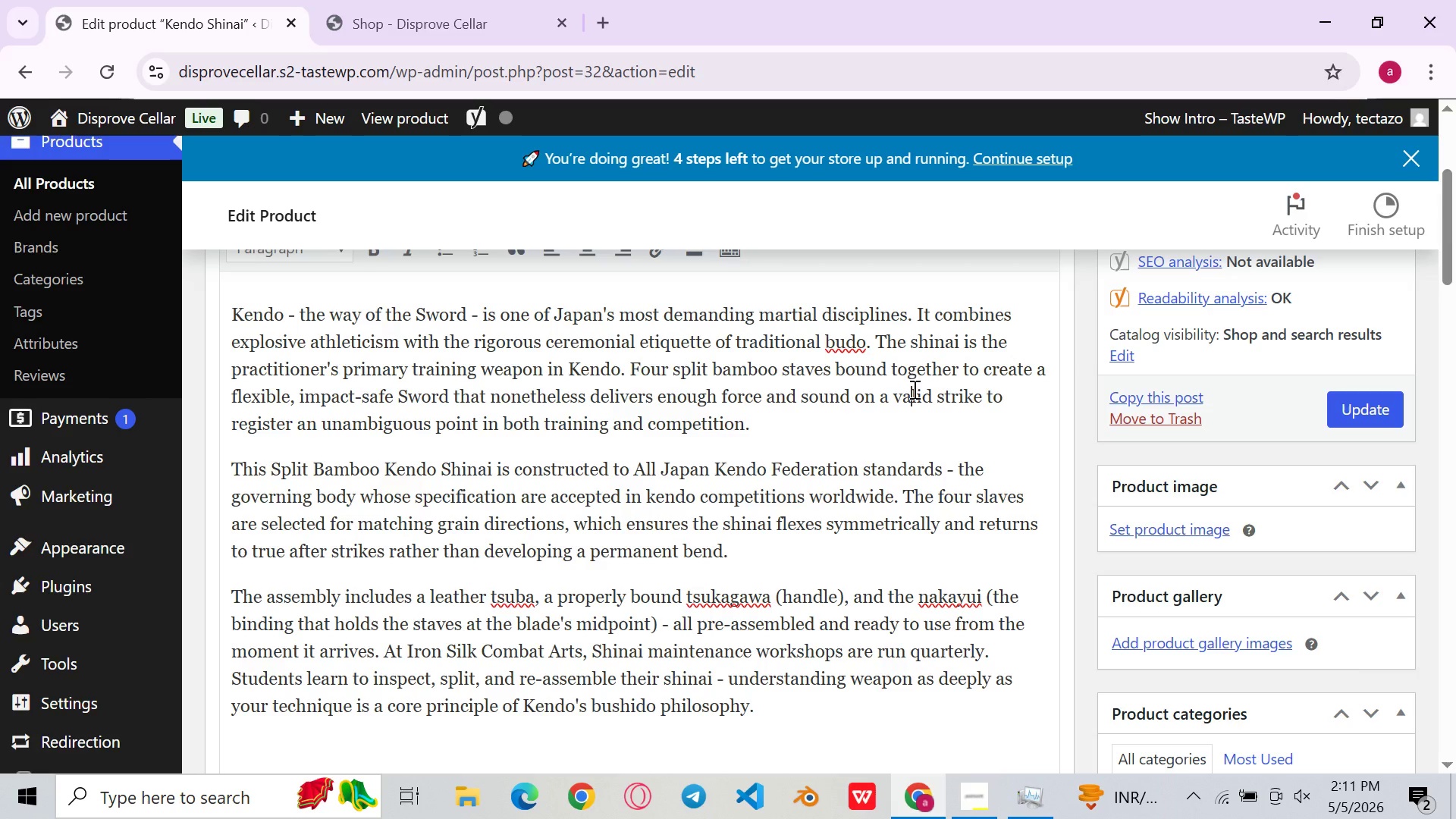 
left_click([874, 431])
 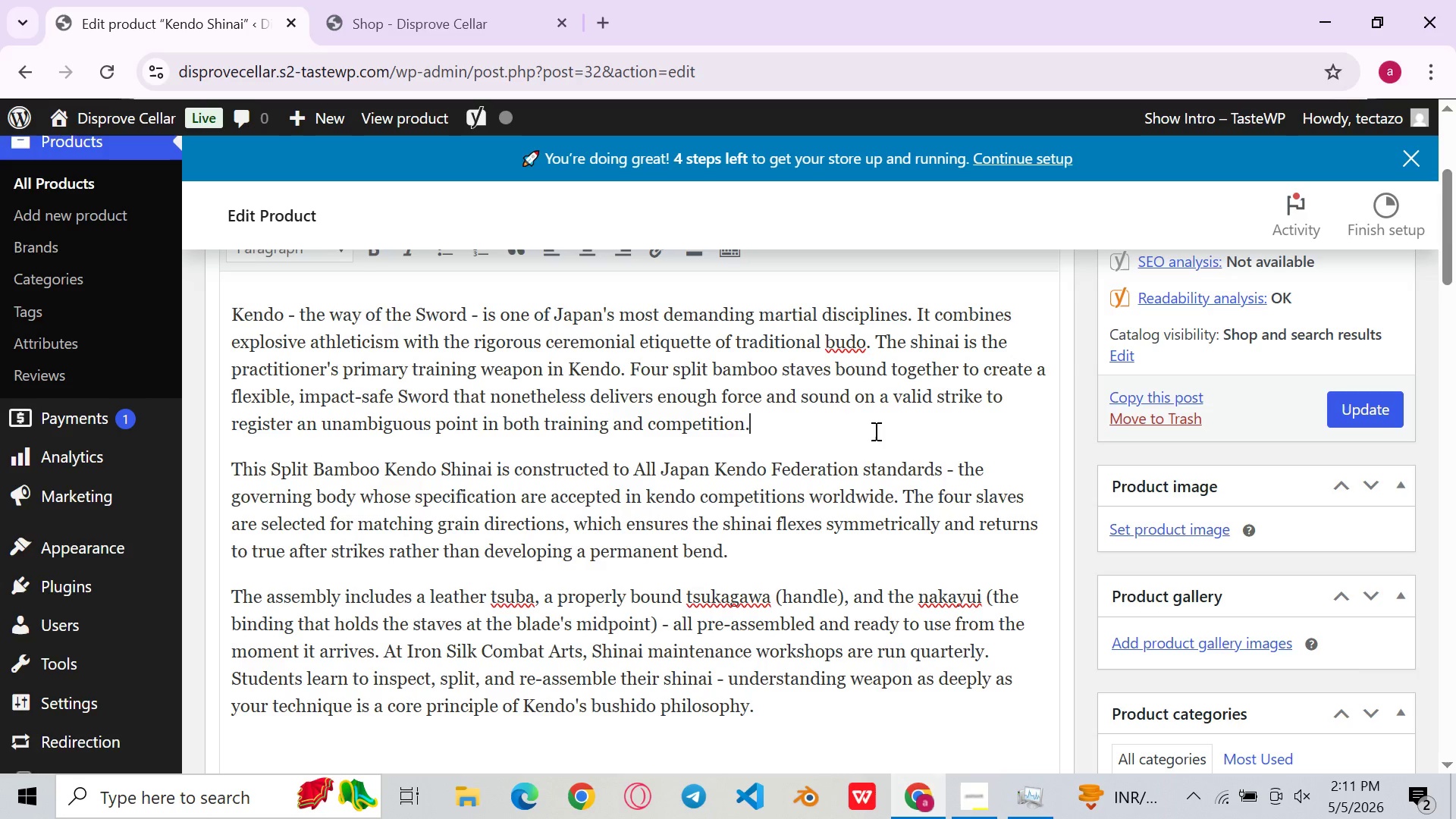 
wait(16.75)
 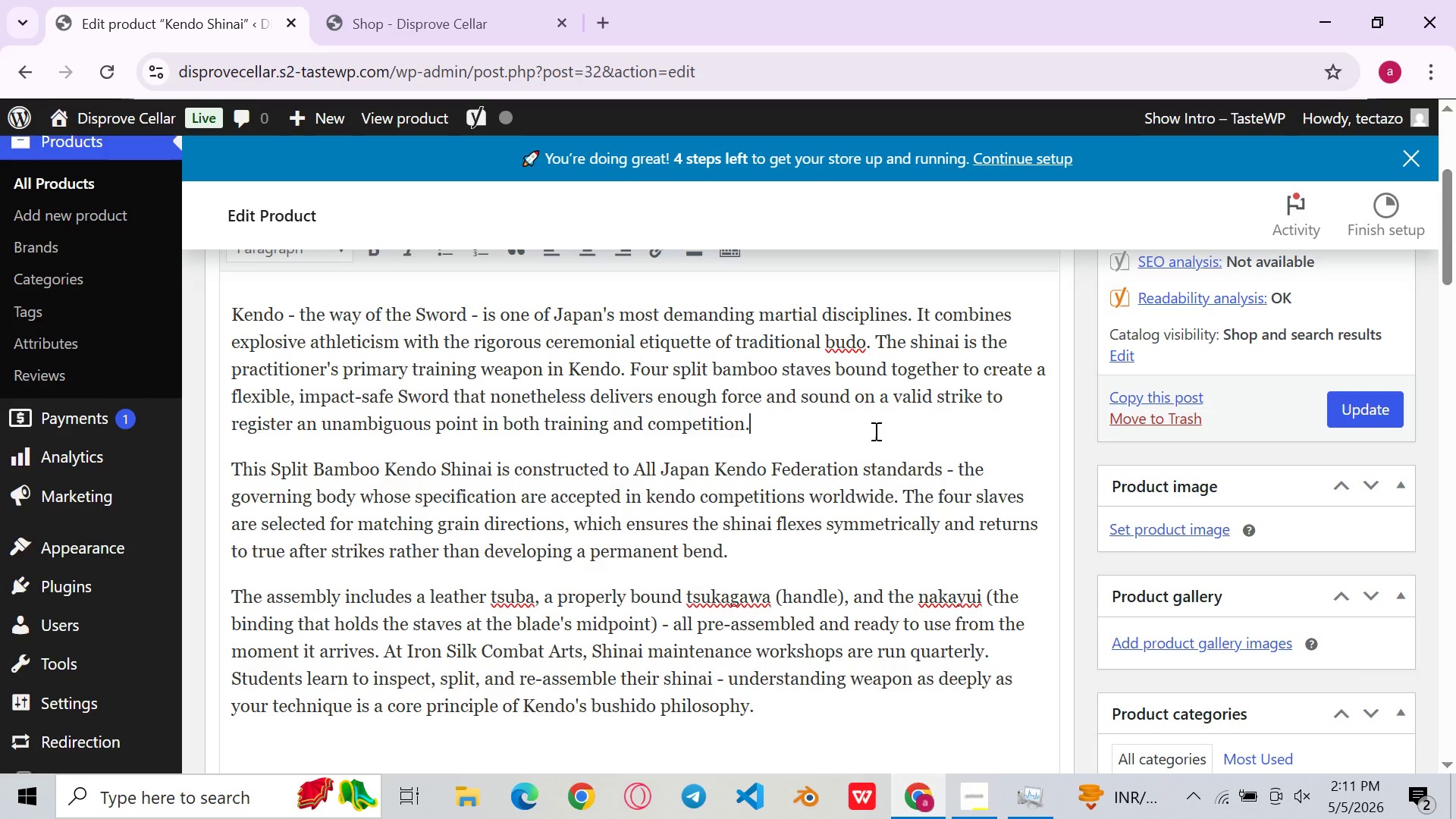 
left_click([492, 400])
 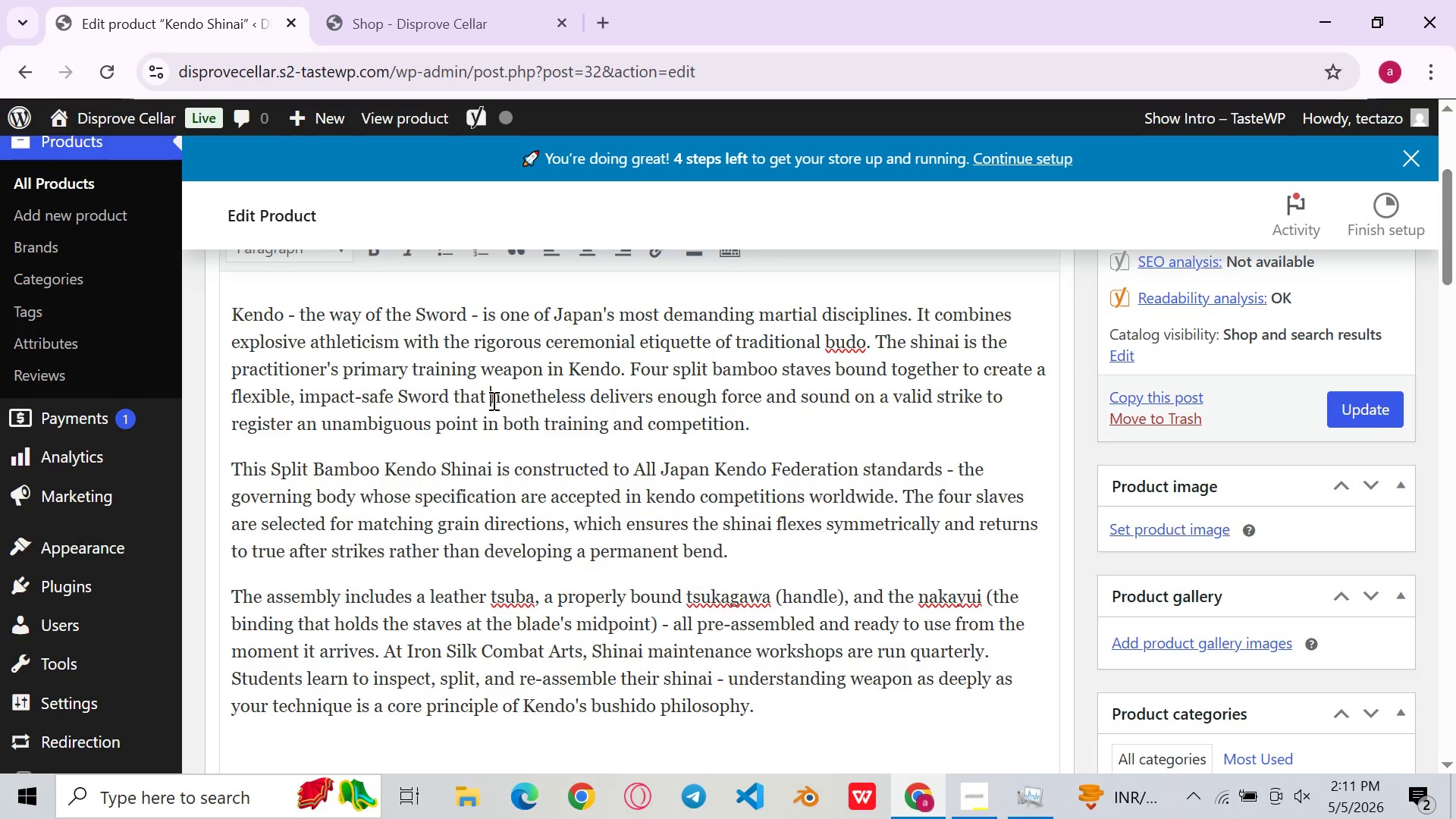 
key(Backspace)
 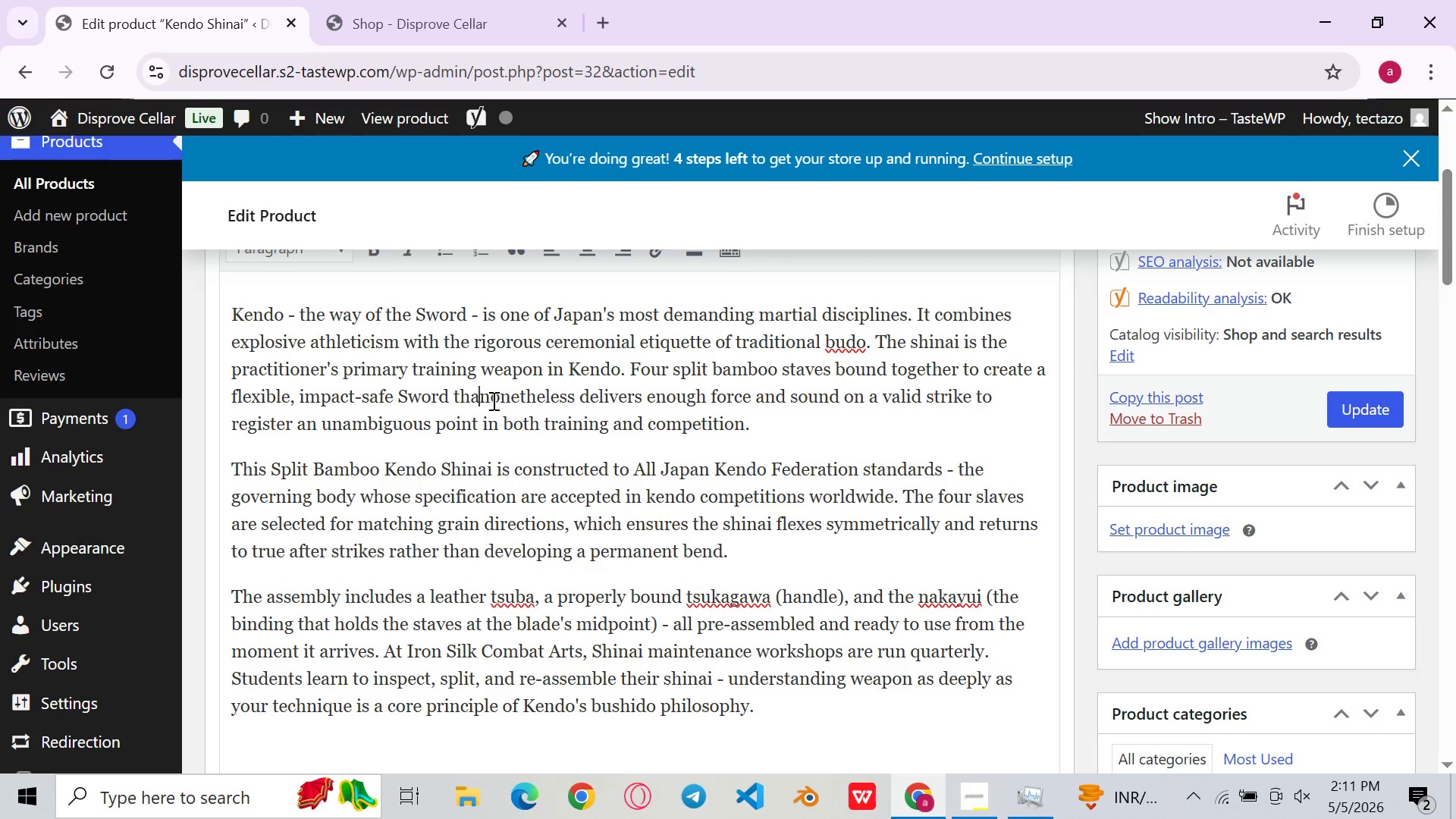 
key(Backspace)
 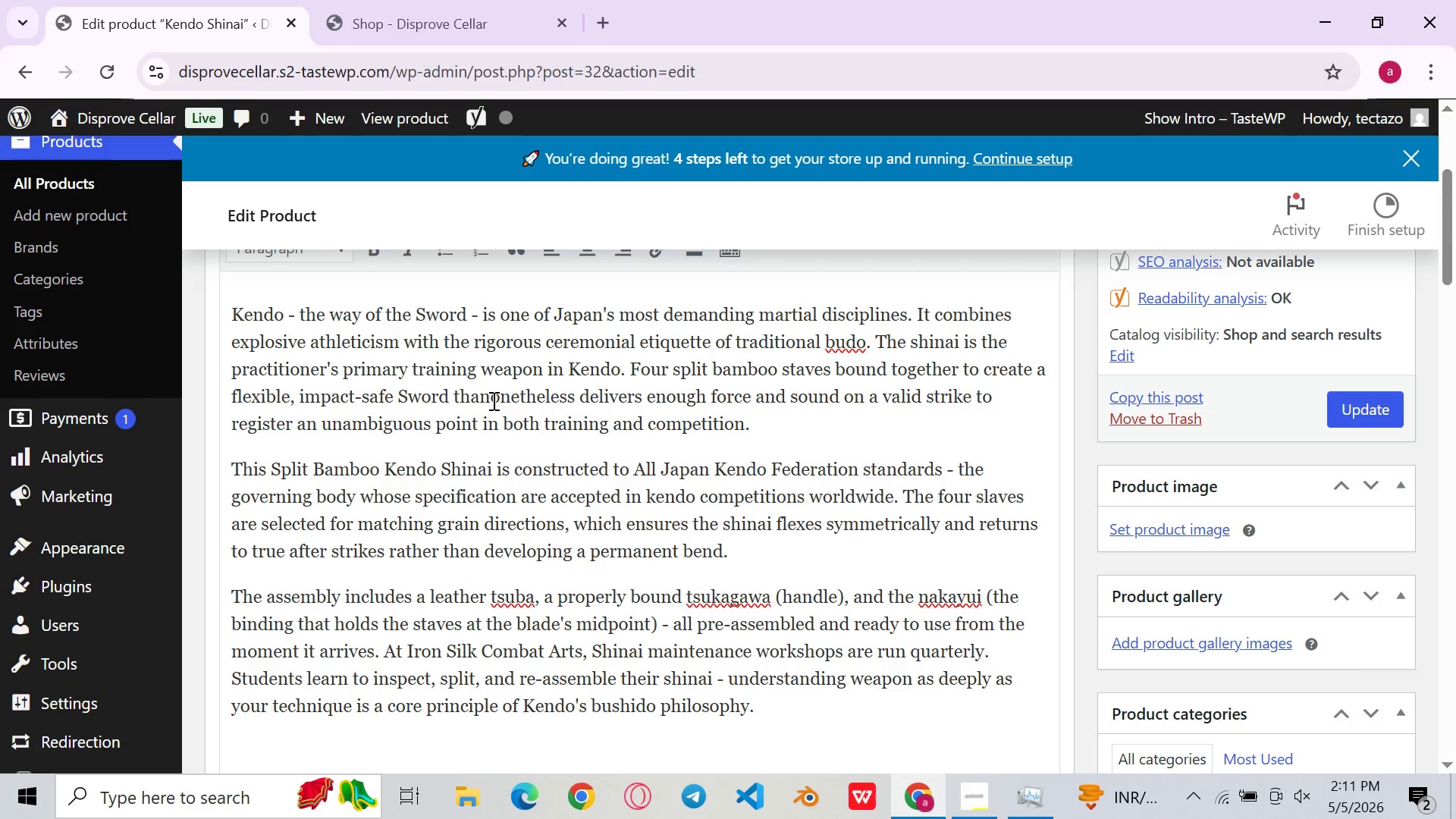 
key(Backspace)
 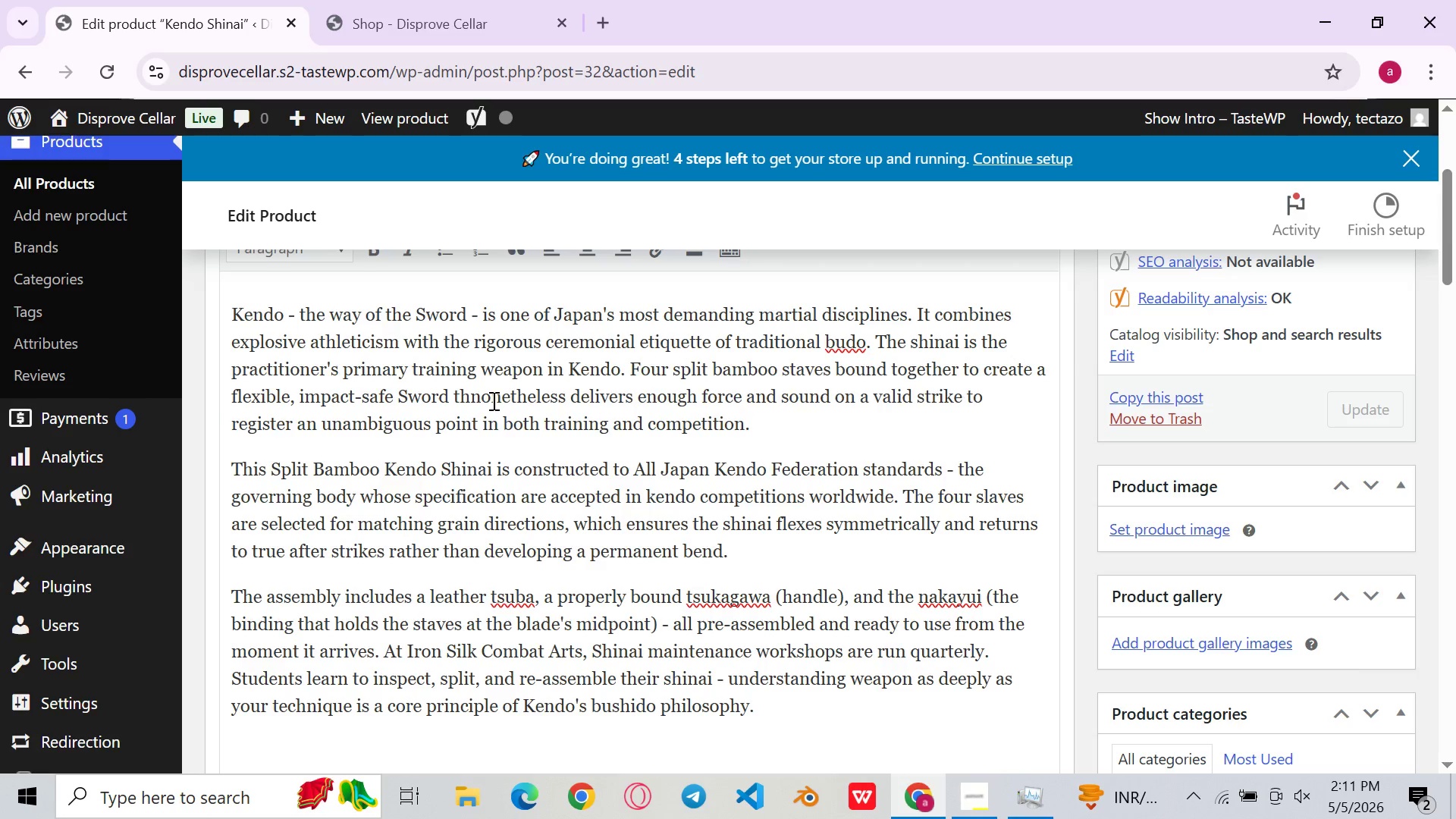 
key(Backspace)
 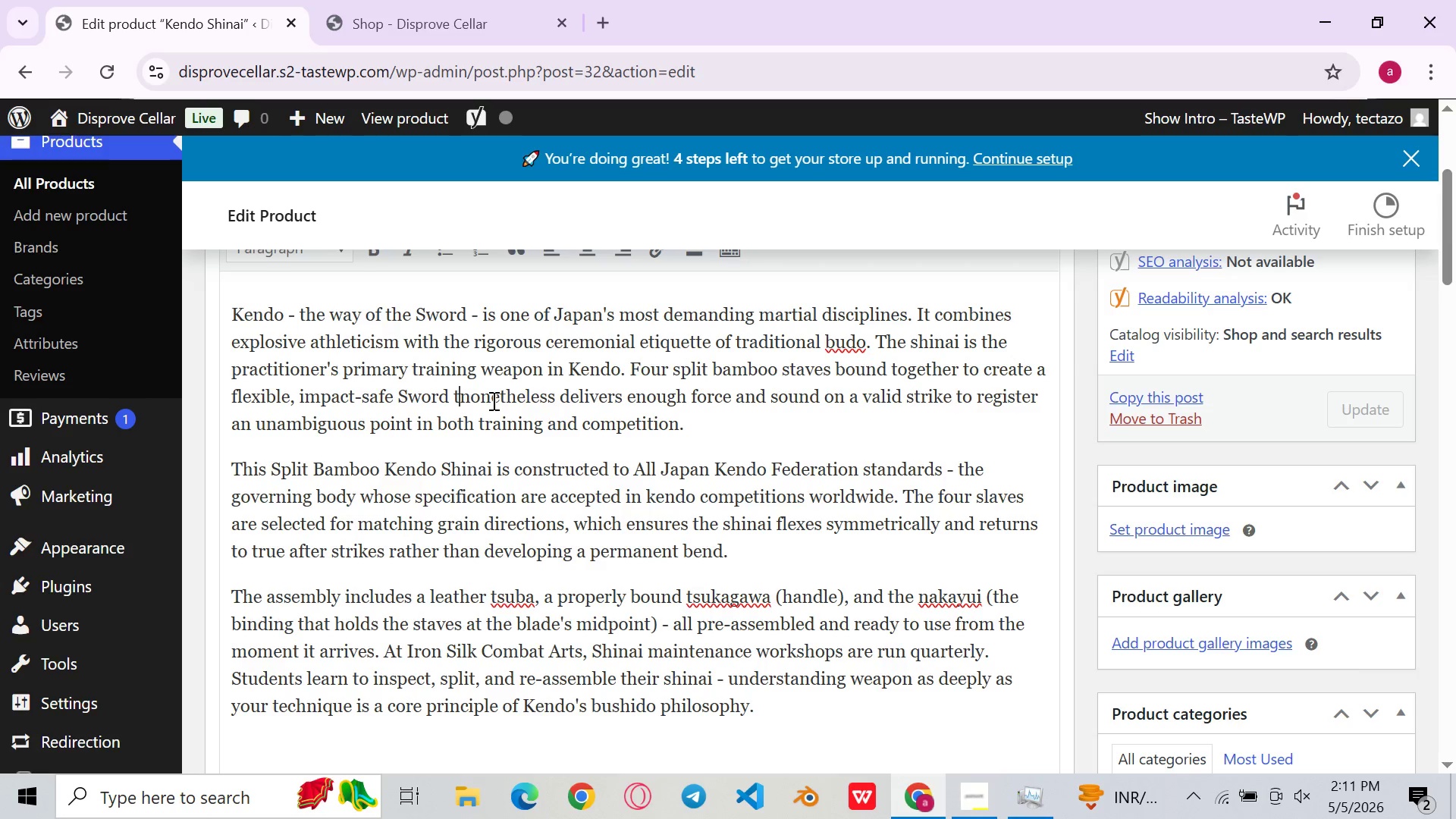 
key(Backspace)
 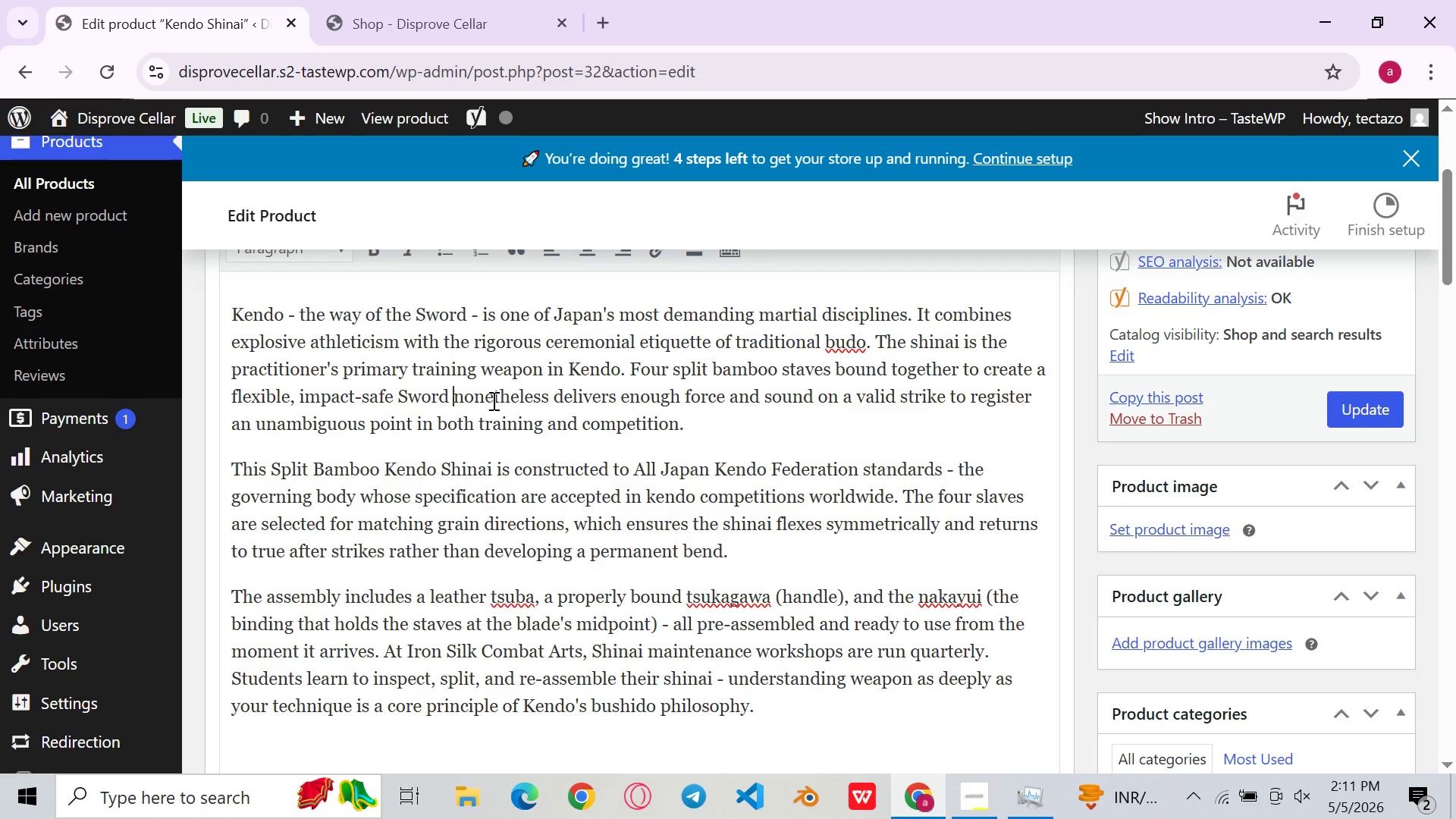 
key(ArrowRight)
 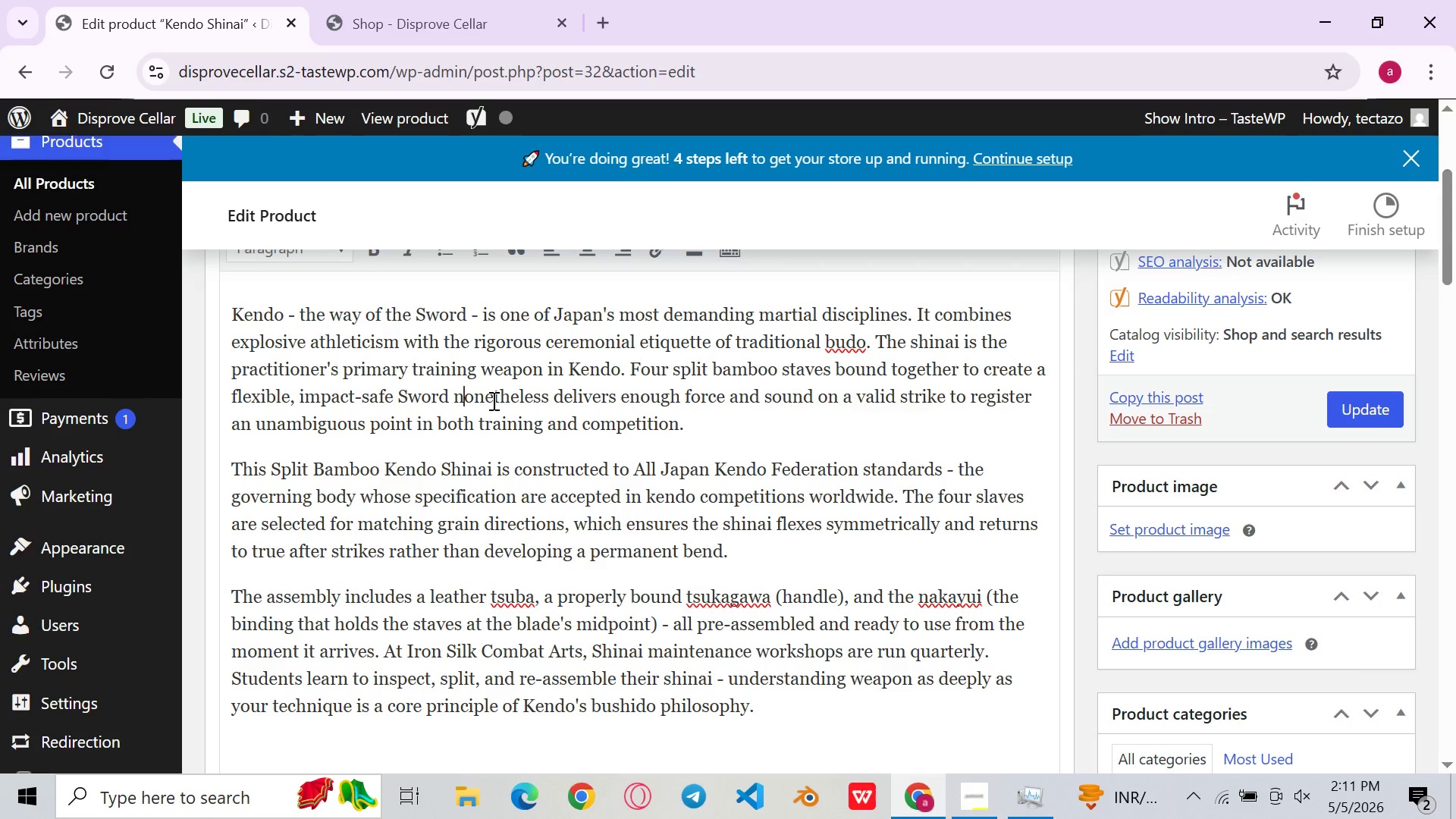 
key(Backspace)
 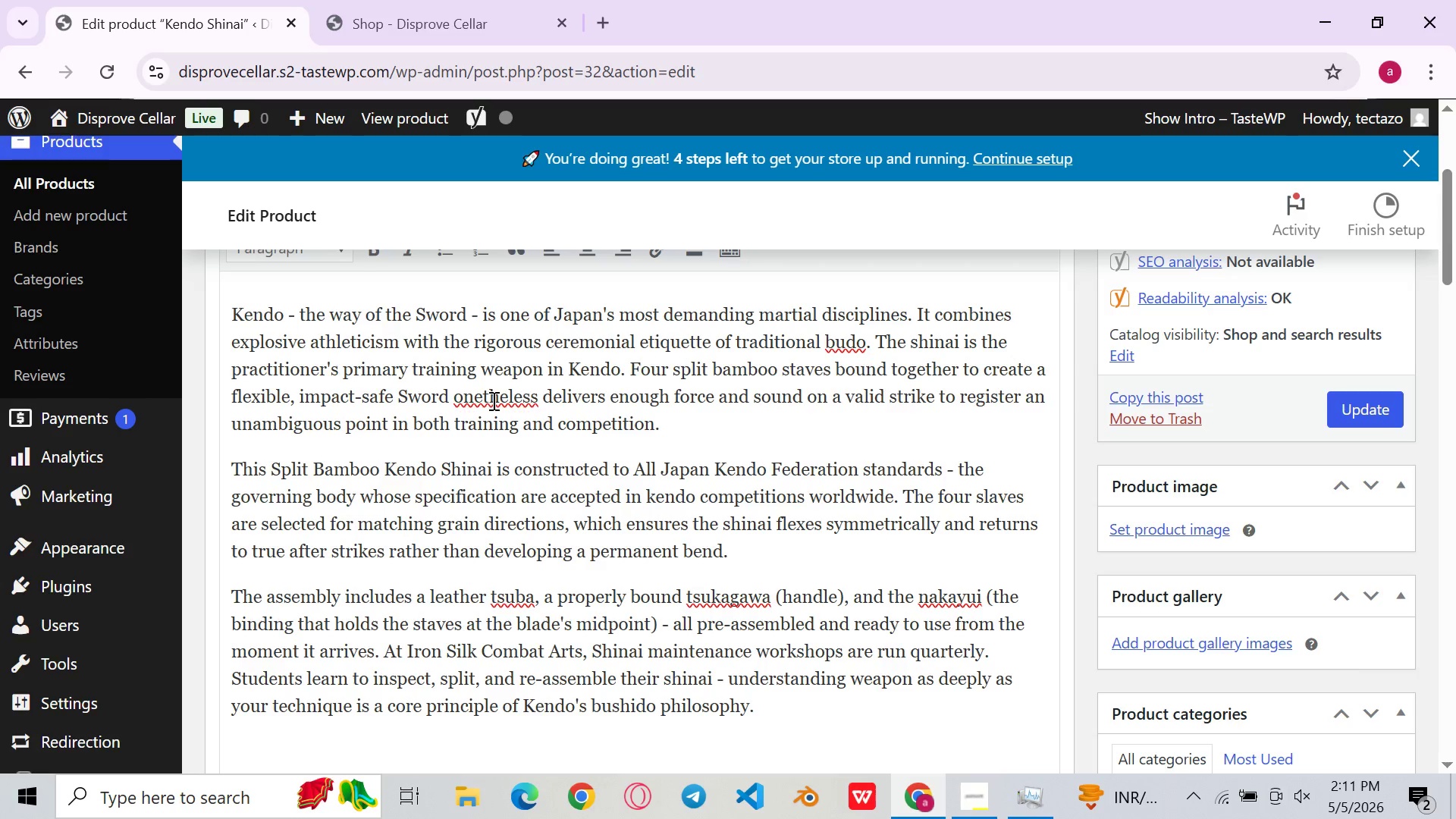 
key(Backspace)
 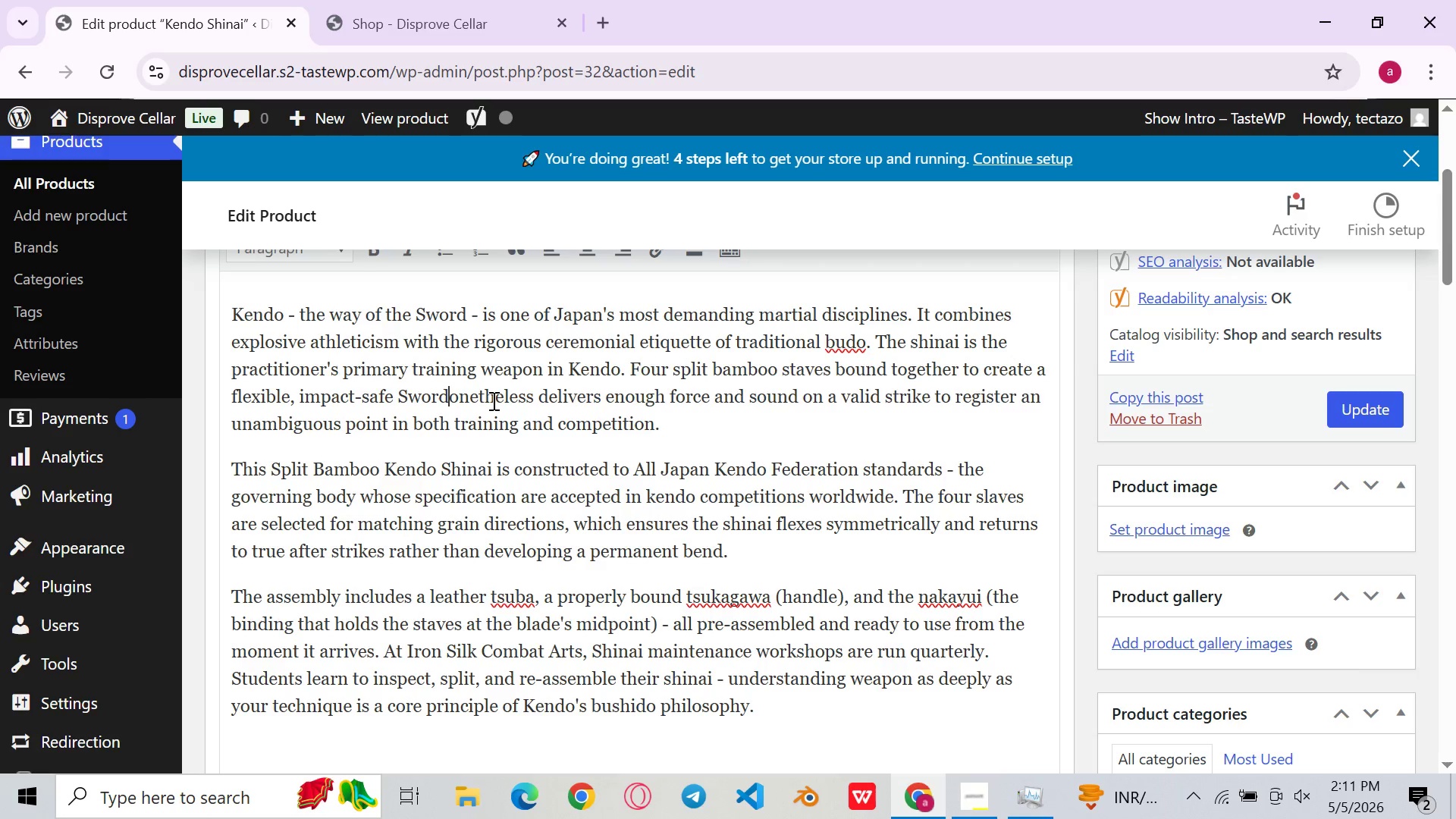 
key(Period)
 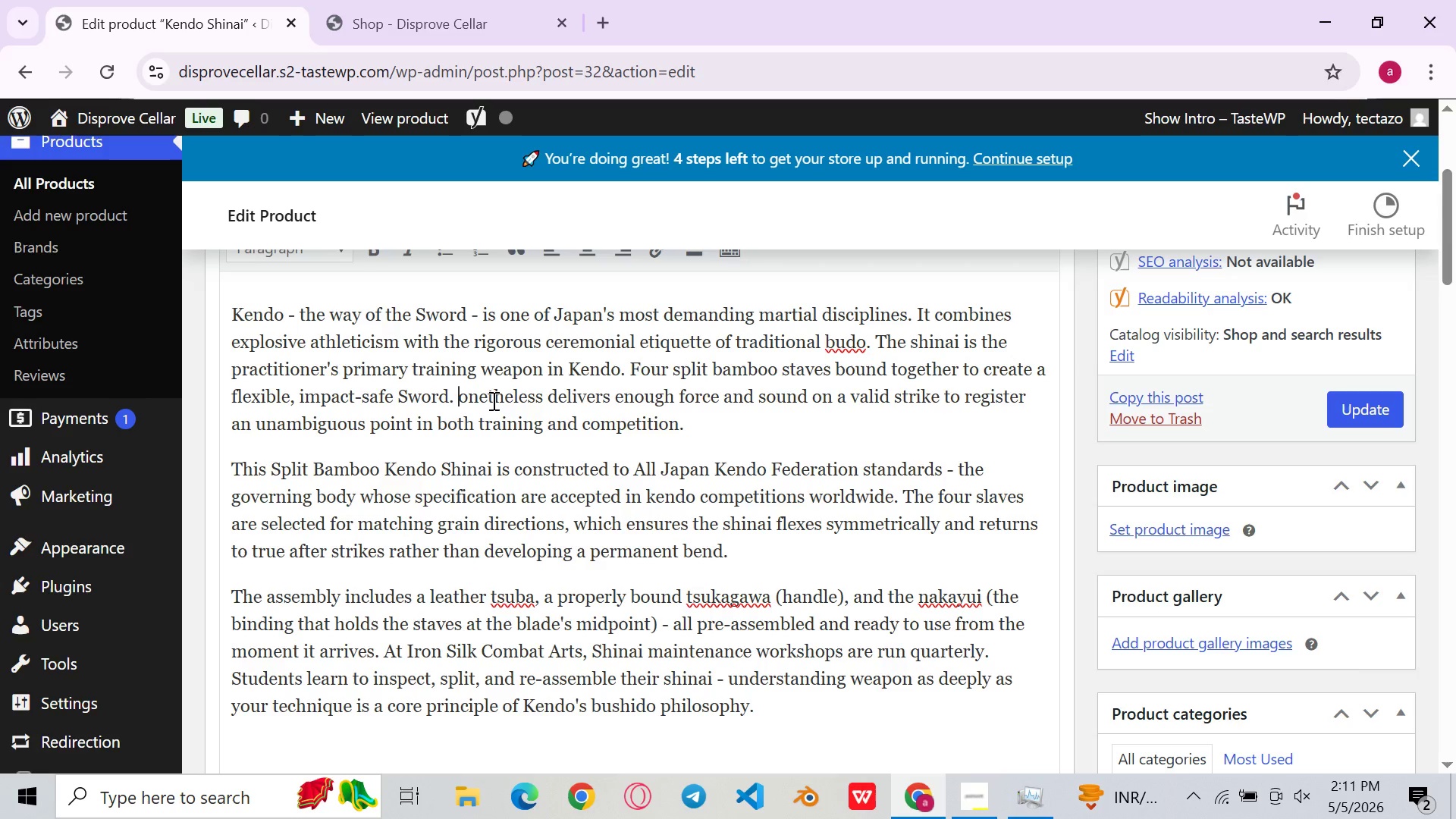 
key(Space)
 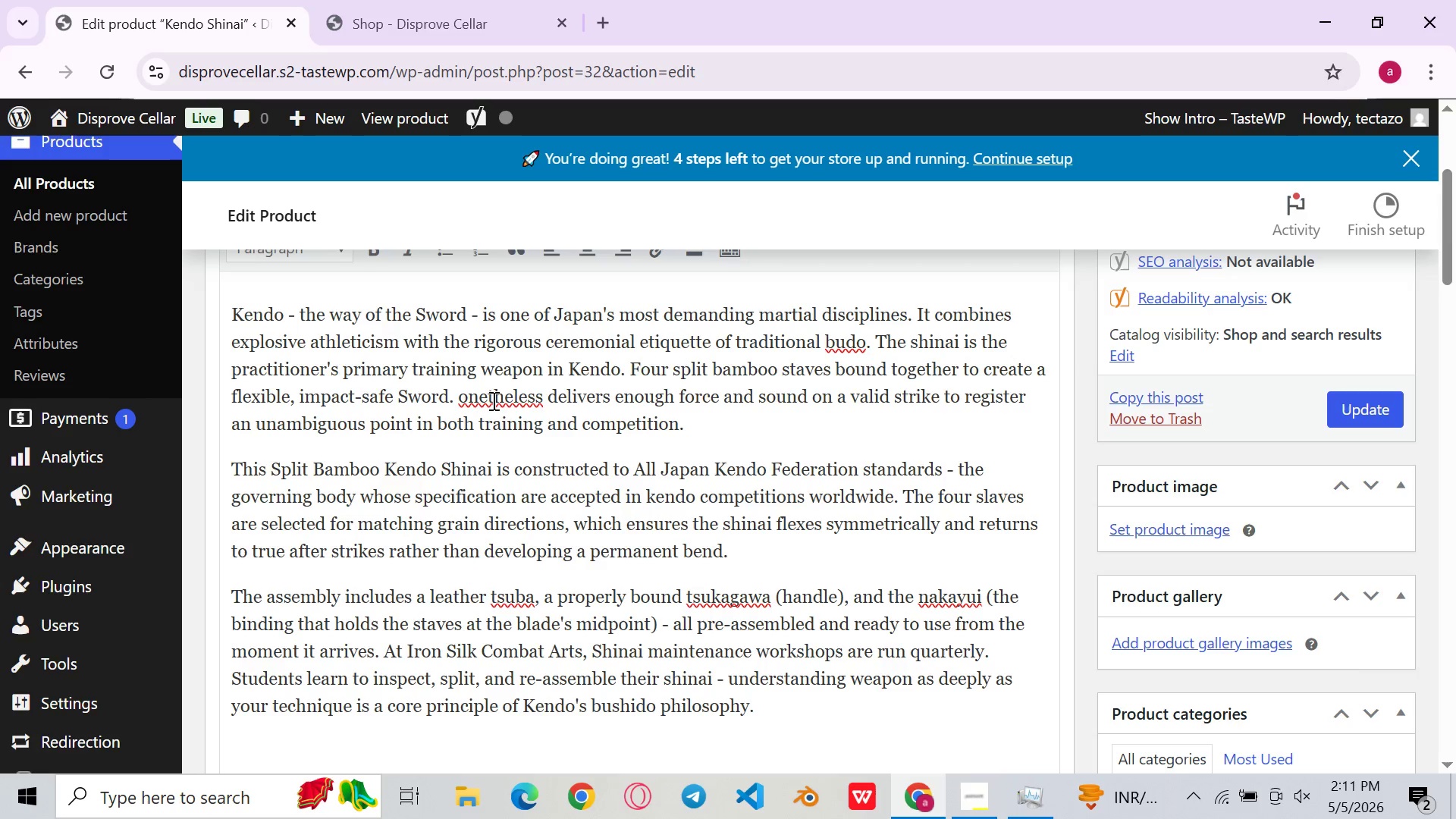 
key(Shift+ShiftLeft)
 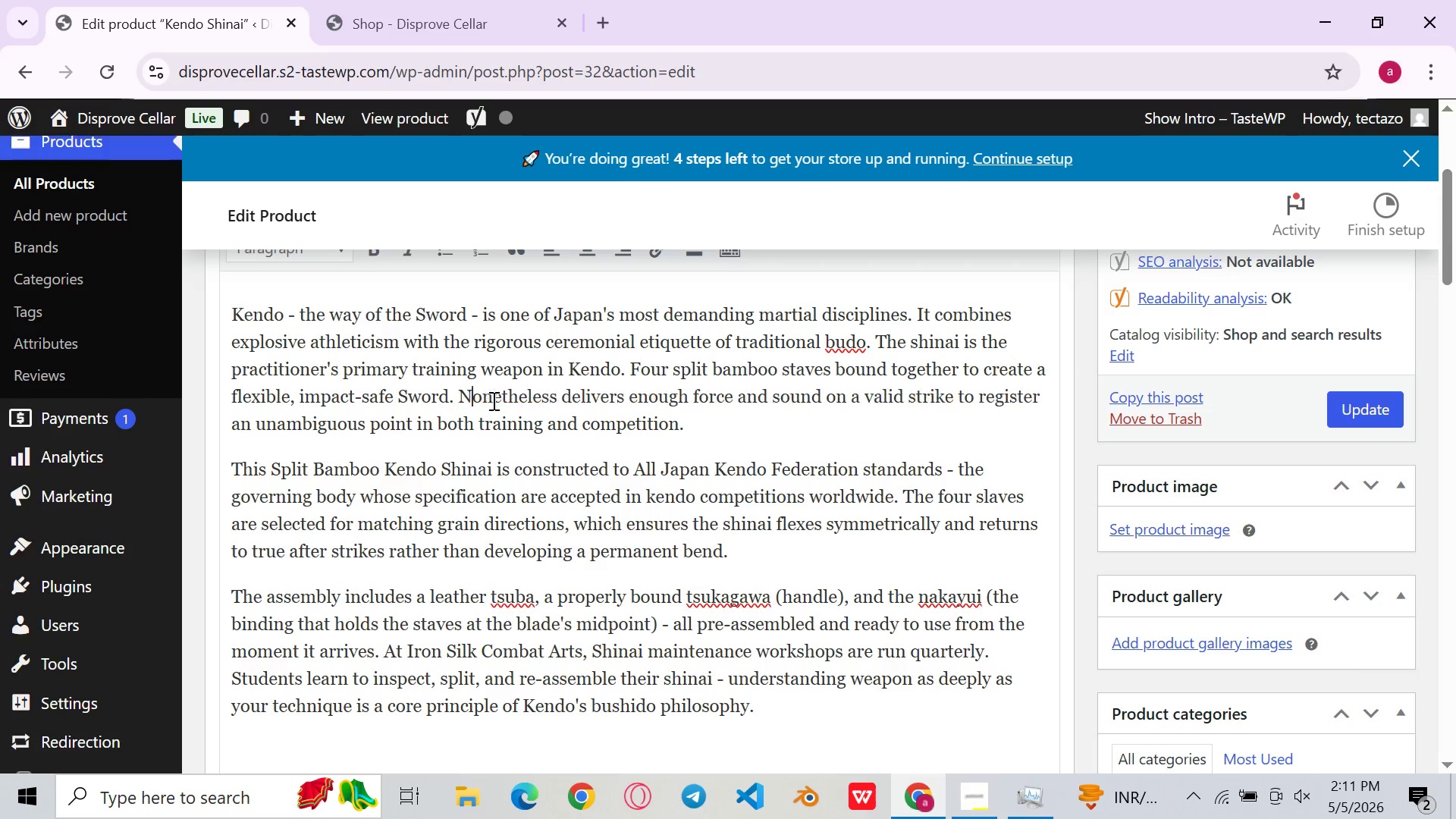 
key(Shift+N)
 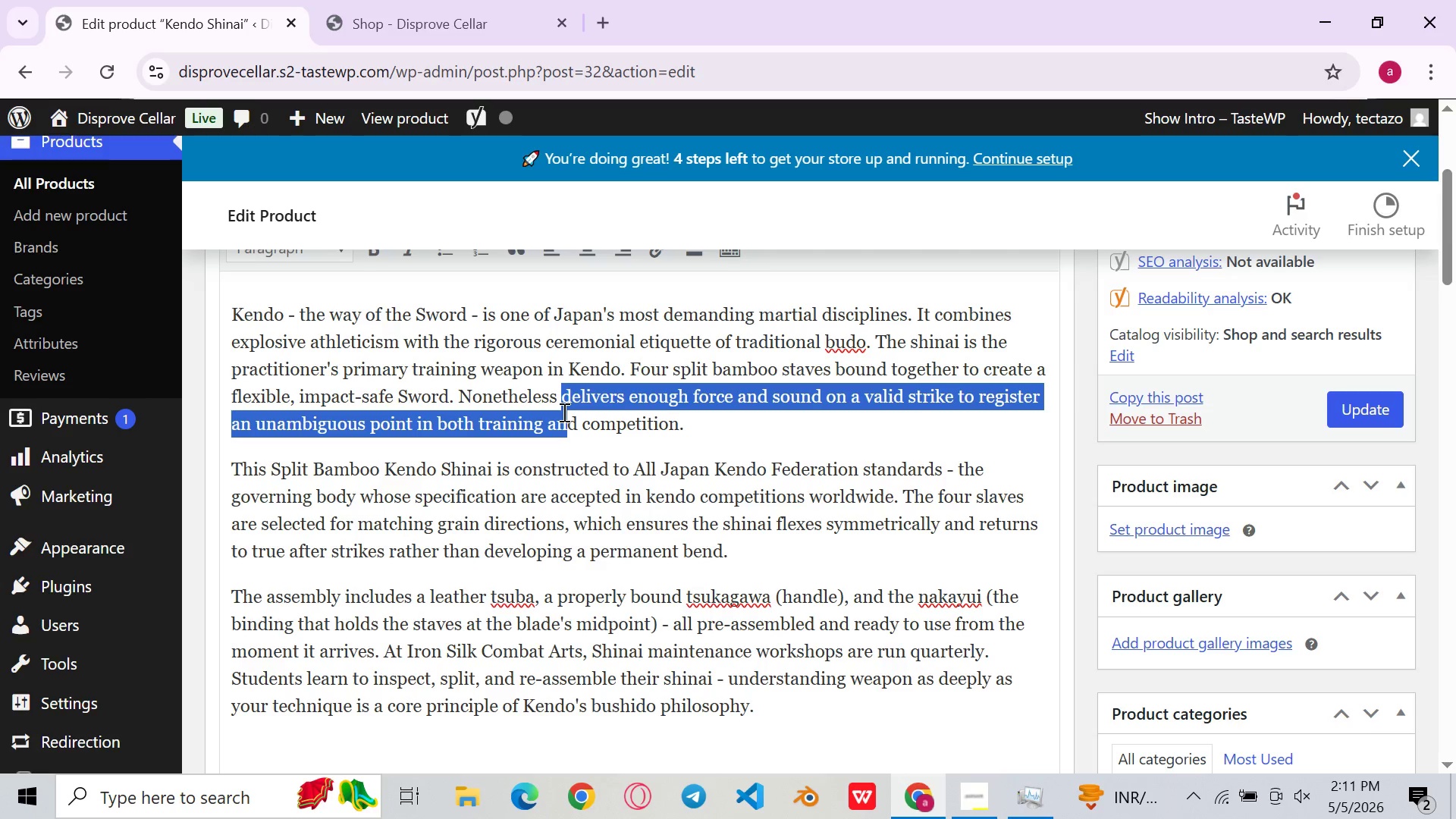 
left_click([563, 412])
 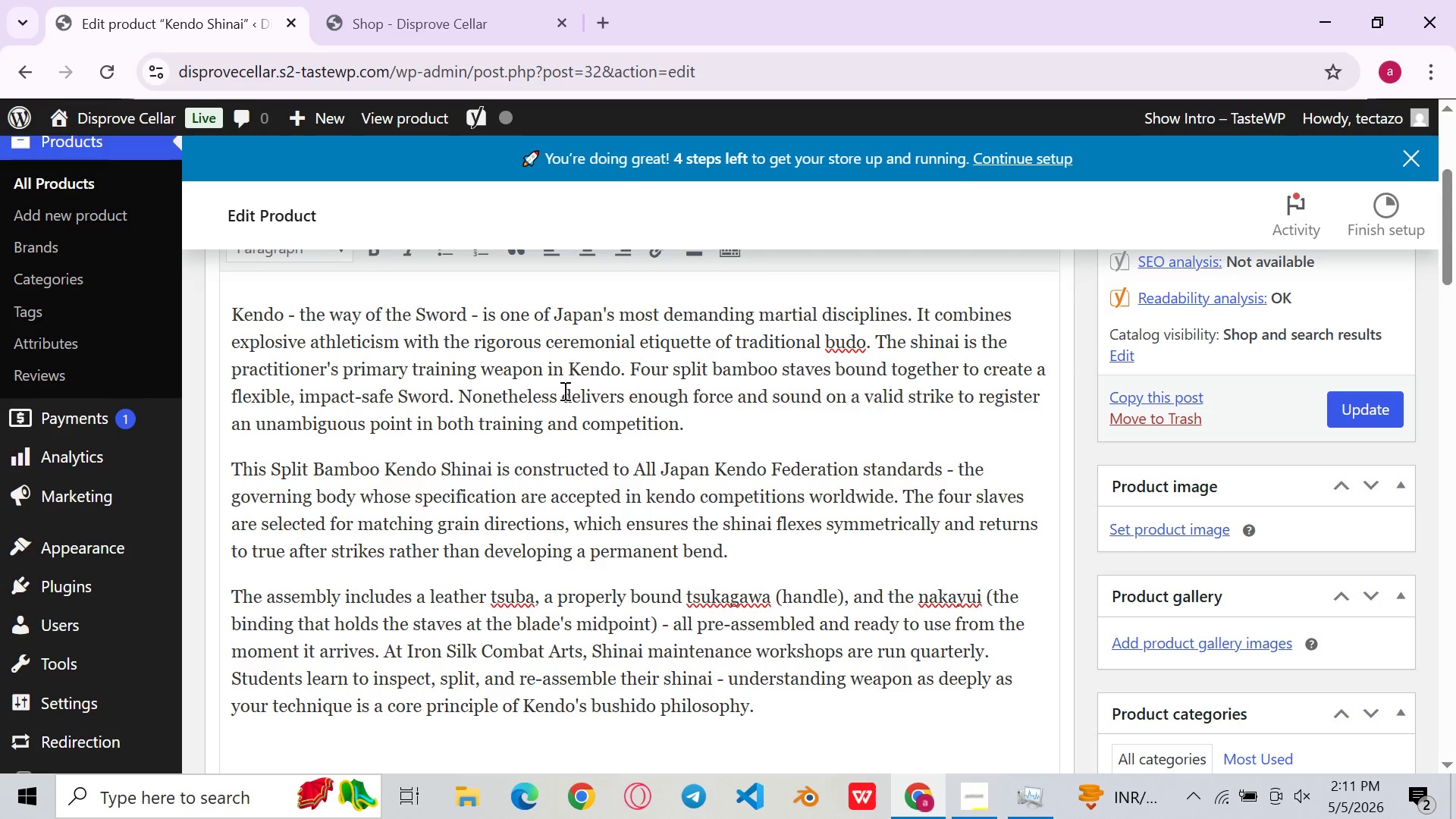 
left_click([563, 391])
 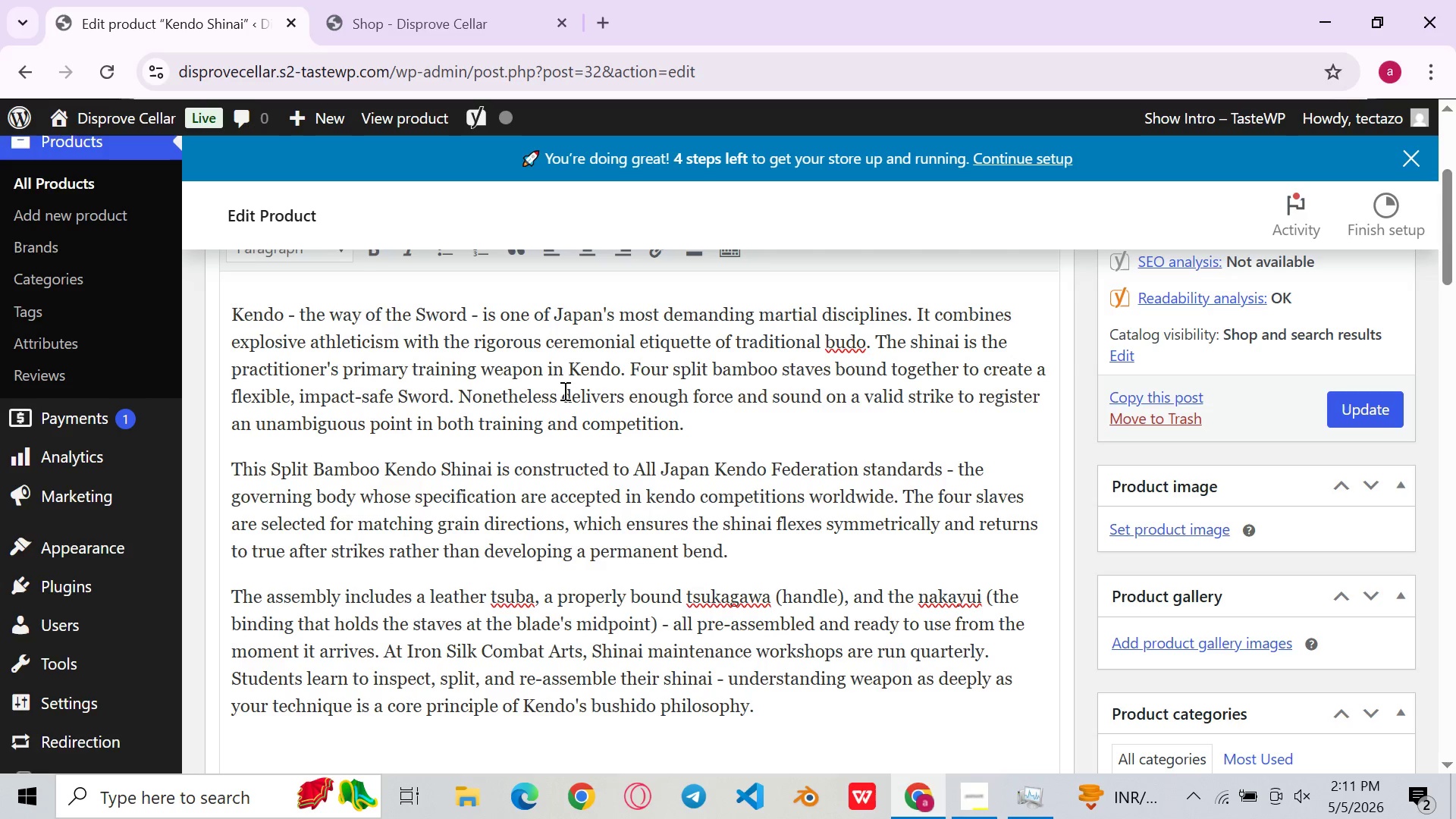 
type(it )
 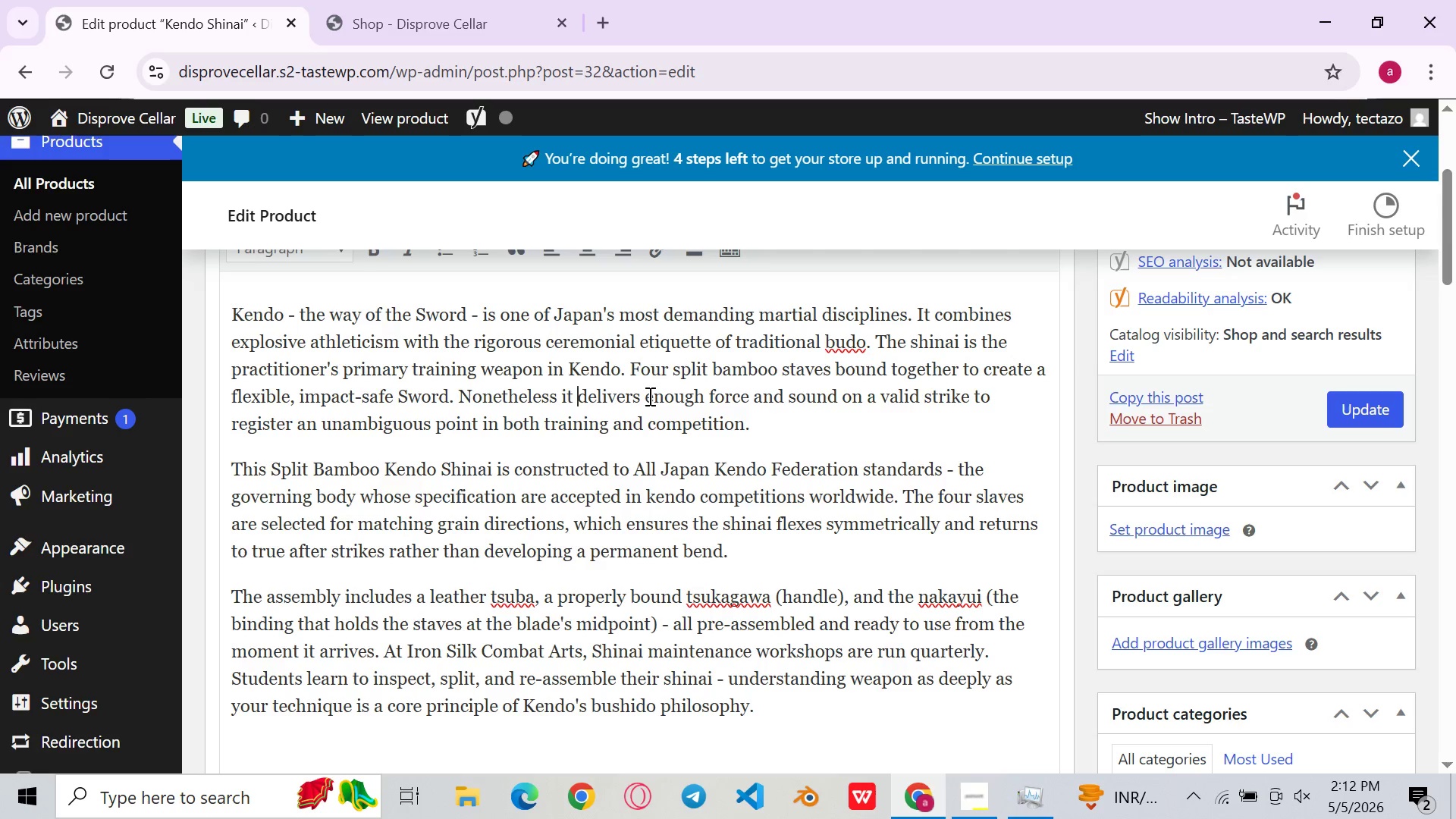 
left_click([748, 458])
 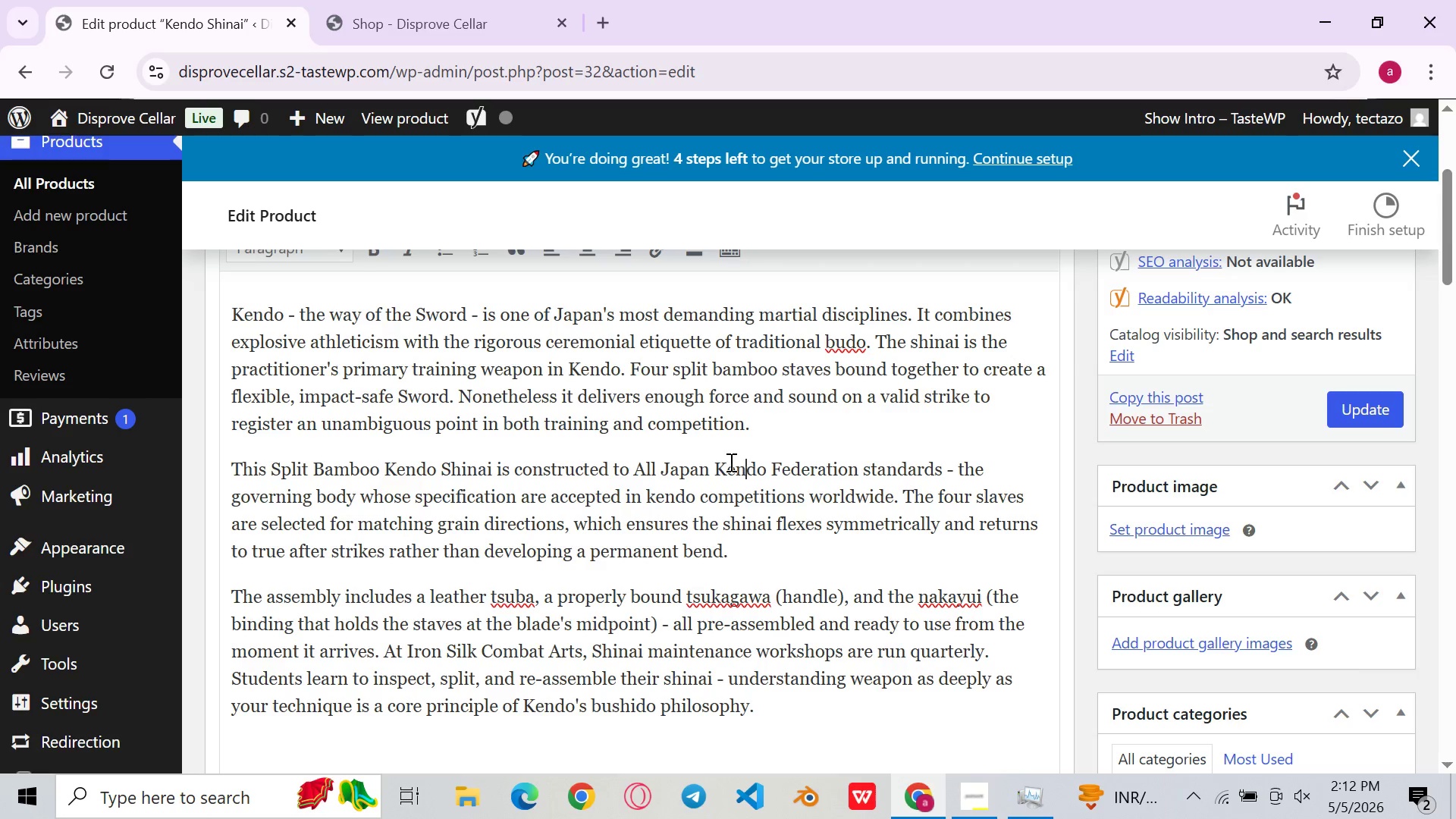 
left_click([722, 462])
 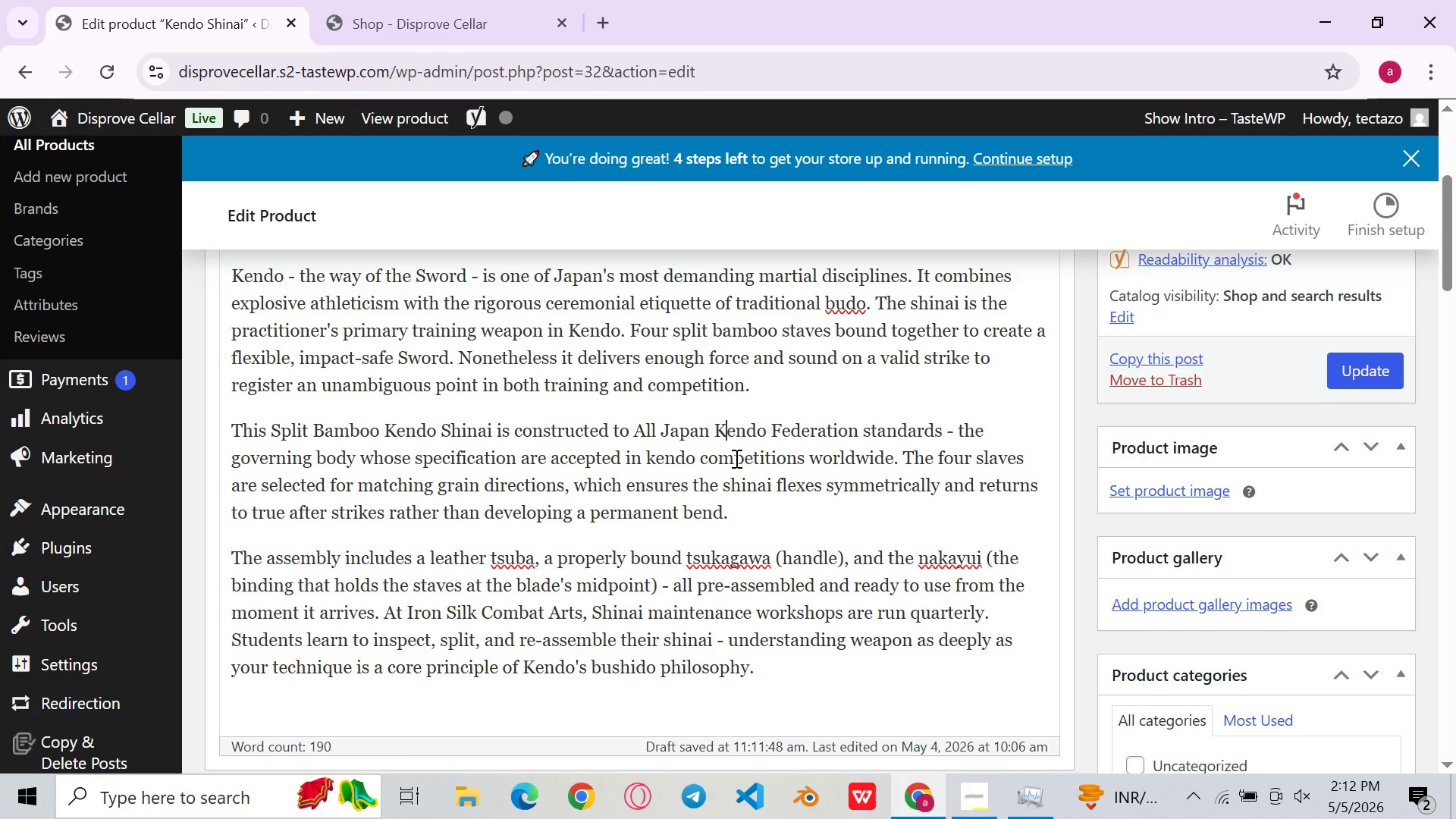 
left_click([742, 456])
 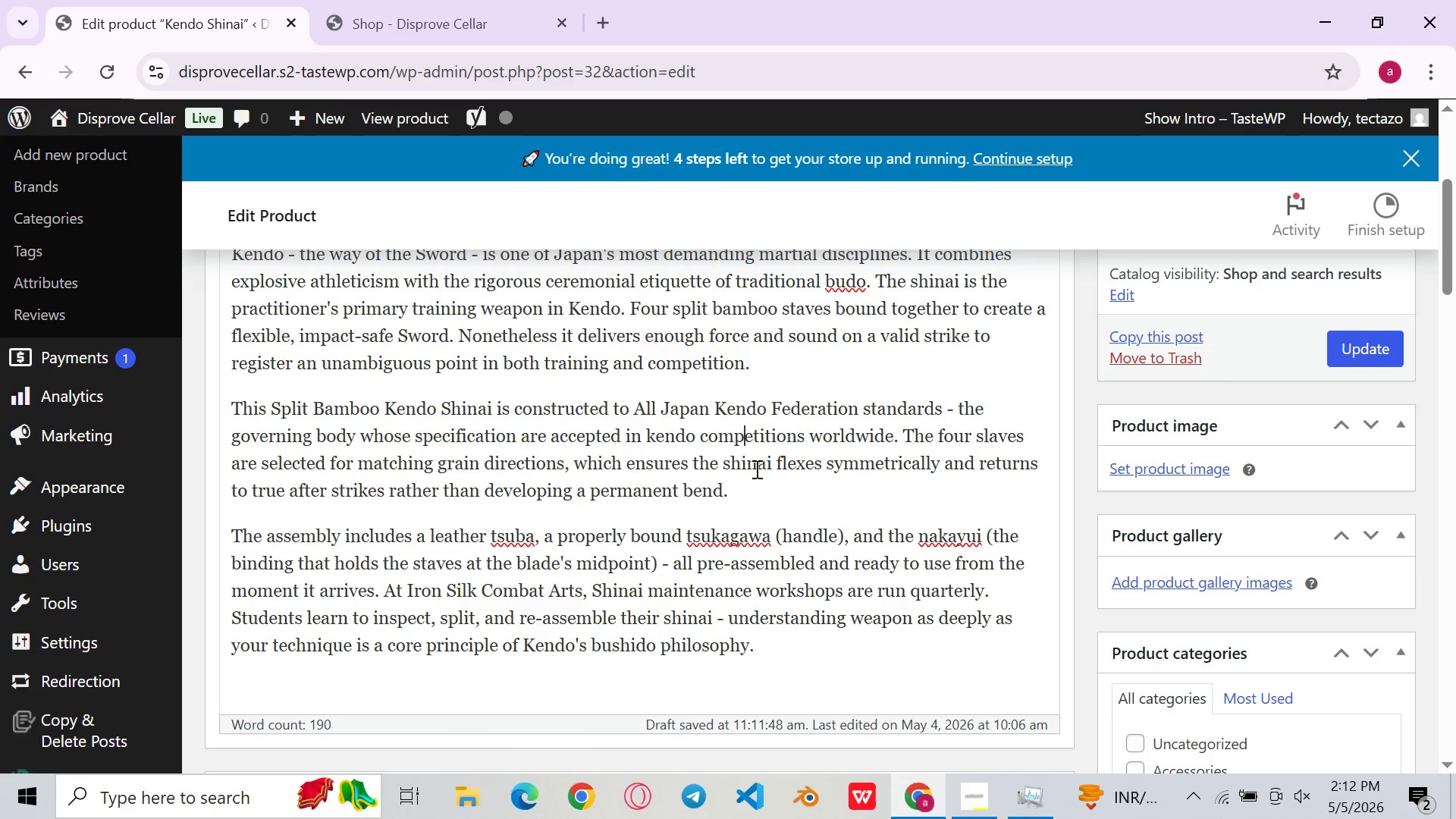 
left_click([761, 476])
 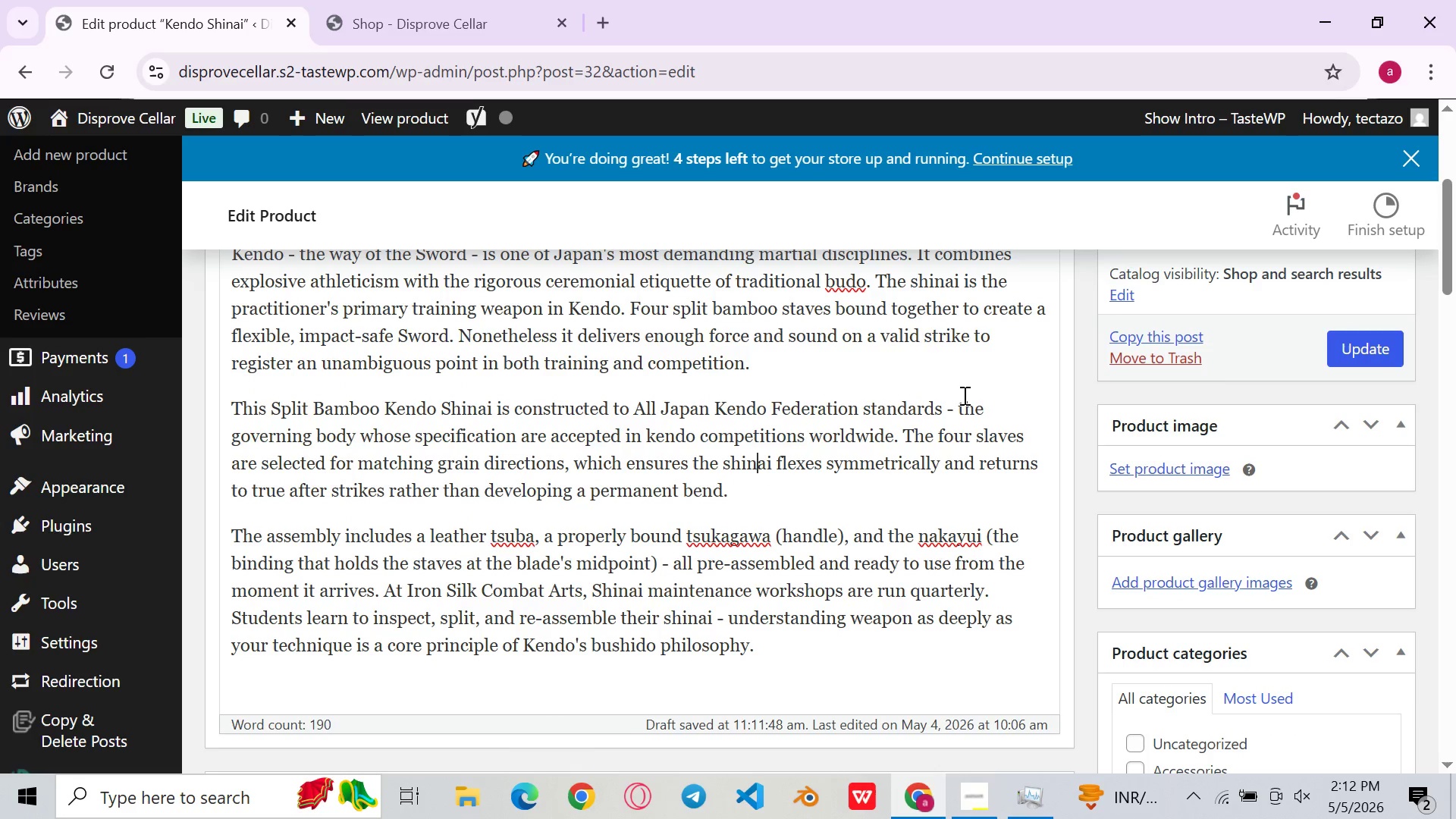 
left_click([953, 406])
 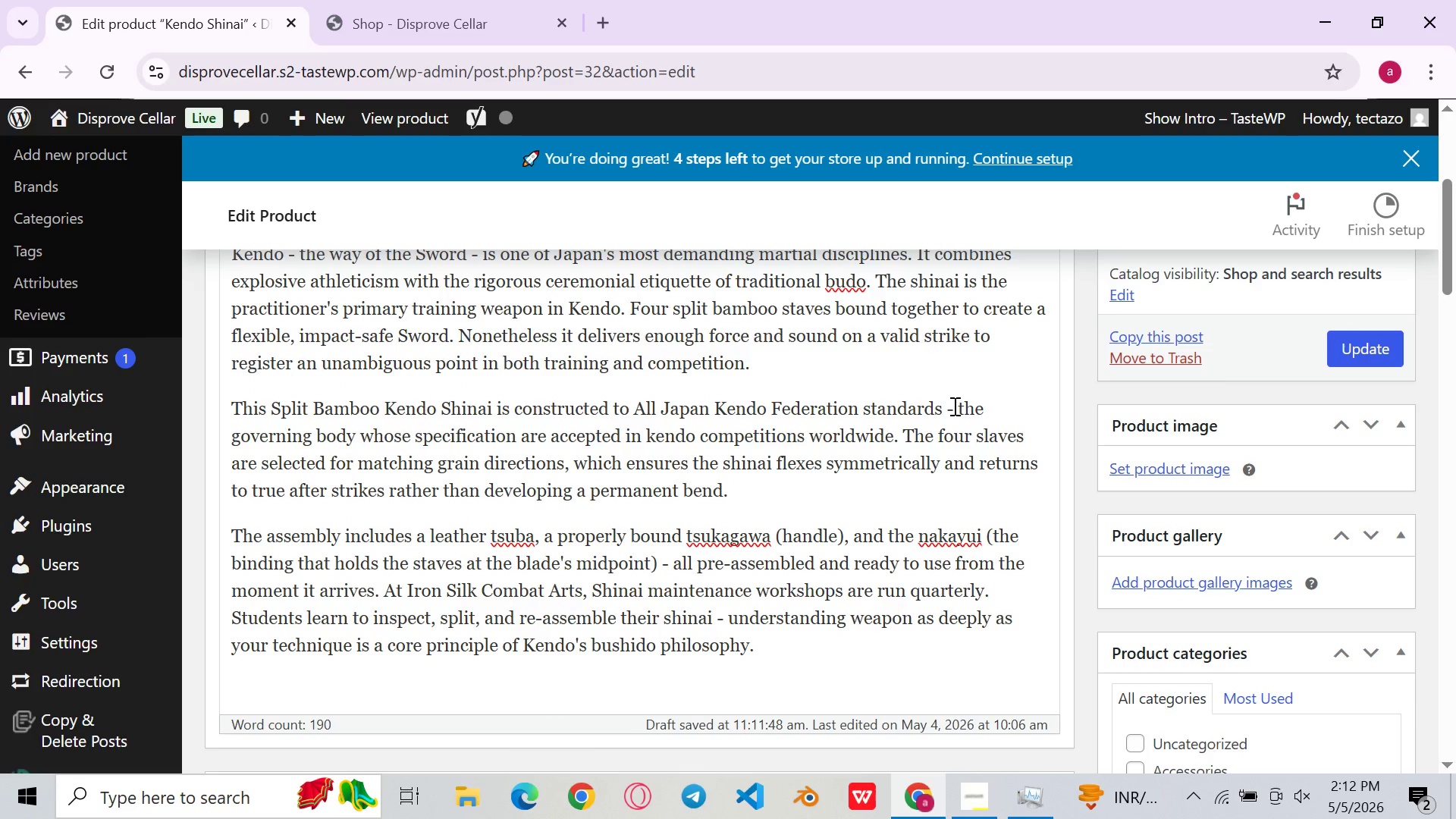 
key(Backspace)
key(Backspace)
type(. It is )
key(Backspace)
 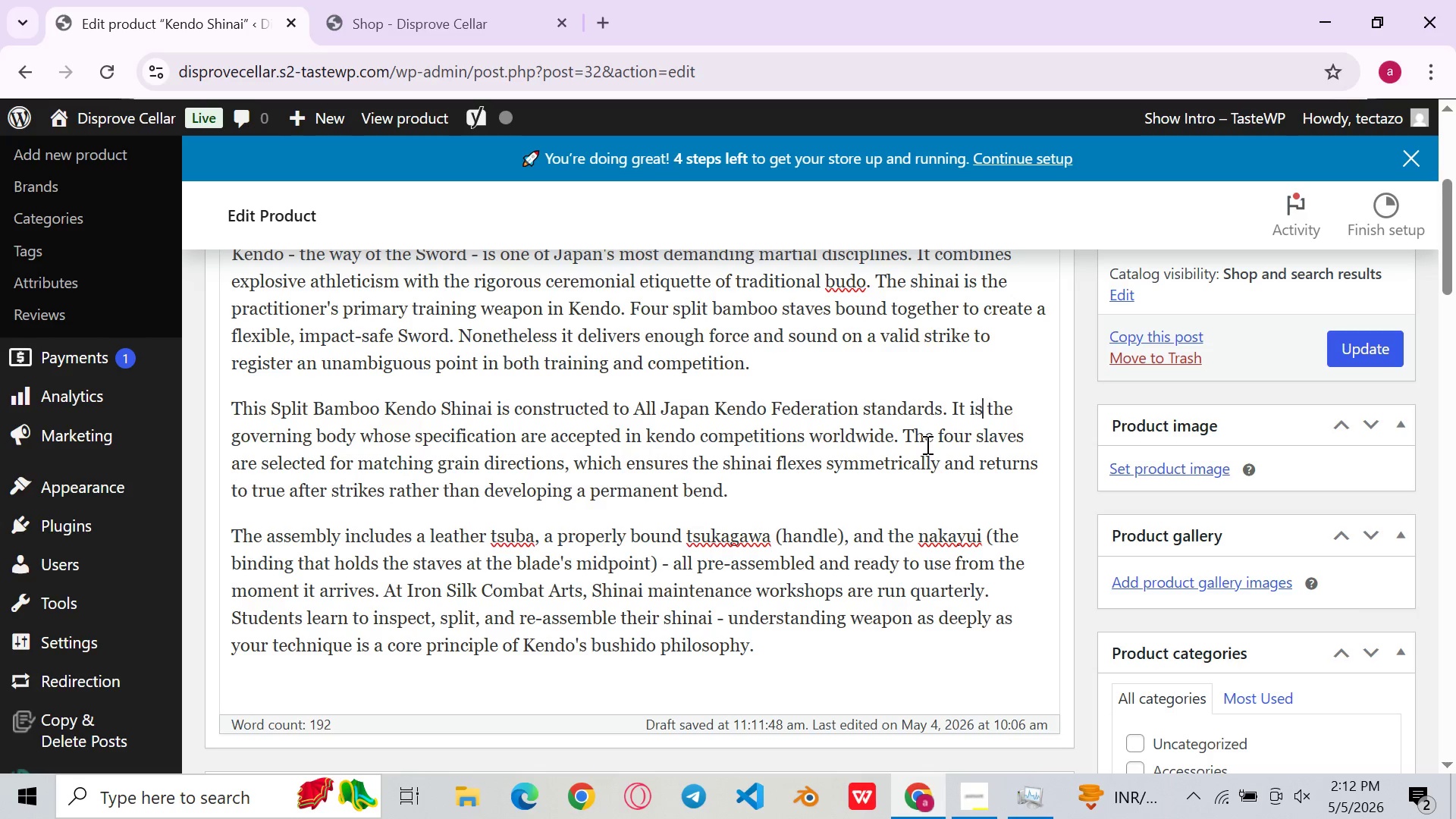 
left_click([926, 444])
 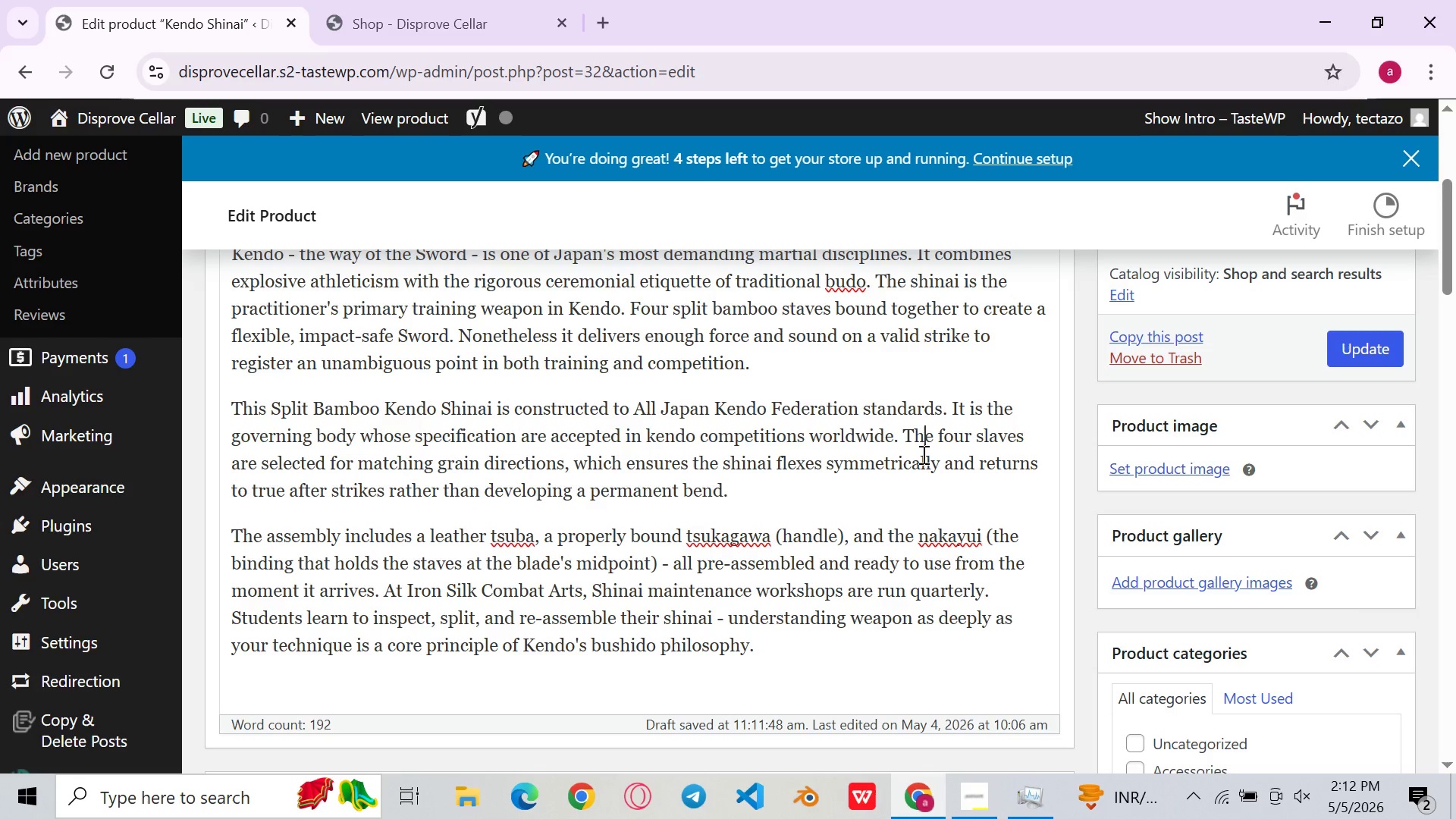 
left_click([918, 465])
 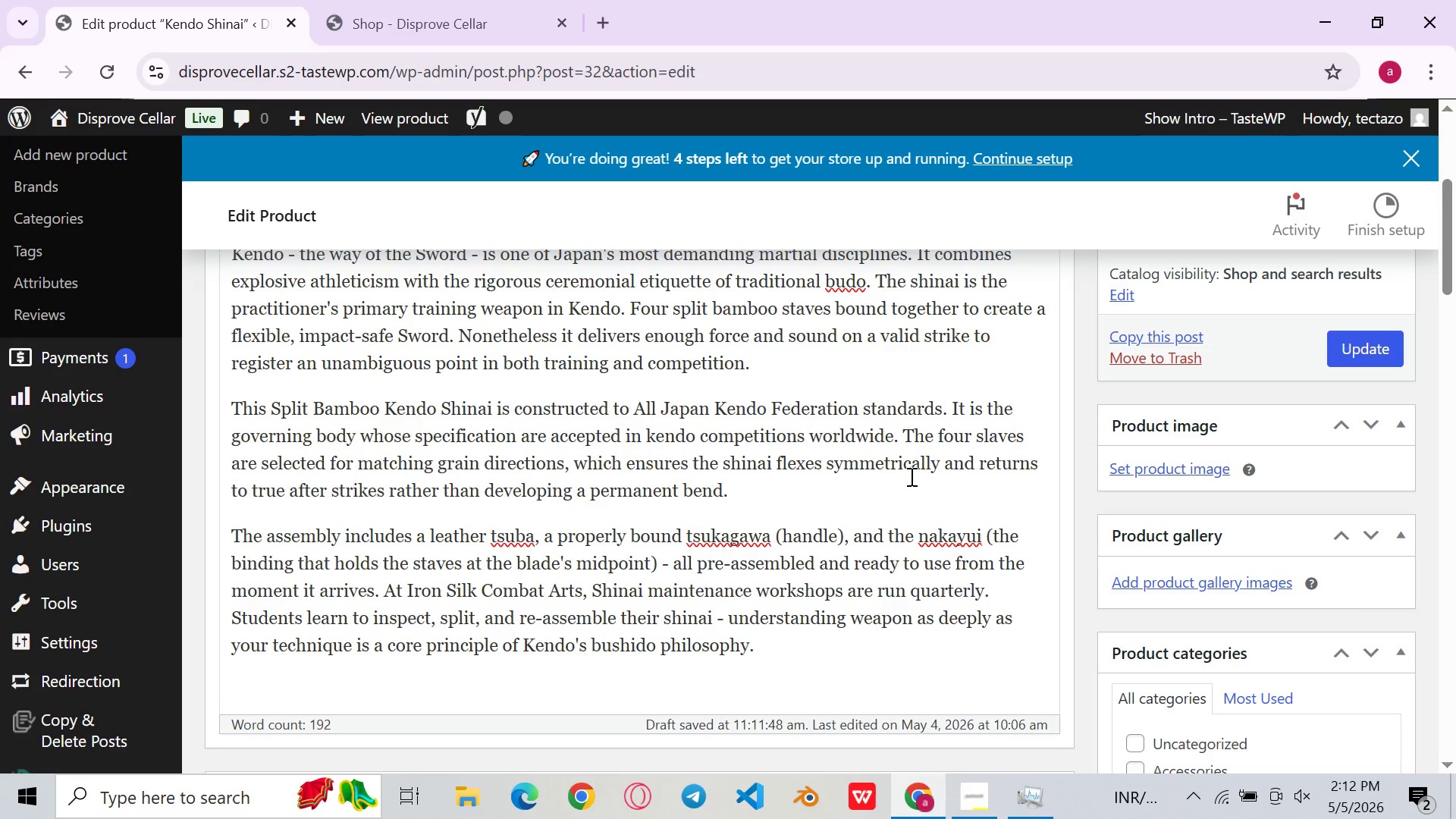 
left_click([910, 476])
 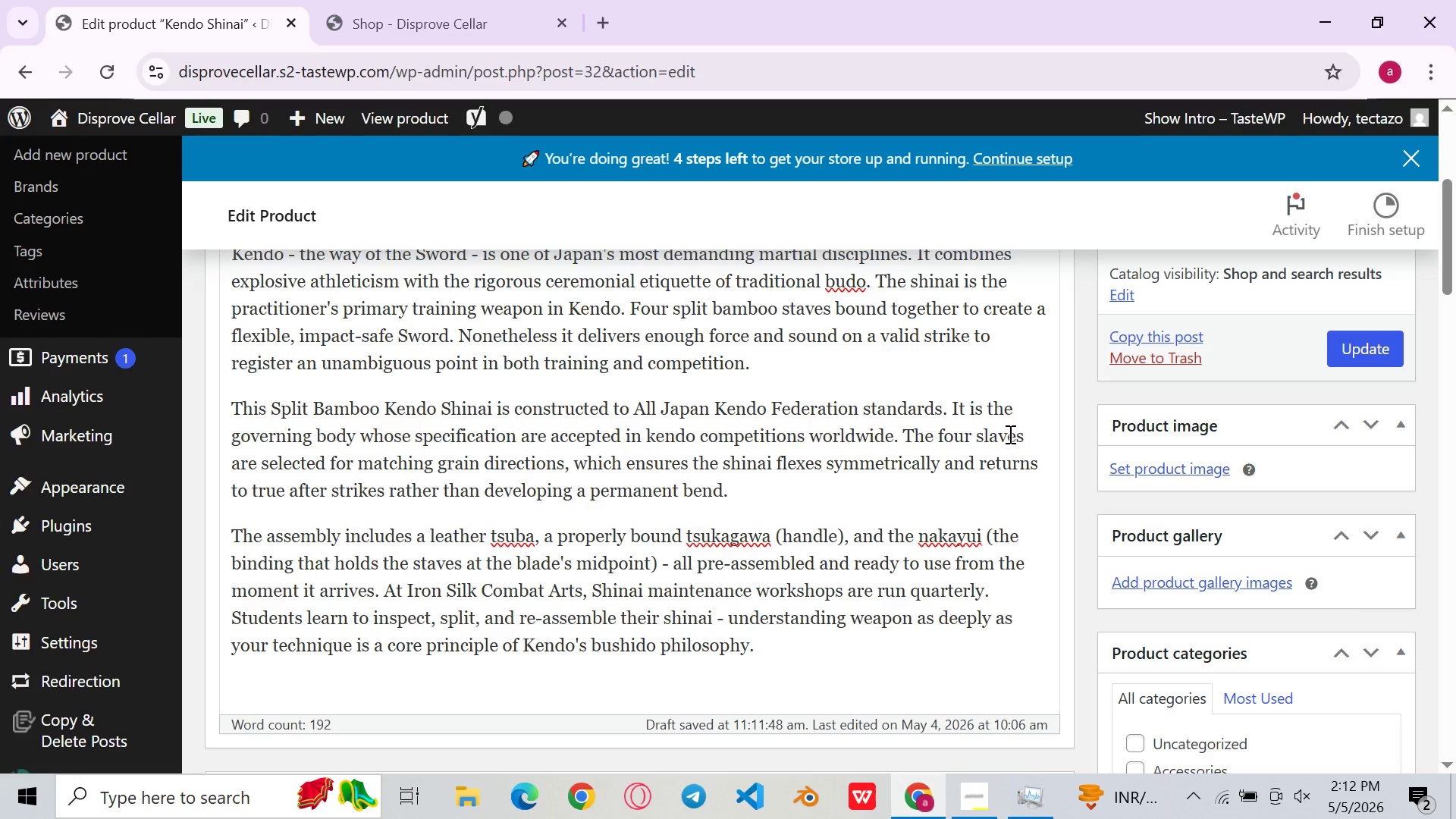 
left_click([986, 441])
 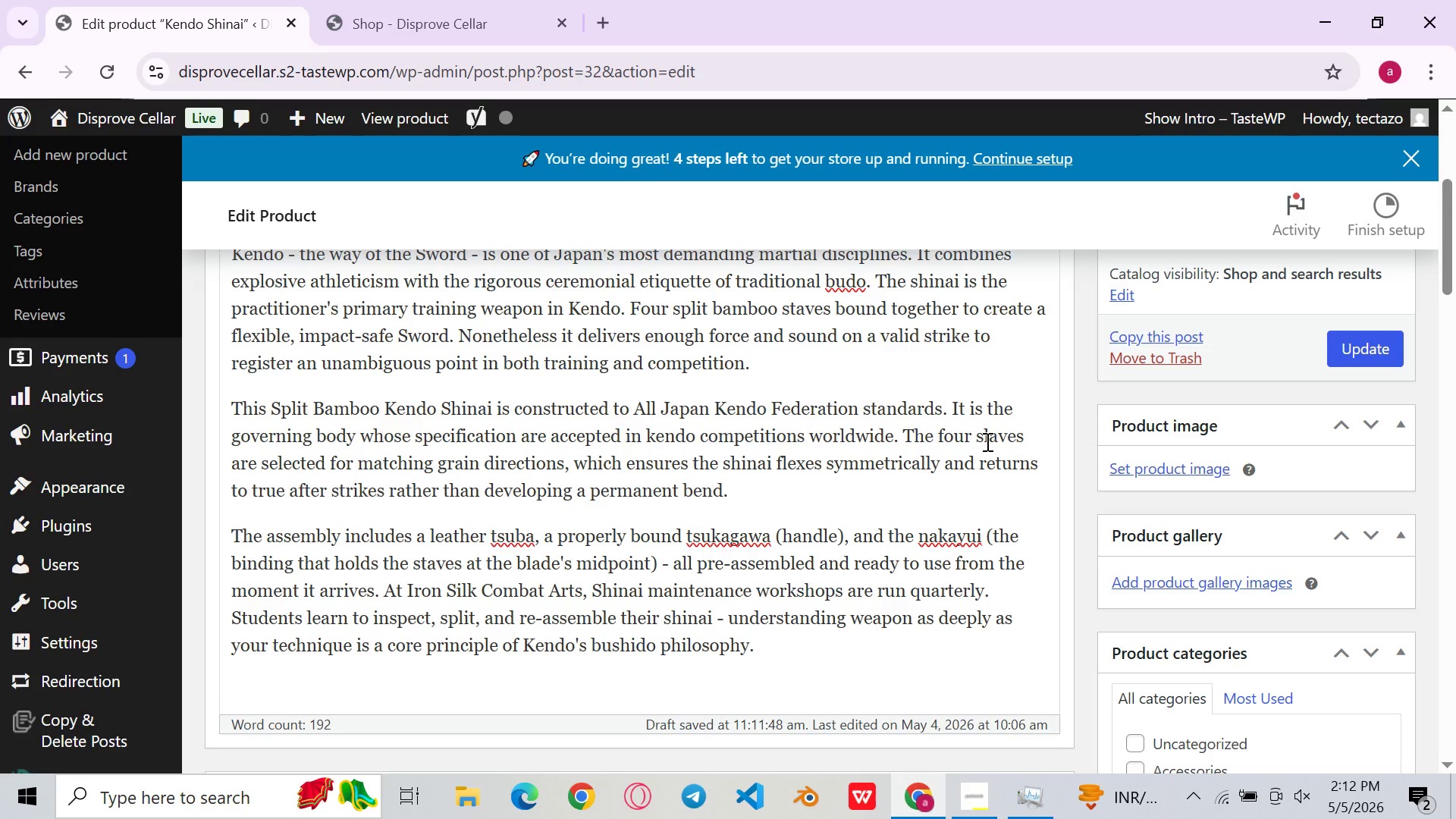 
key(ArrowRight)
 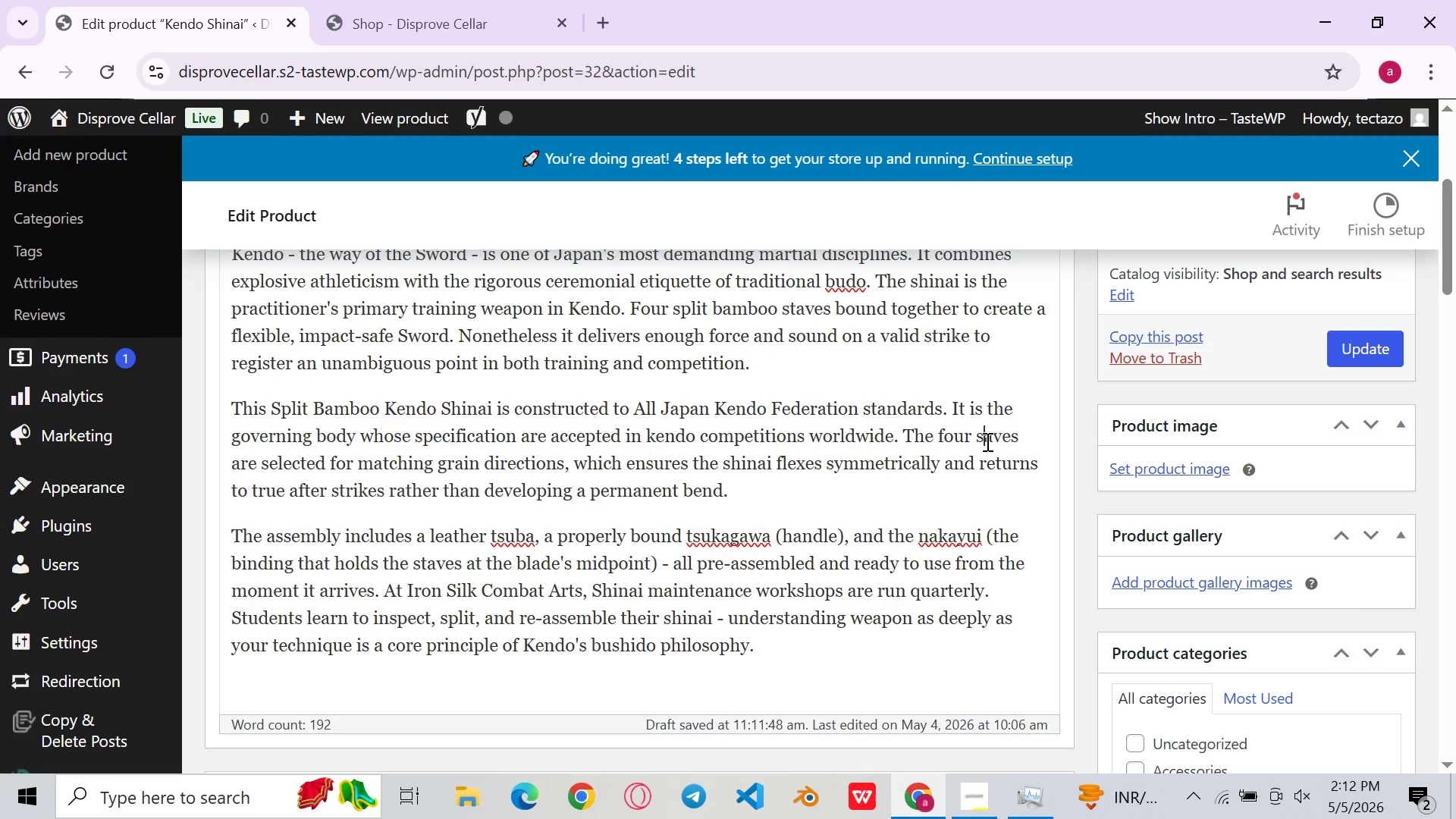 
key(Backspace)
 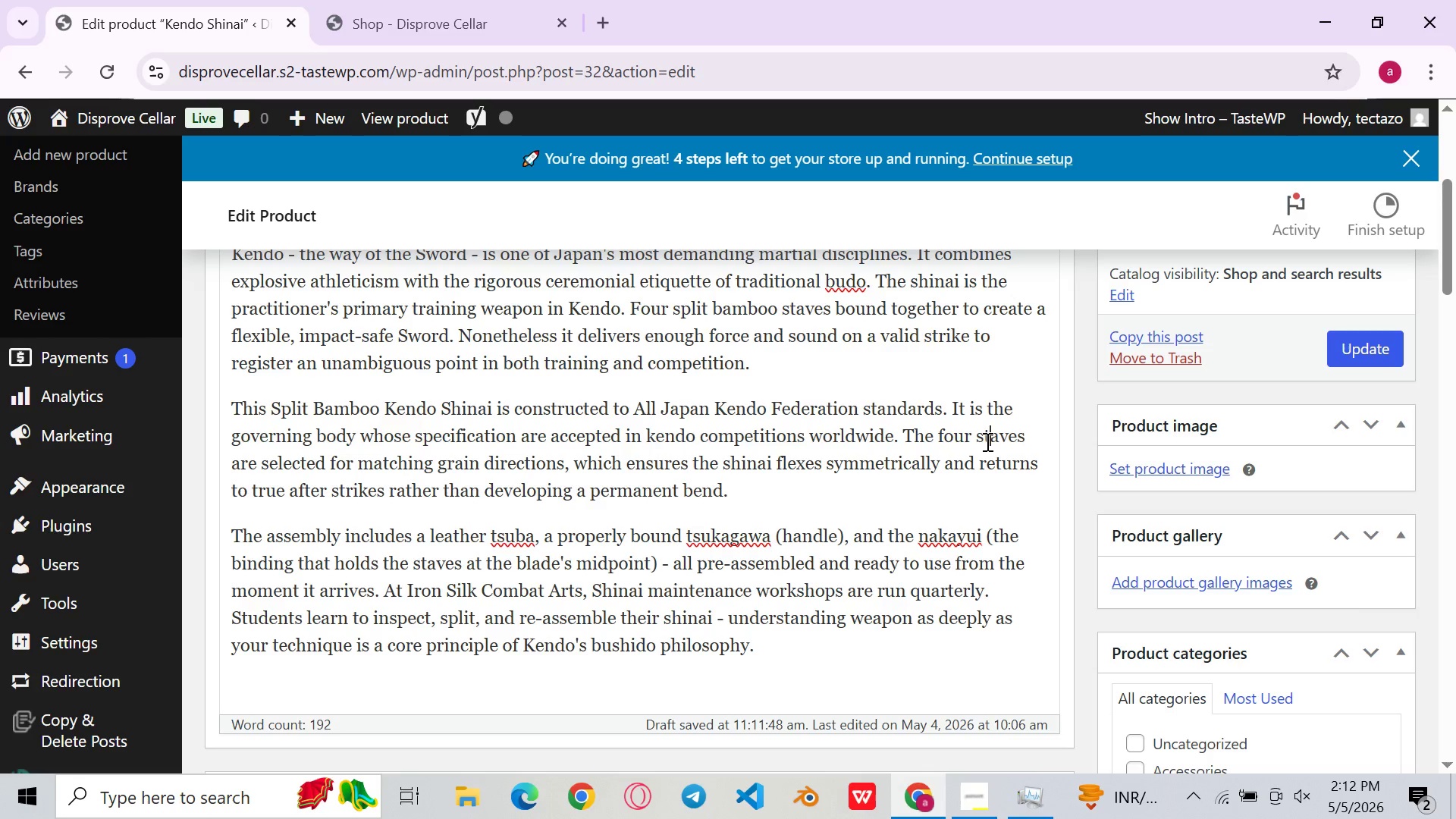 
key(T)
 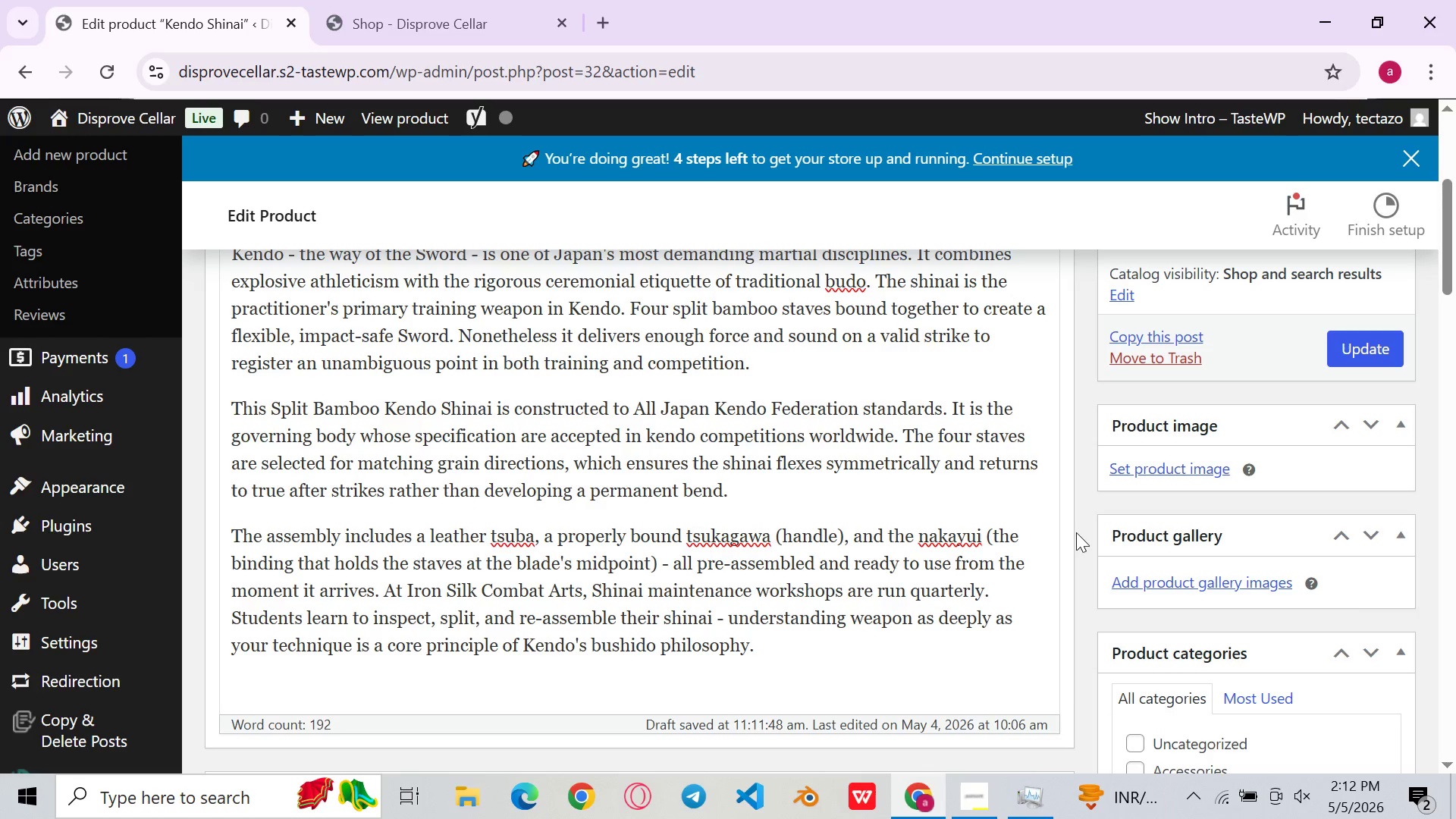 
left_click([1076, 532])
 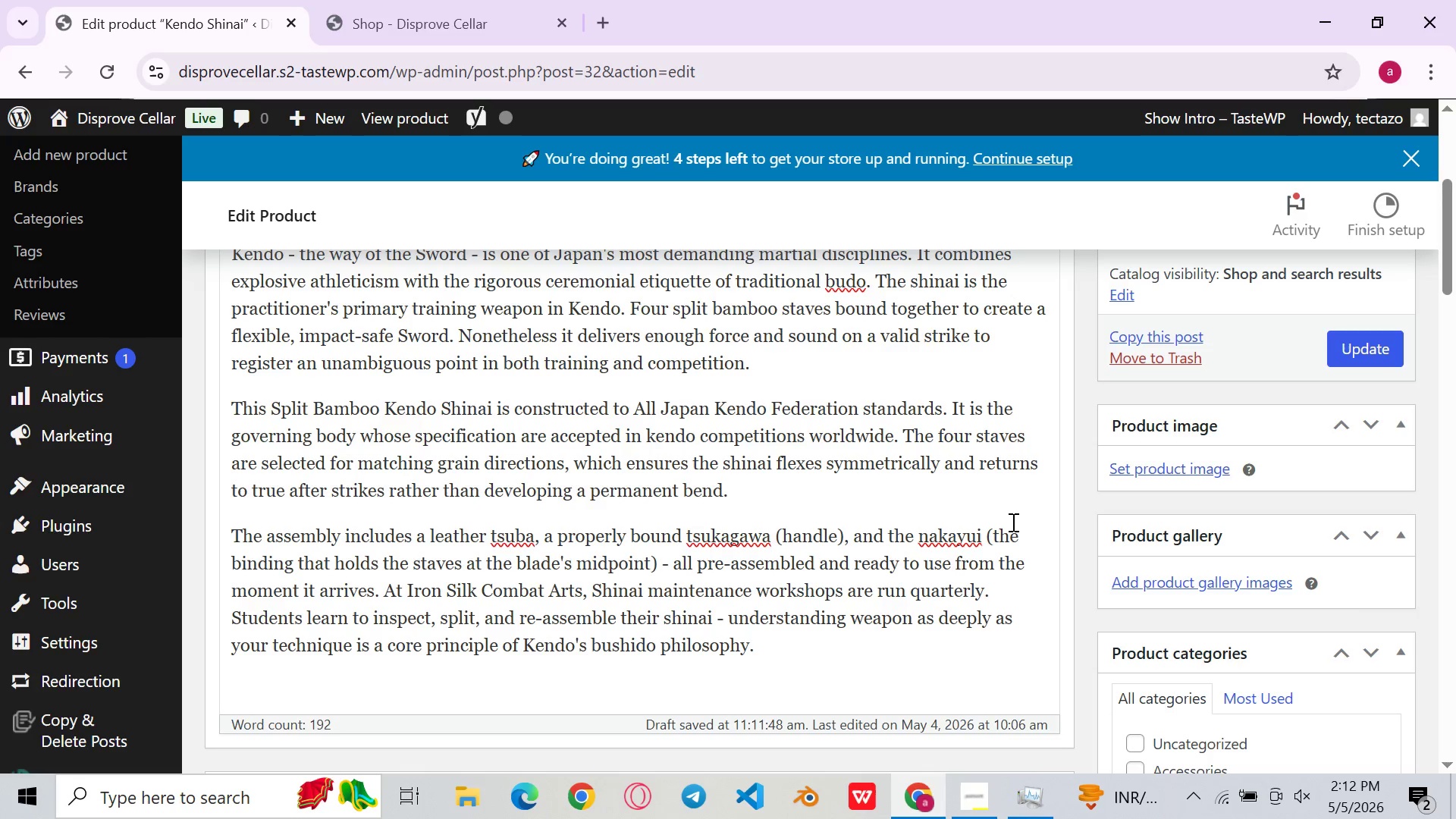 
left_click([1012, 522])
 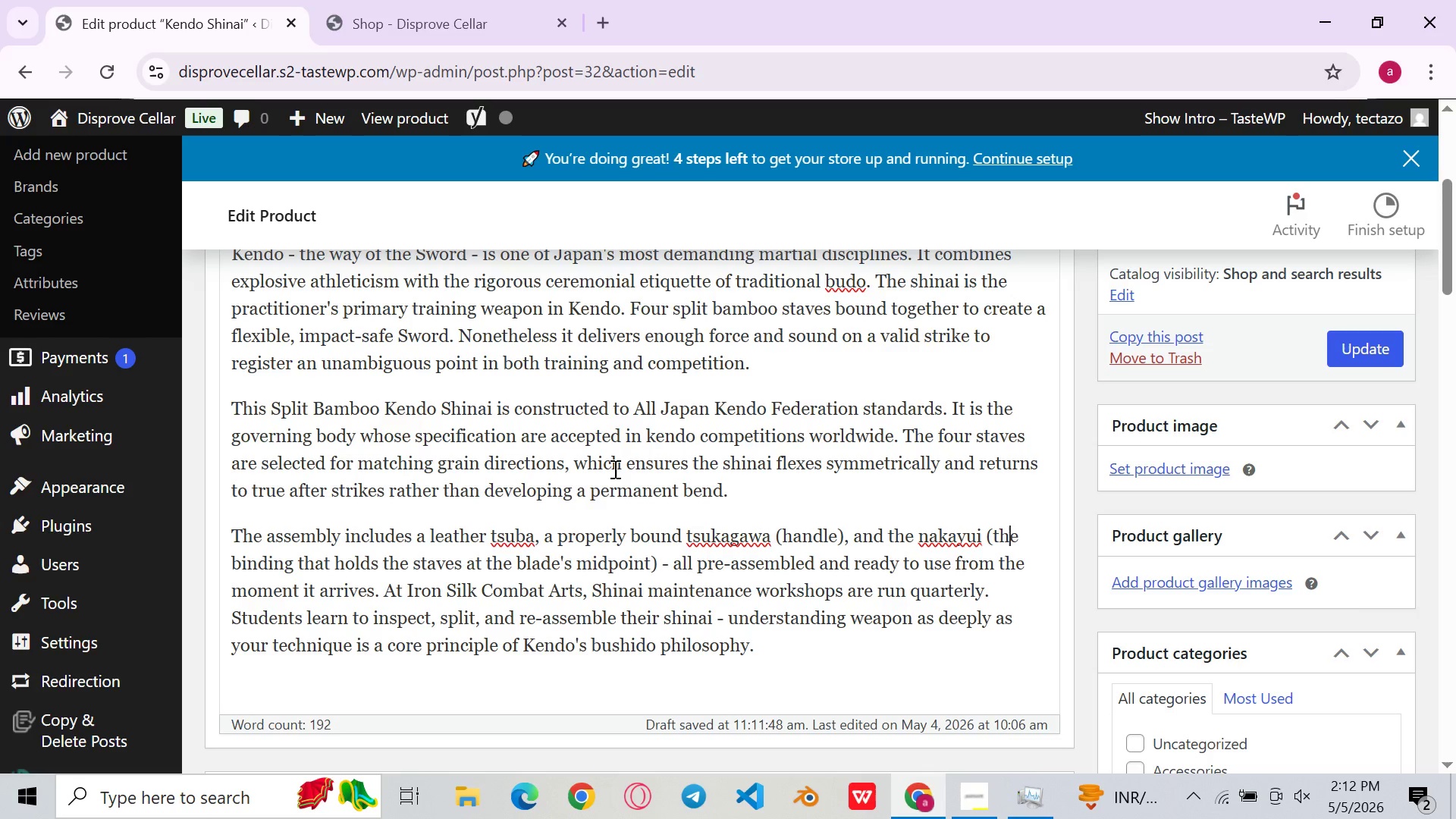 
left_click_drag(start_coordinate=[625, 463], to_coordinate=[579, 463])
 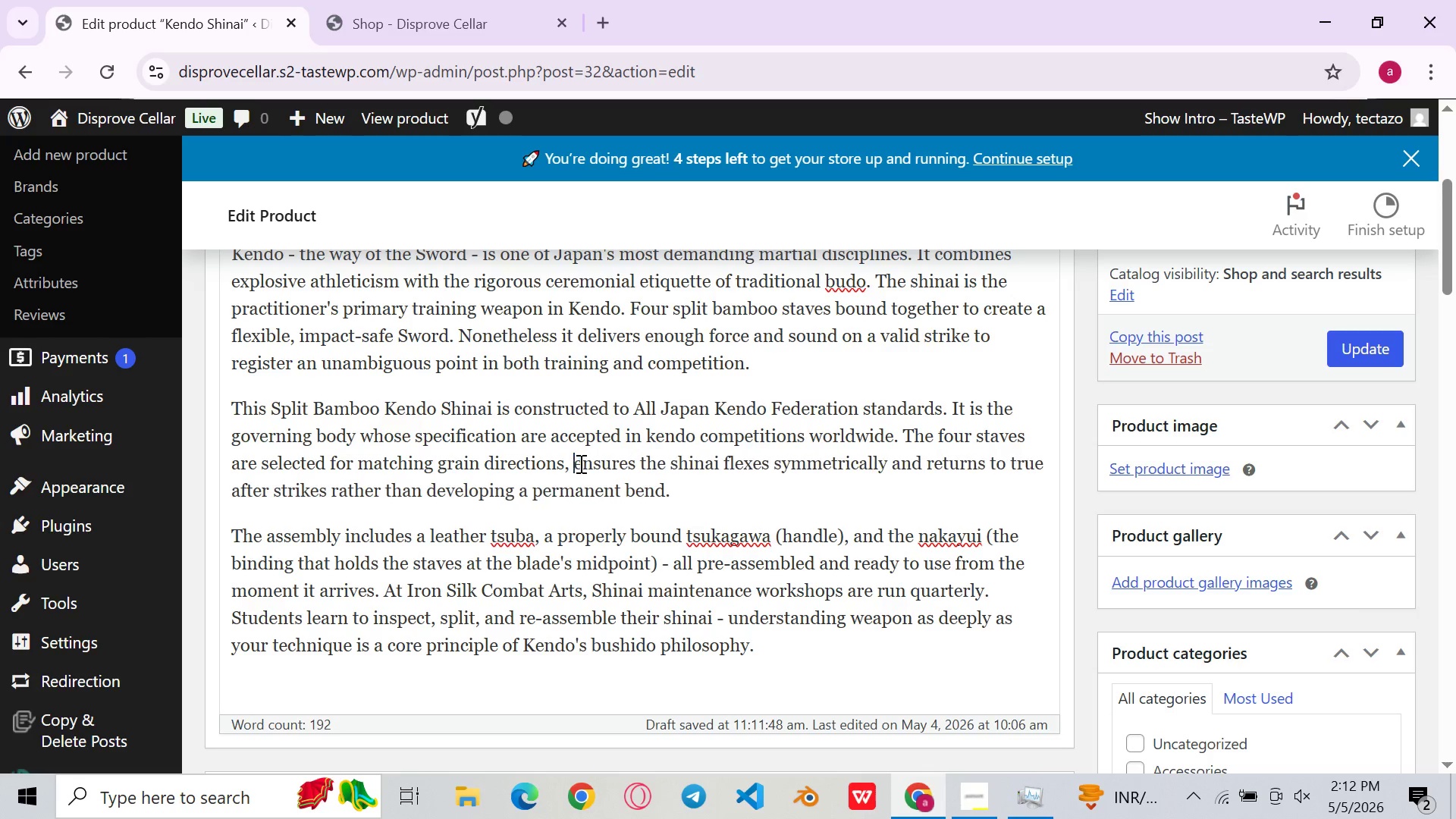 
key(Backspace)
key(Backspace)
key(Backspace)
type(. it )
 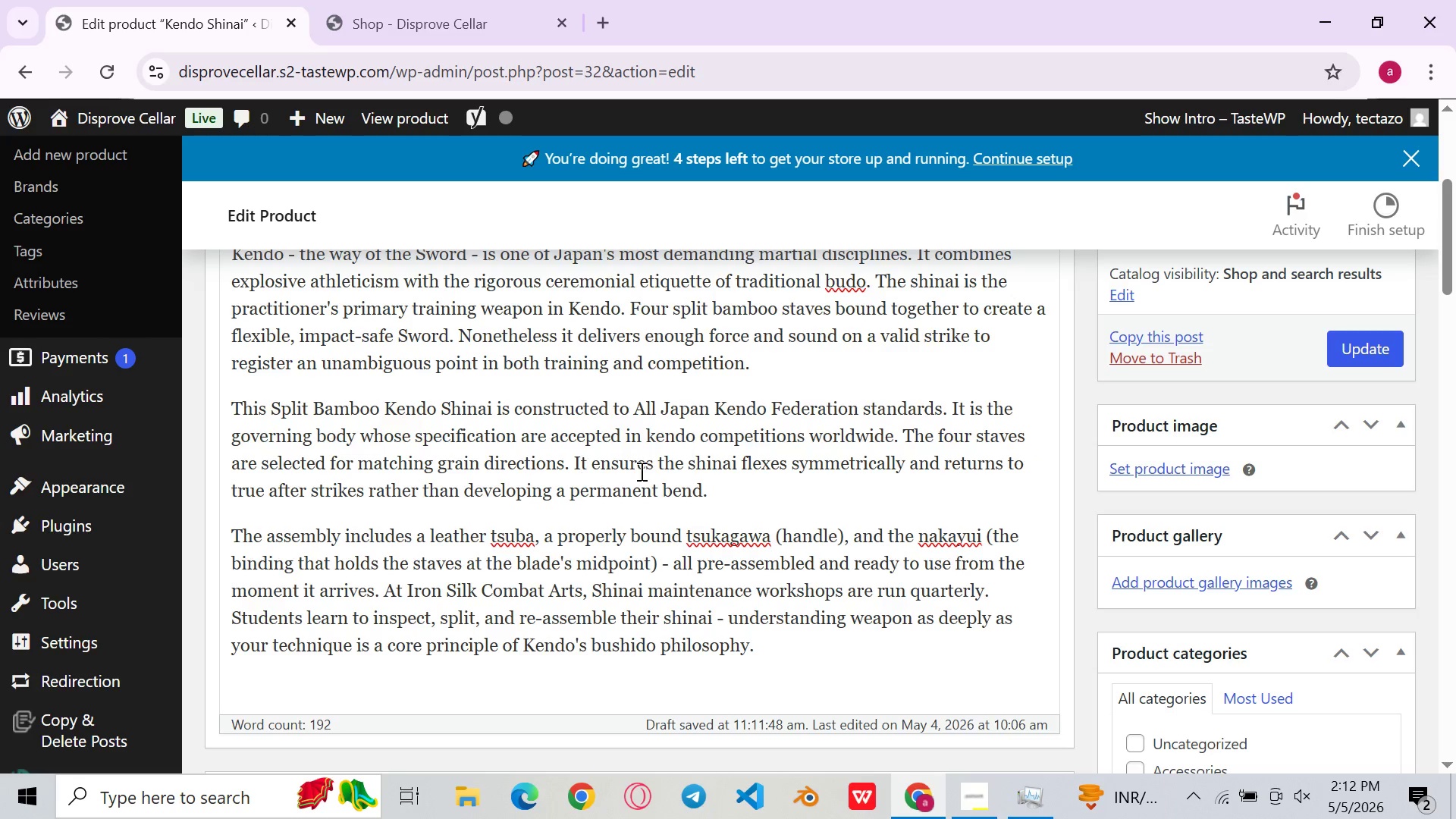 
left_click([701, 494])
 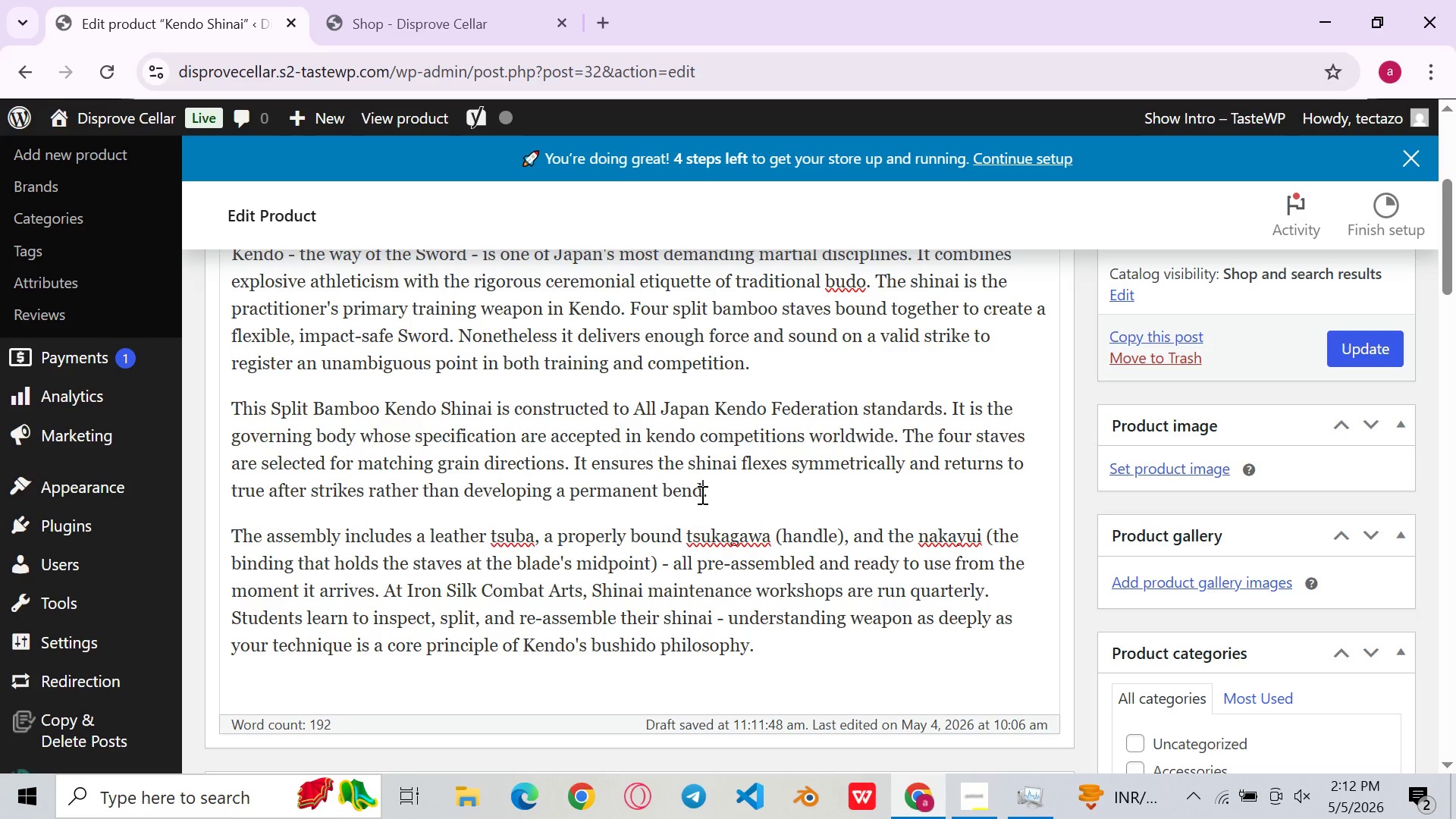 
left_click([672, 530])
 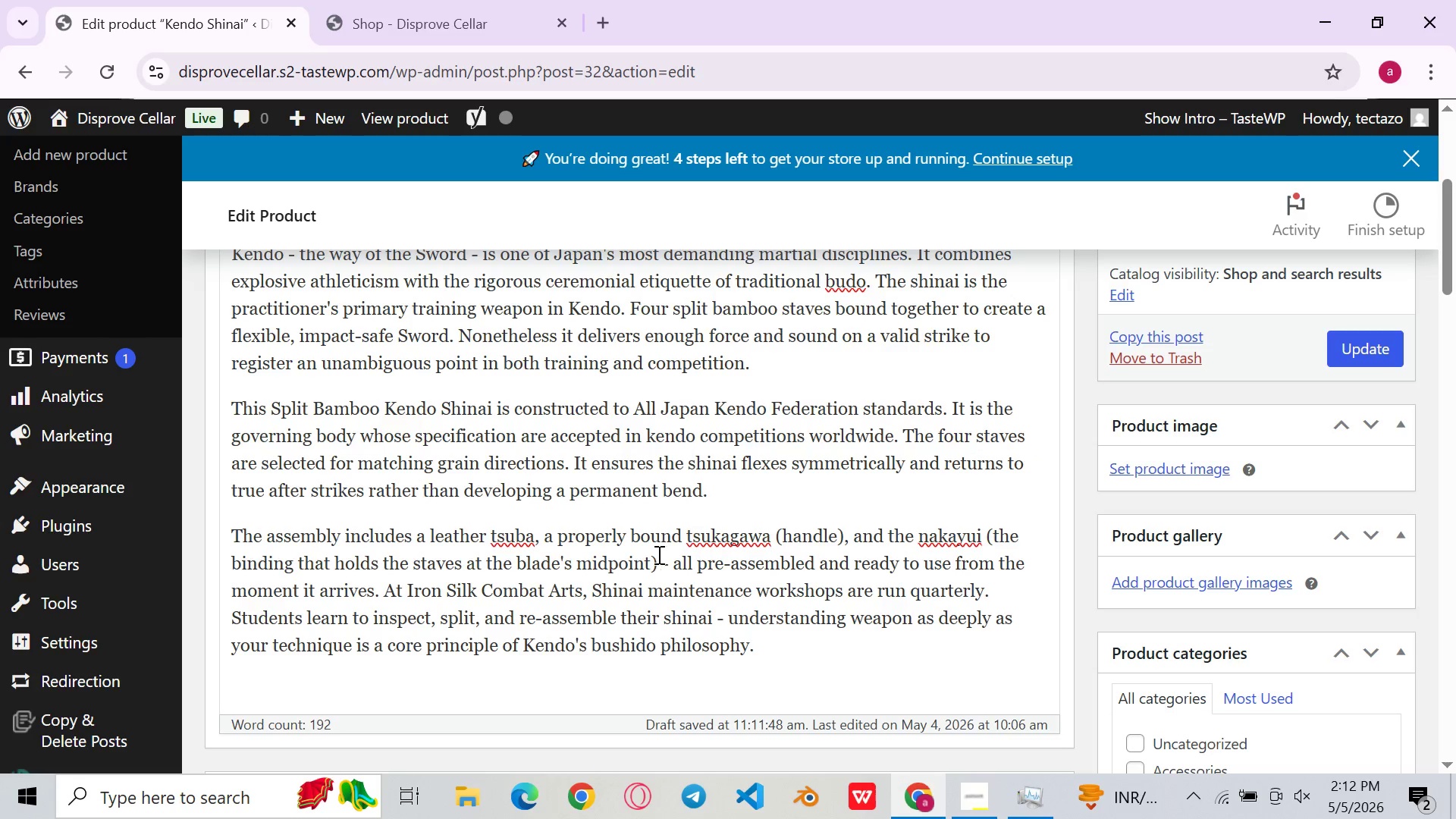 
left_click([657, 554])
 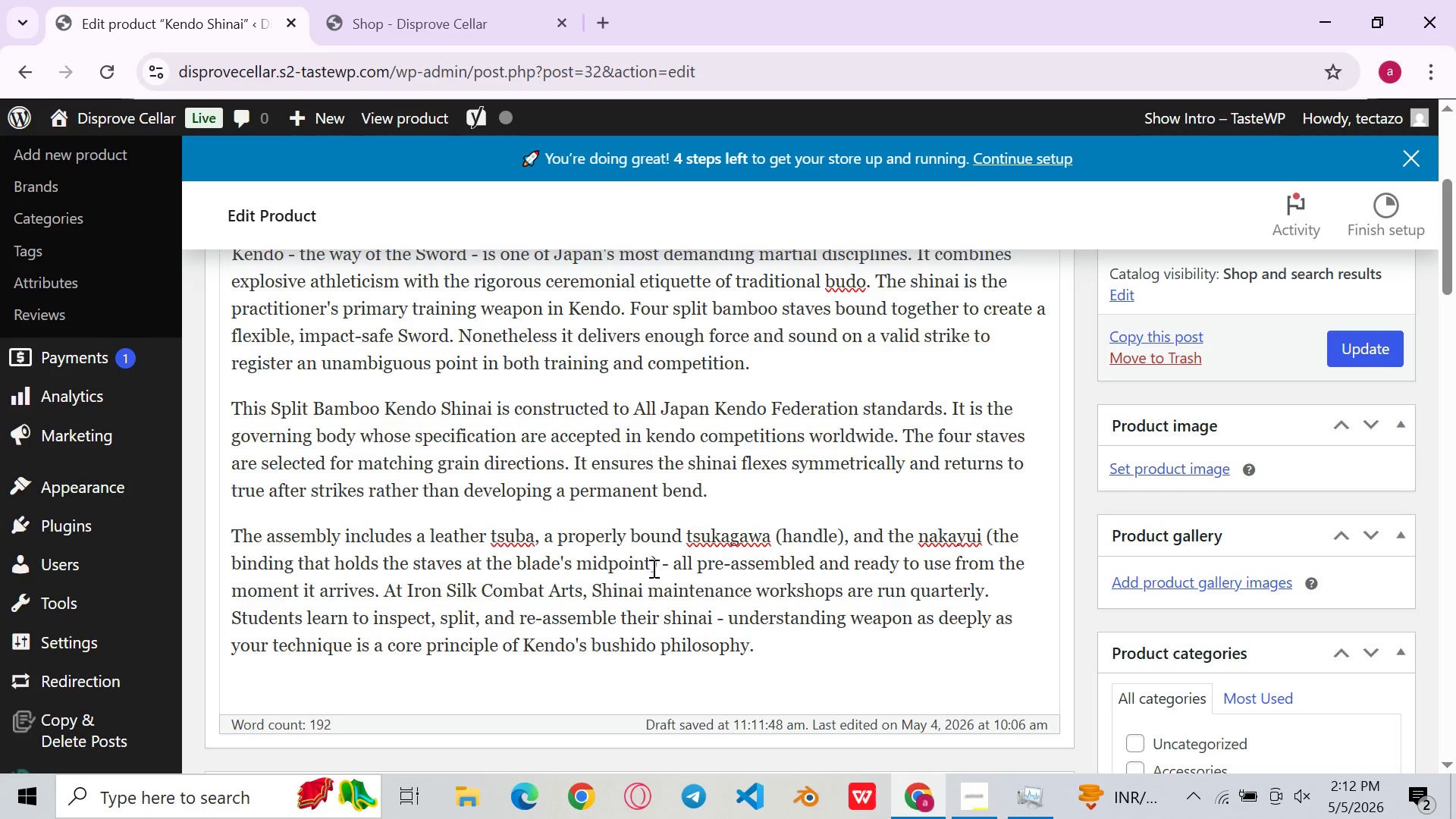 
left_click([652, 568])
 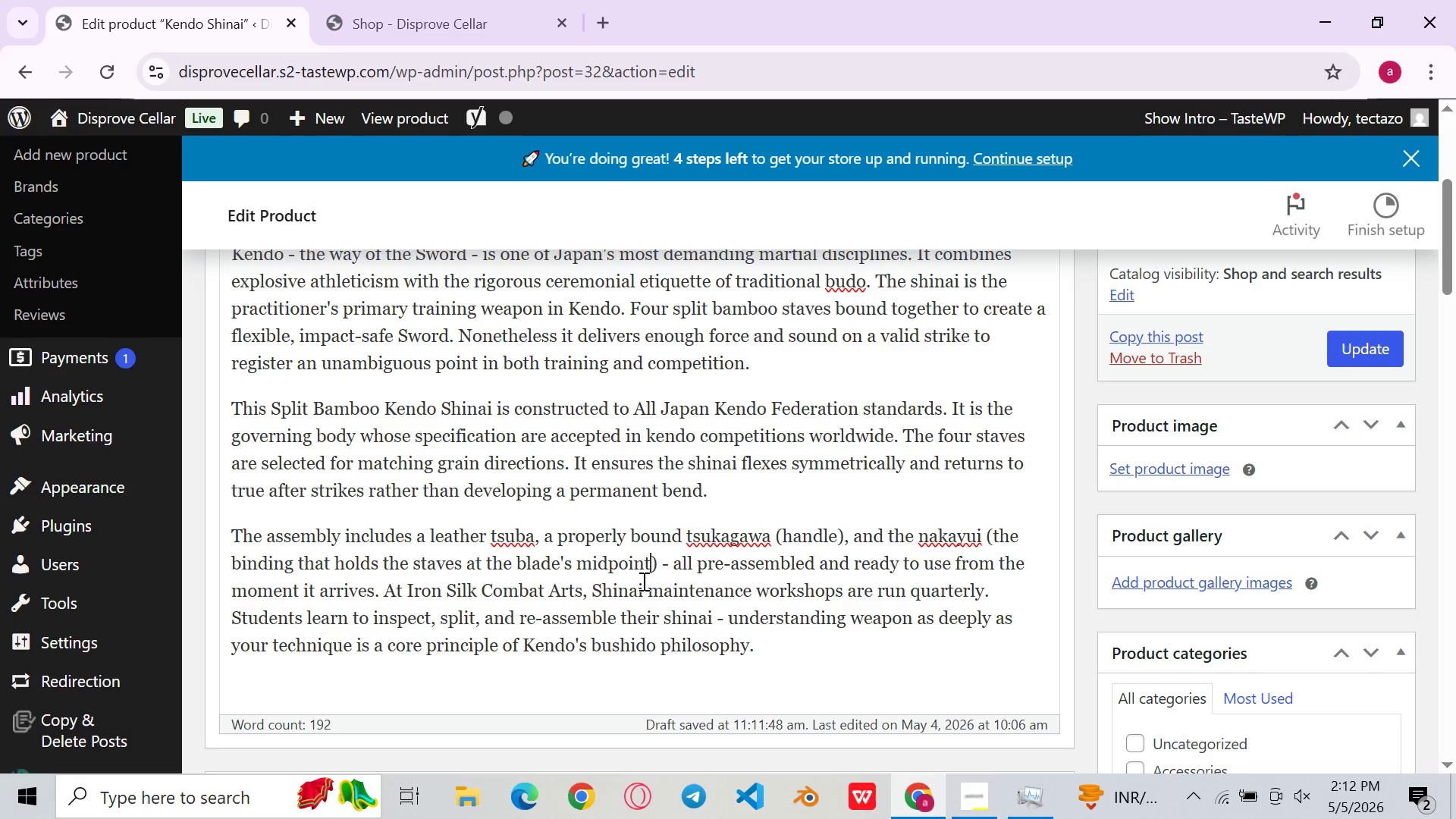 
left_click([634, 598])
 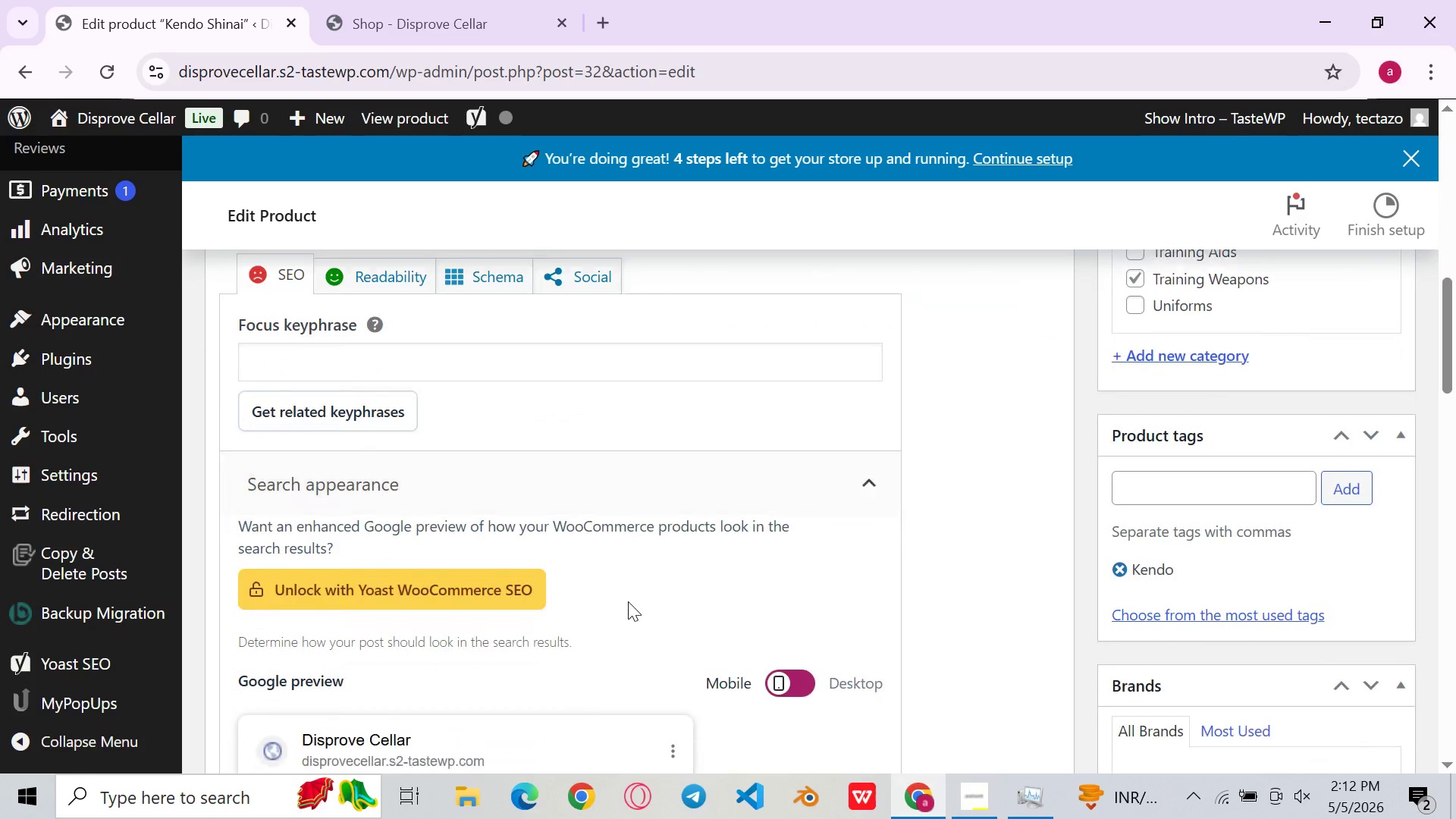 
left_click([534, 339])
 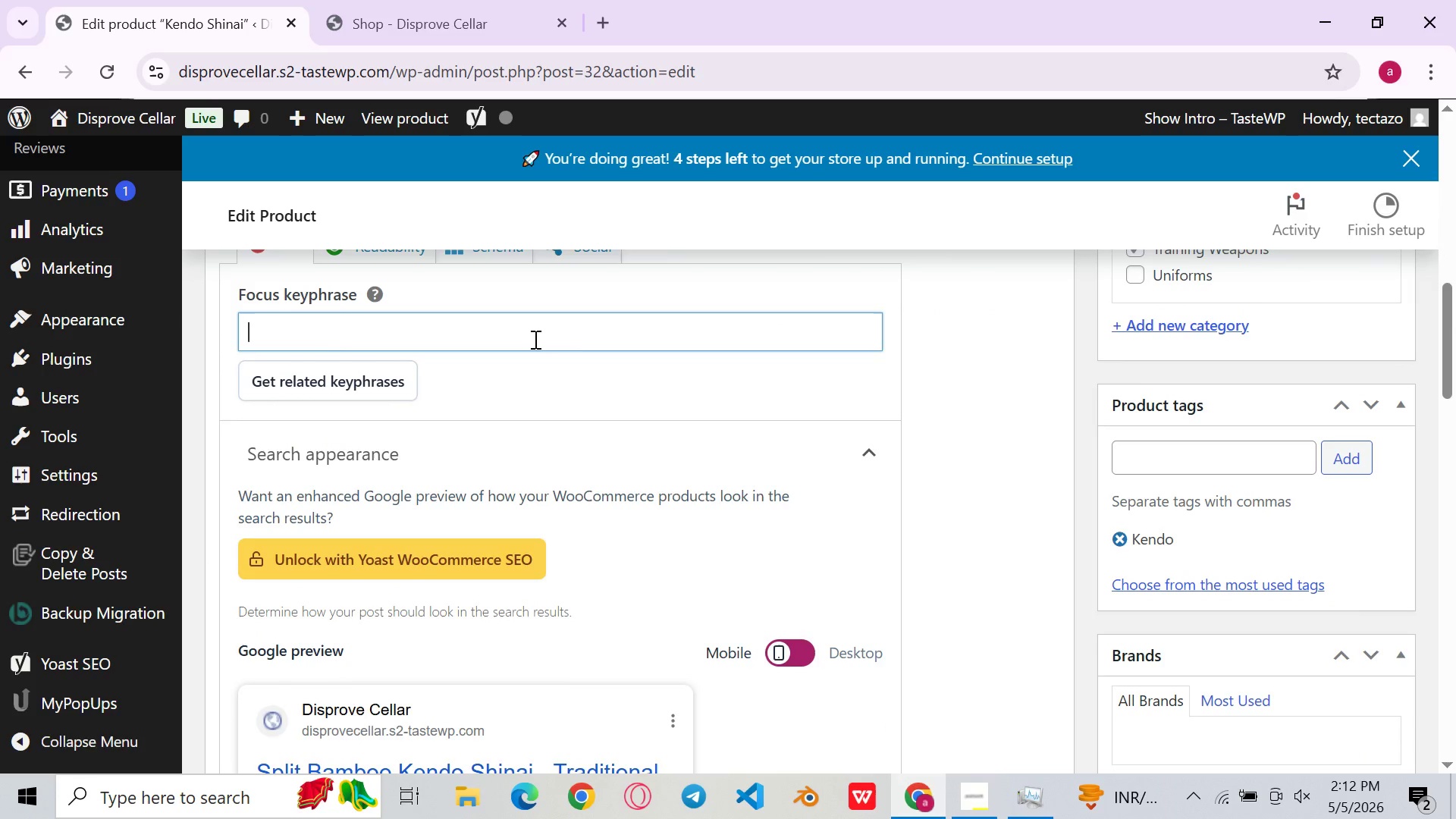 
wait(10.56)
 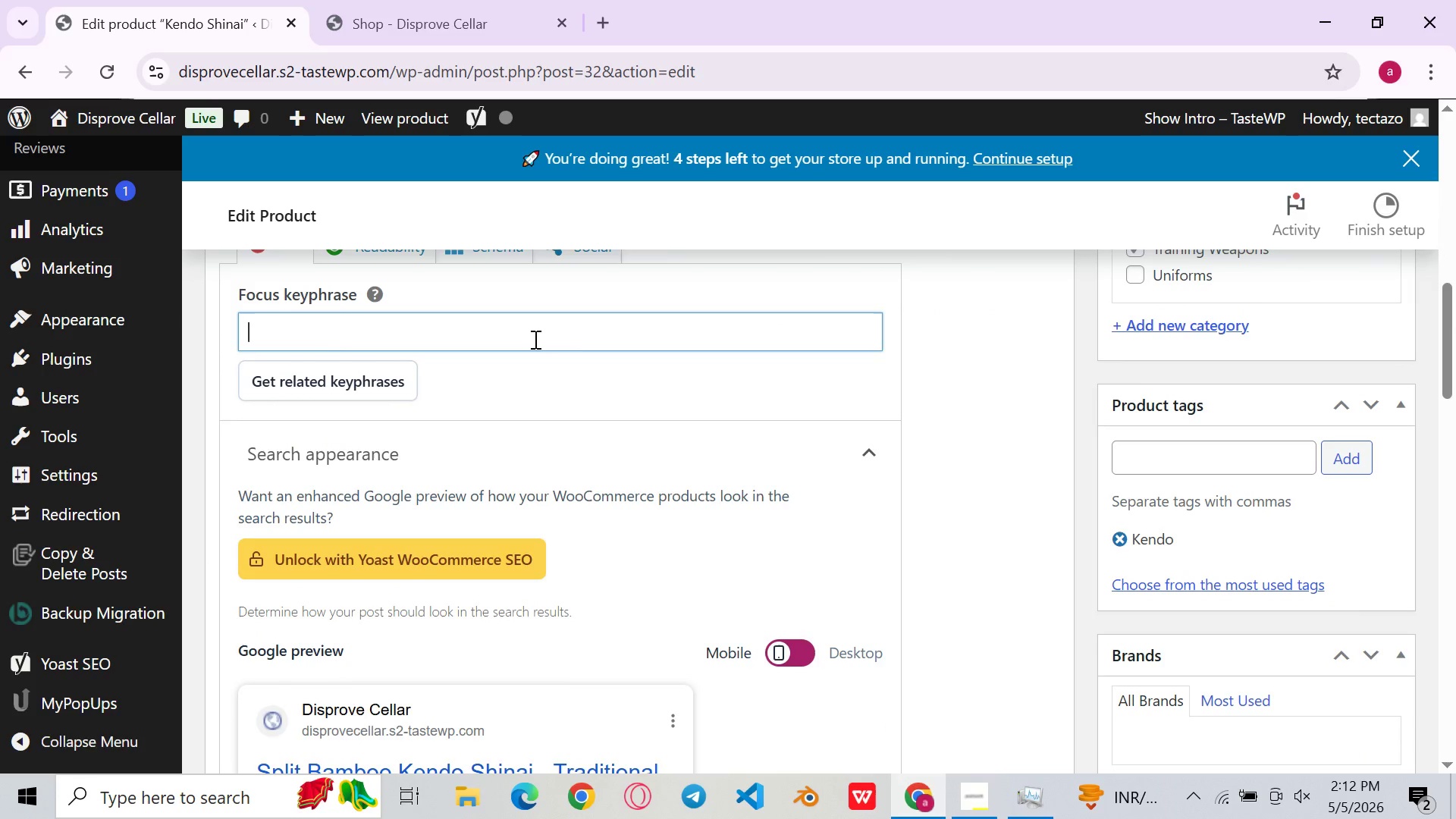 
left_click_drag(start_coordinate=[520, 345], to_coordinate=[202, 364])
 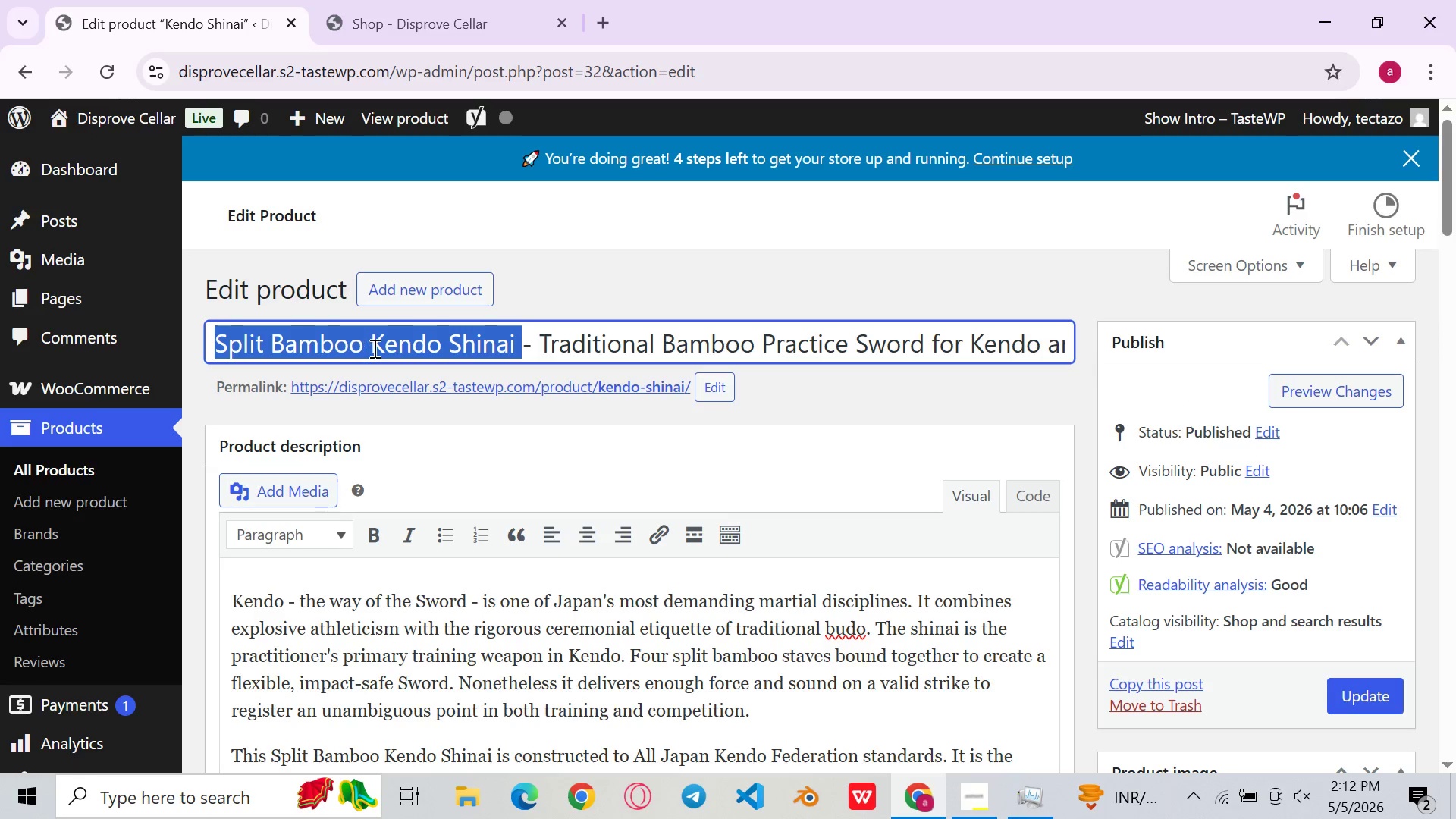 
key(Control+C)
 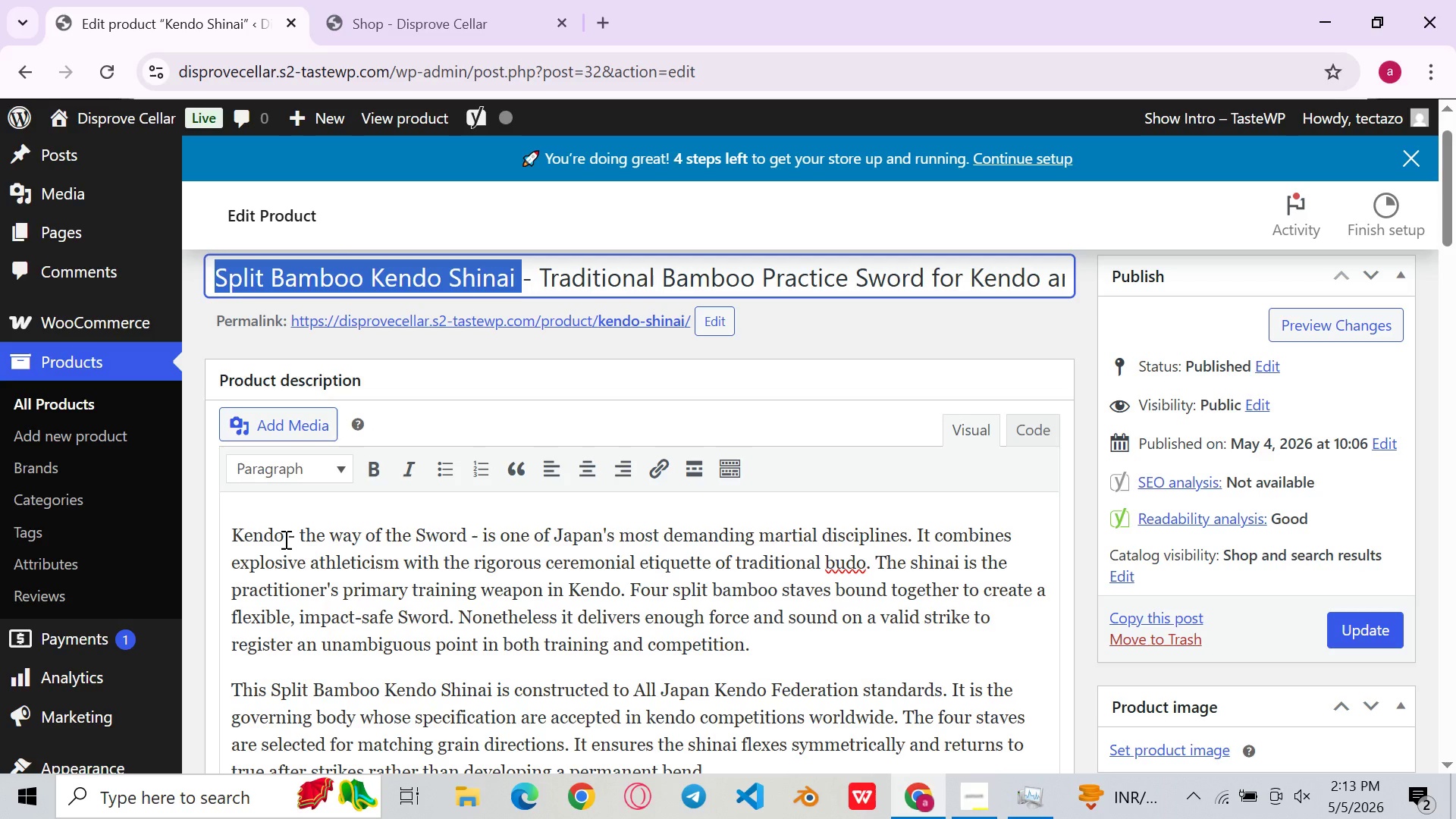 
wait(5.47)
 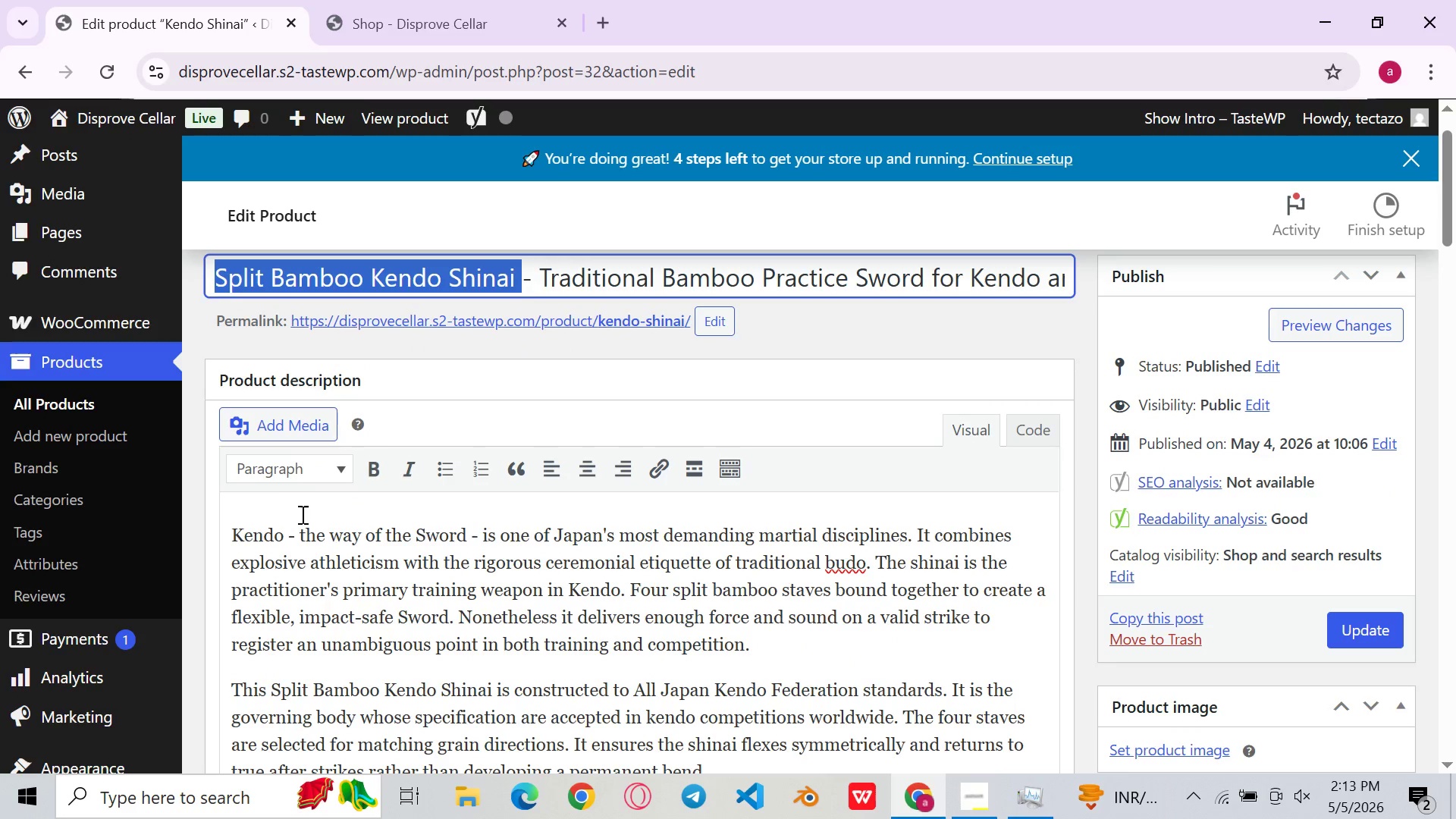 
left_click_drag(start_coordinate=[284, 539], to_coordinate=[234, 539])
 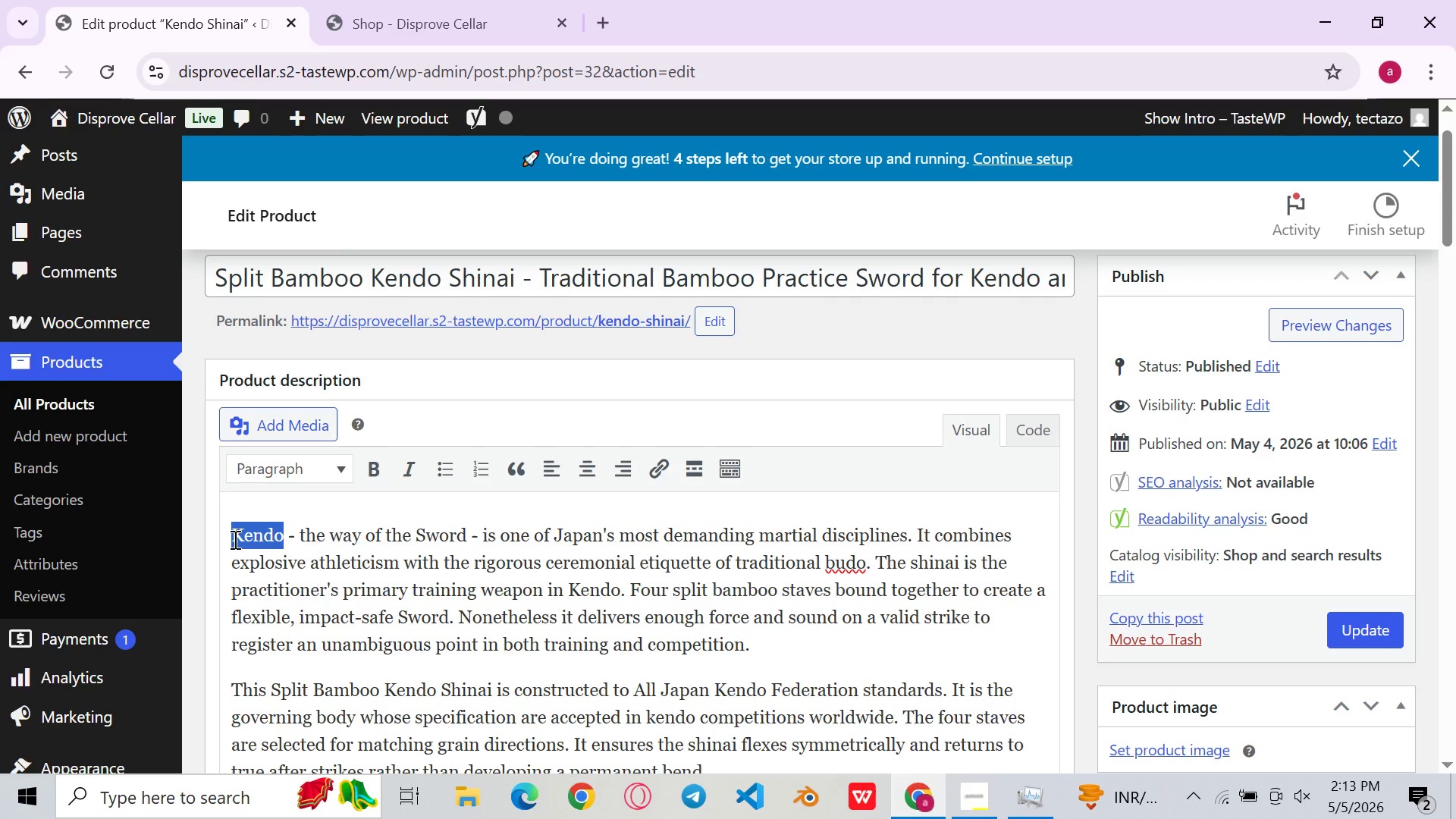 
key(Control+V)
 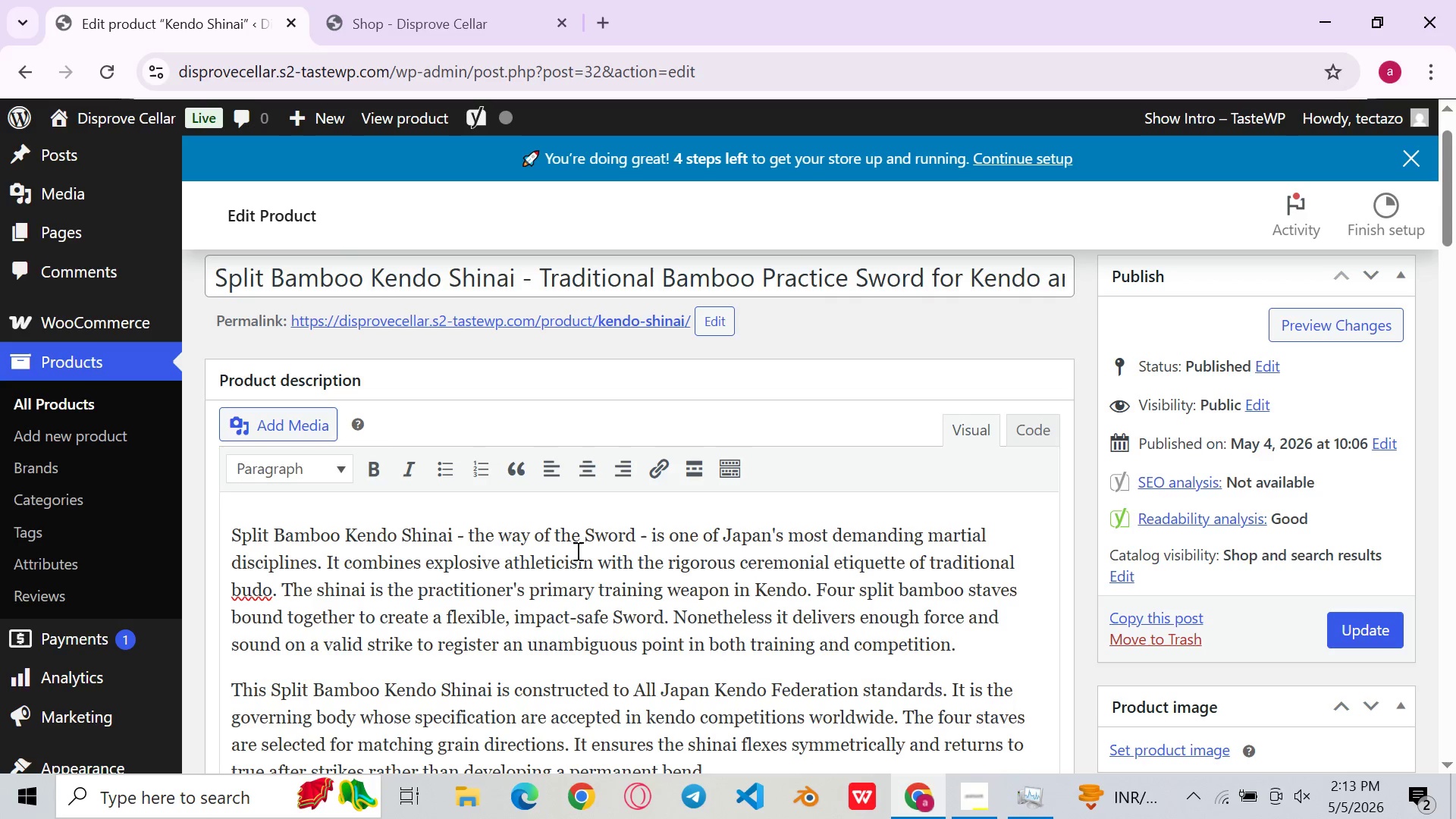 
left_click([558, 569])
 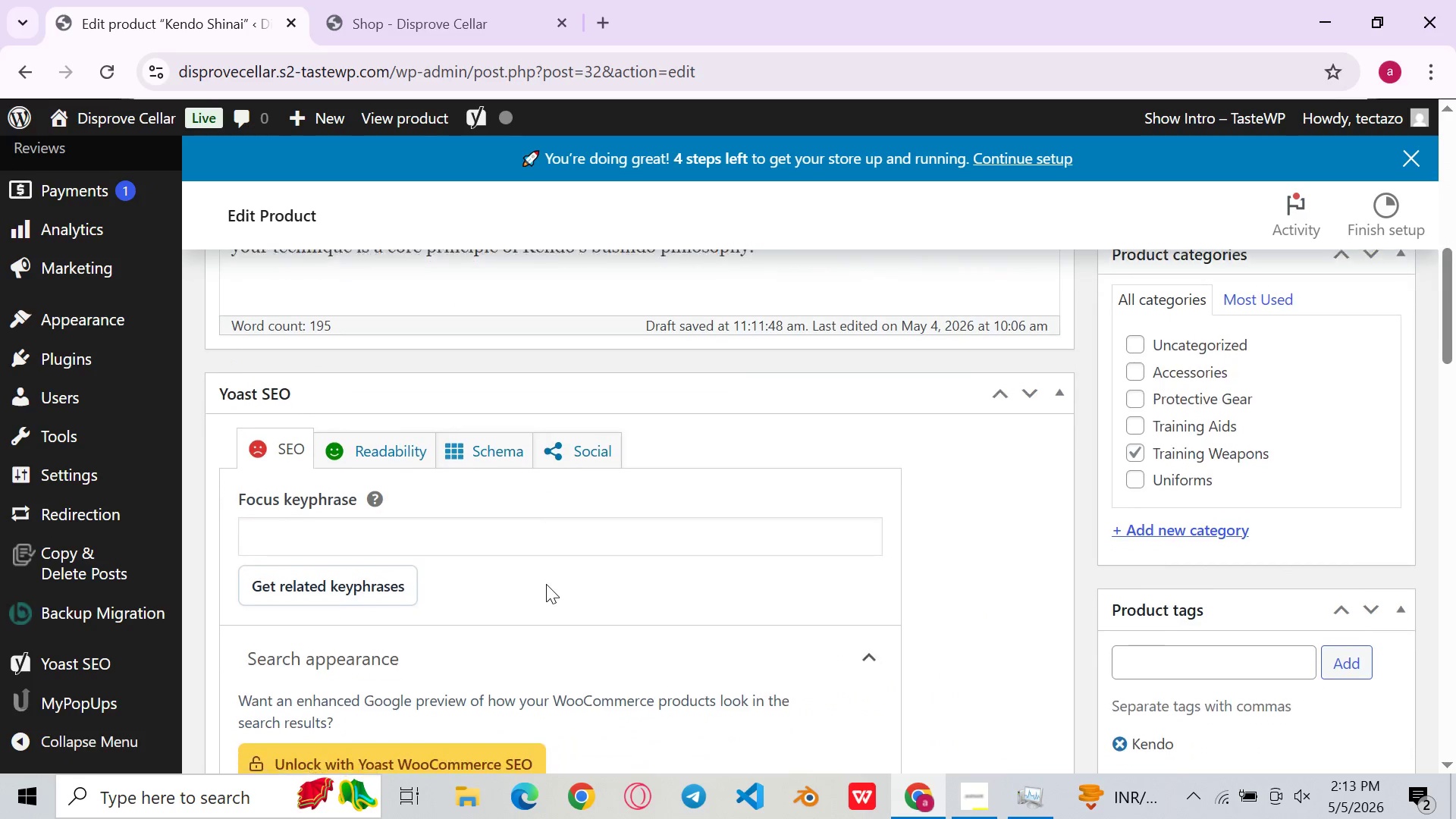 
wait(6.91)
 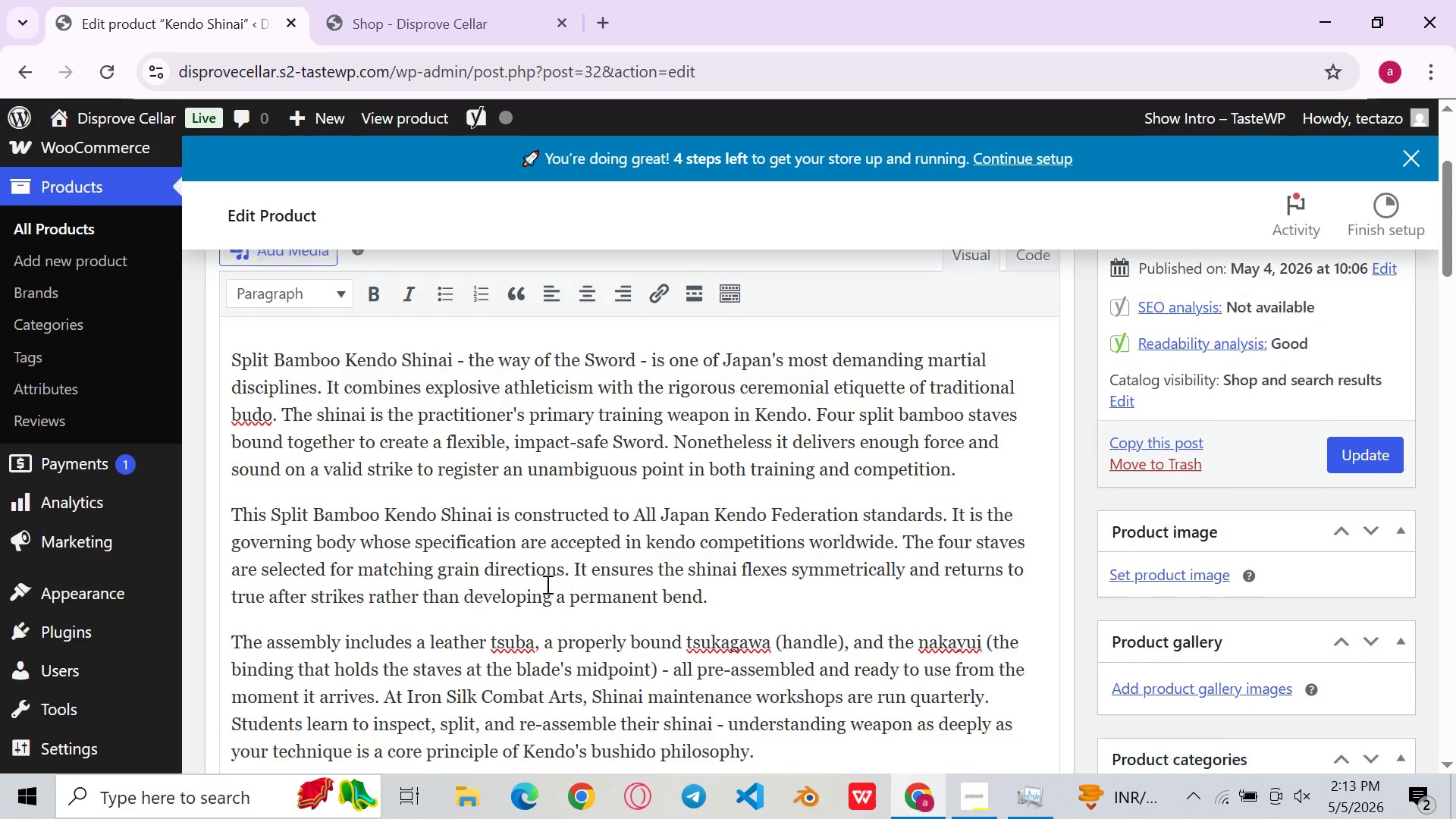 
left_click([563, 516])
 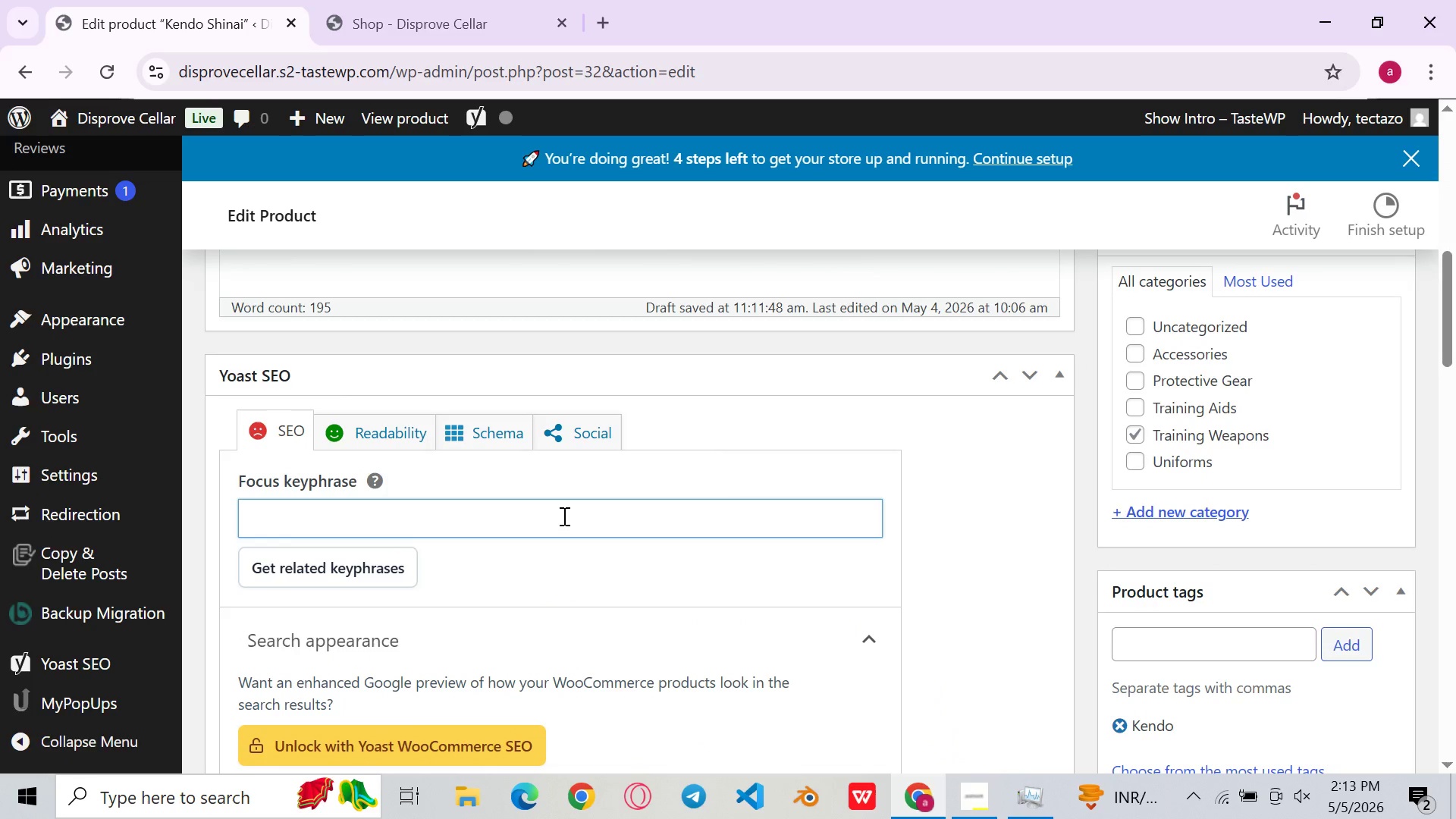 
key(Control+ControlLeft)
 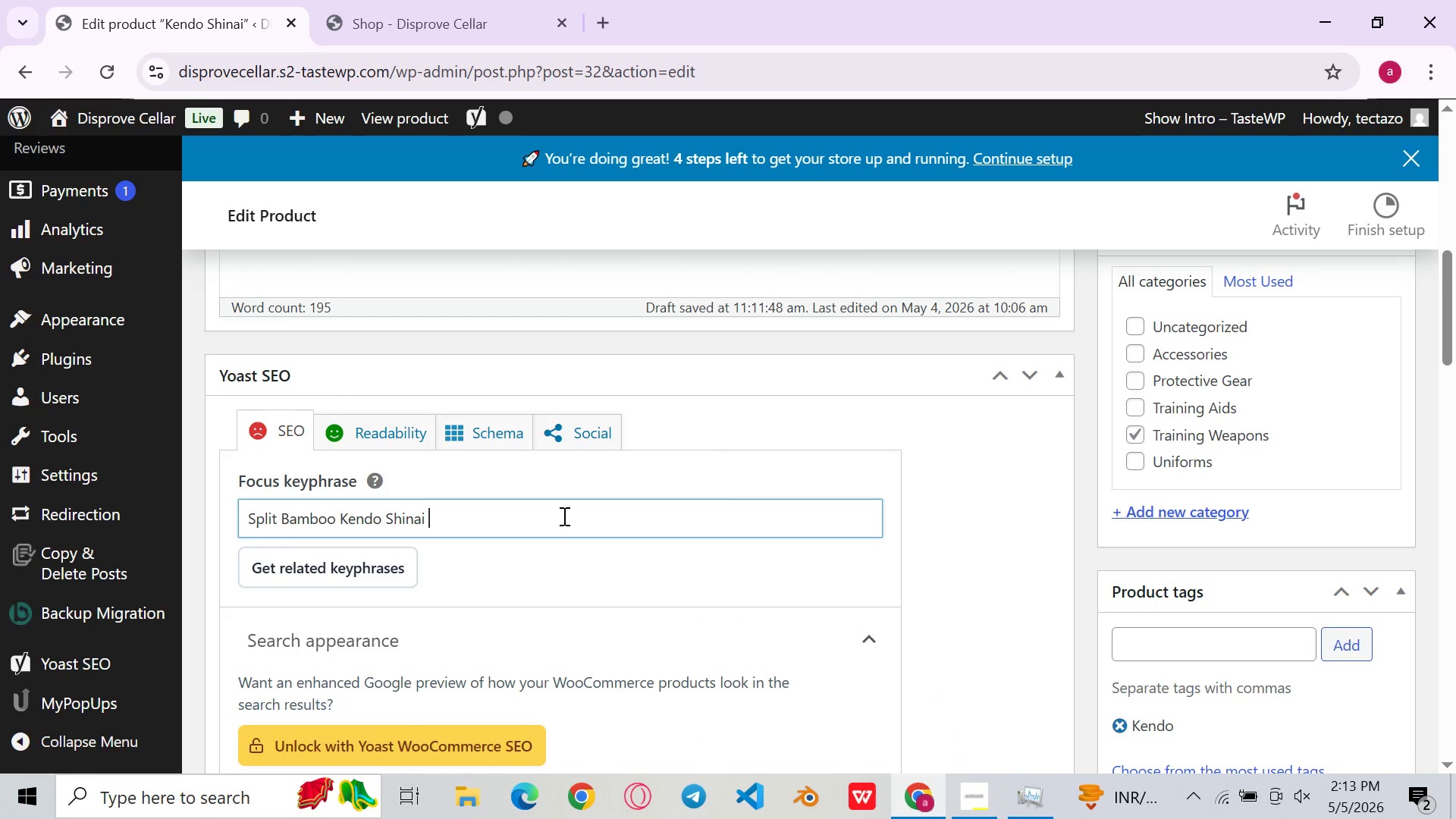 
key(Control+V)
 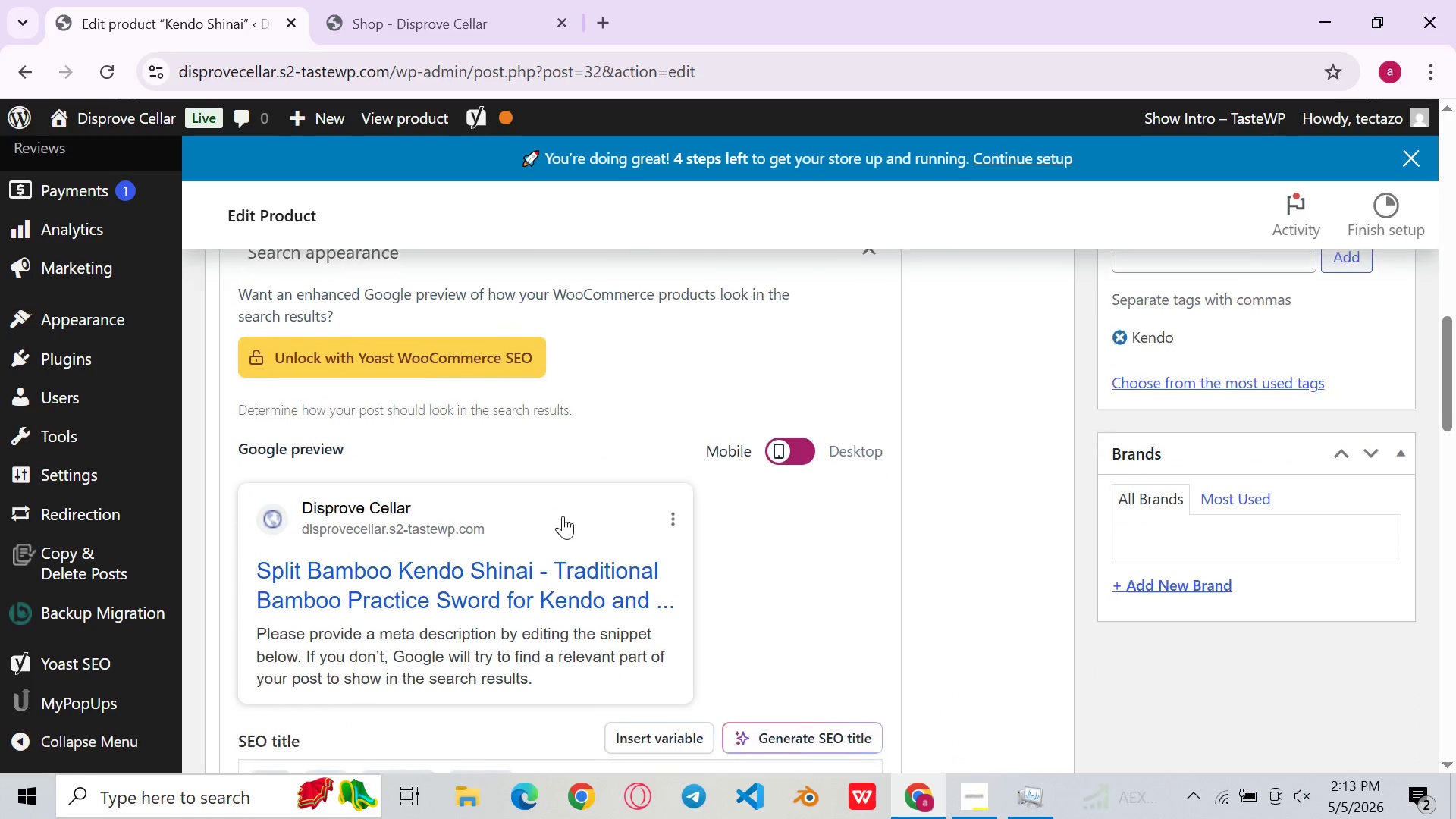 
left_click([540, 530])
 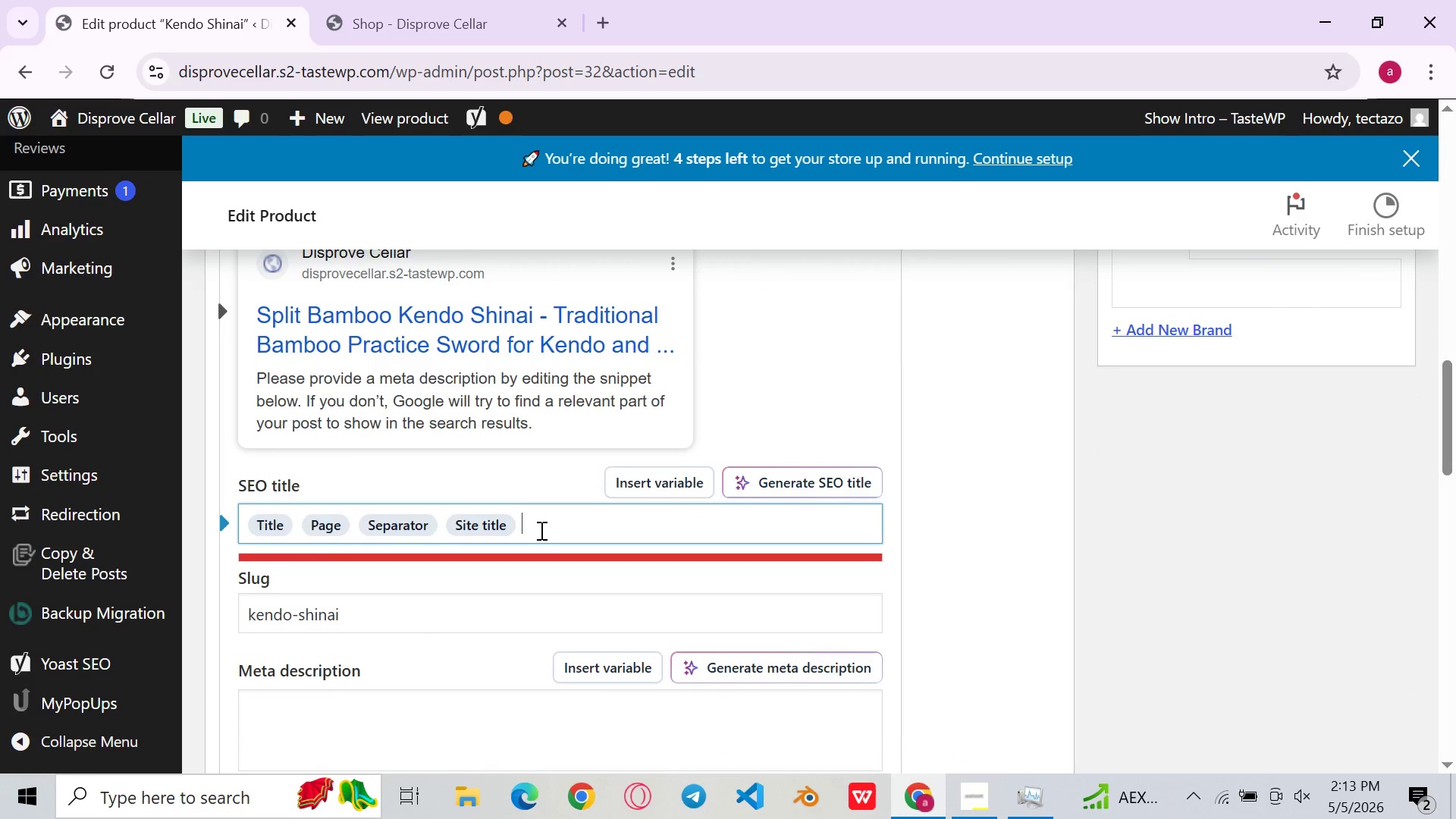 
key(Control+ControlLeft)
 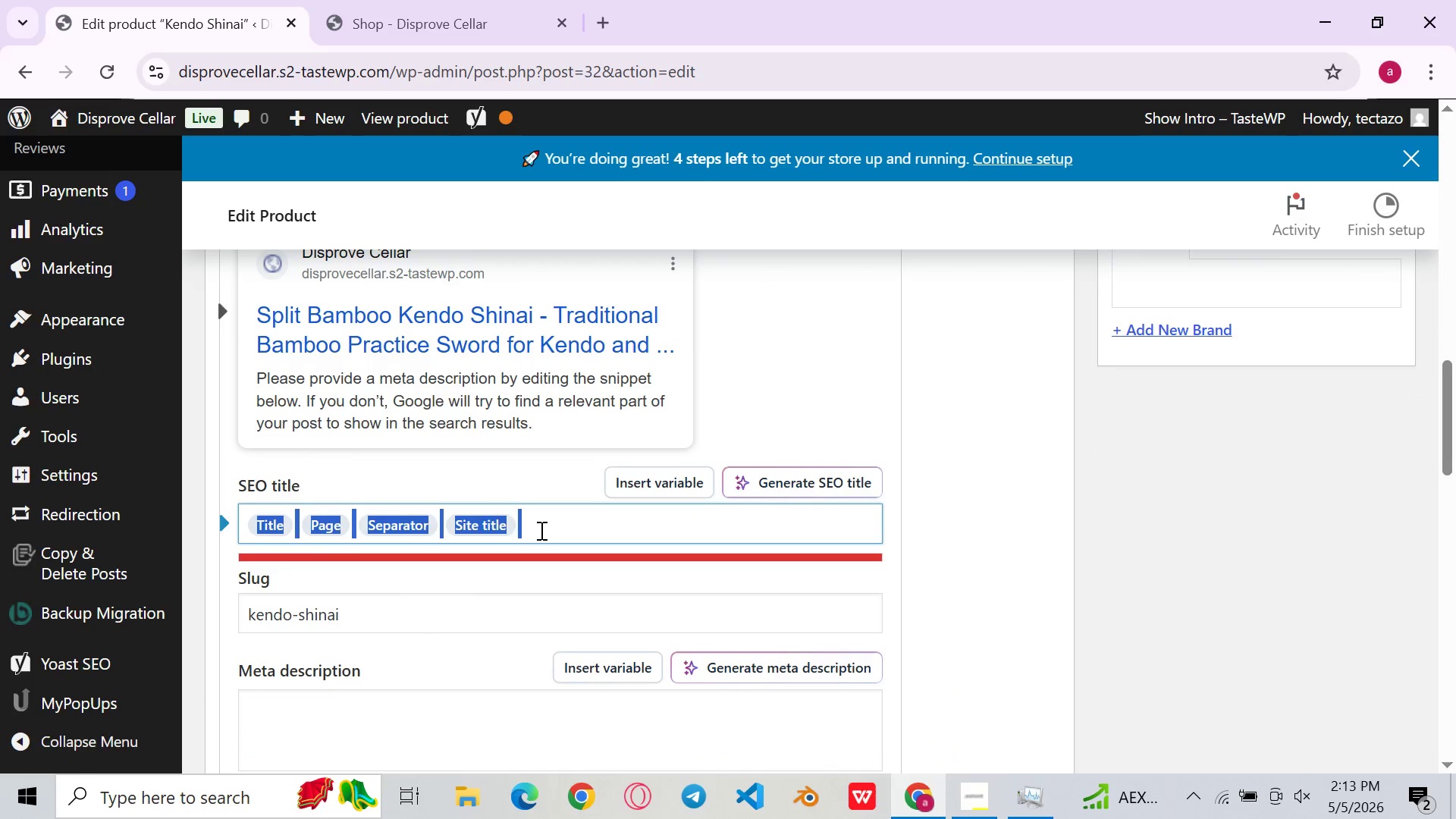 
key(Control+A)
 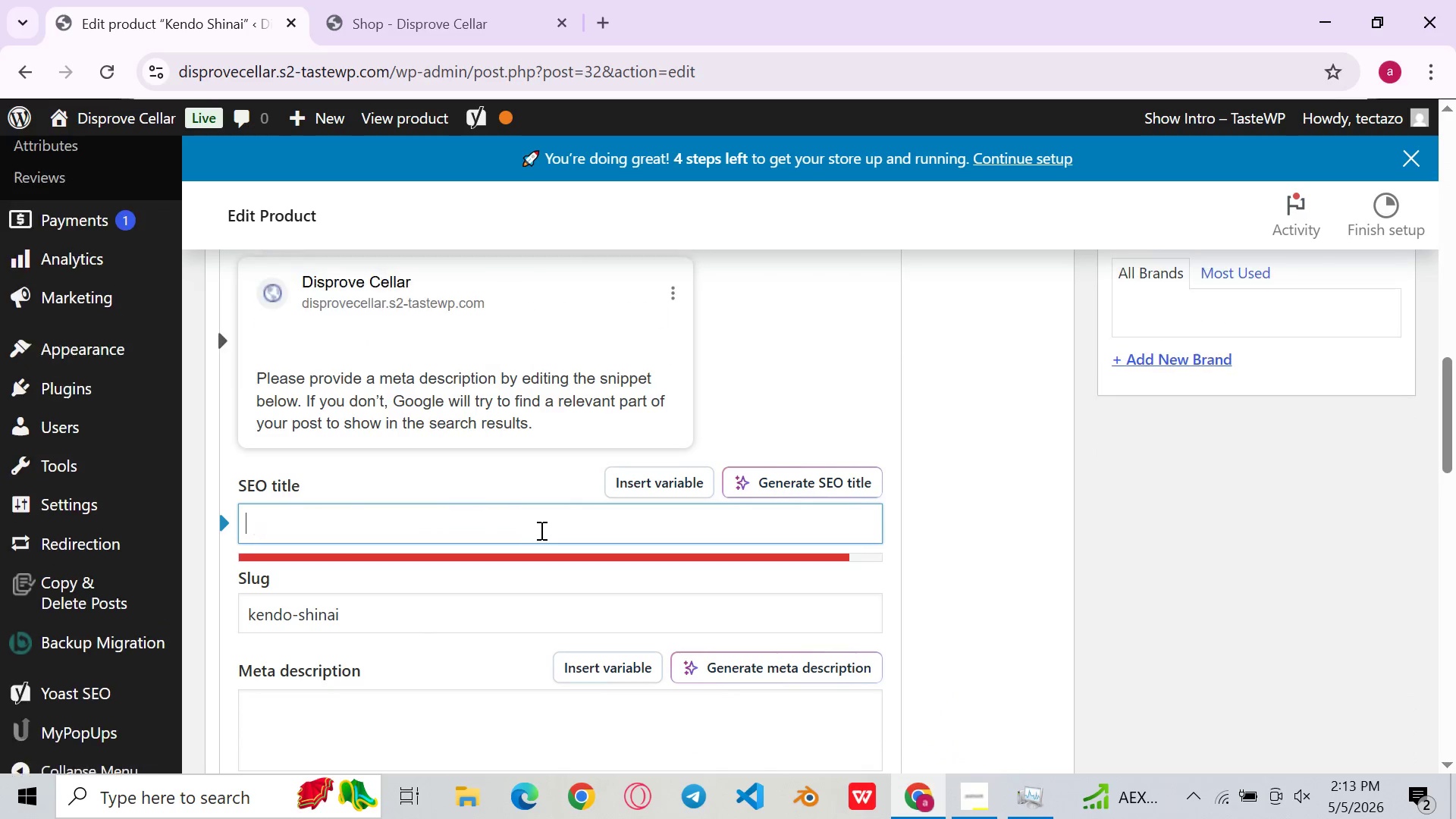 
key(Control+Backspace)
 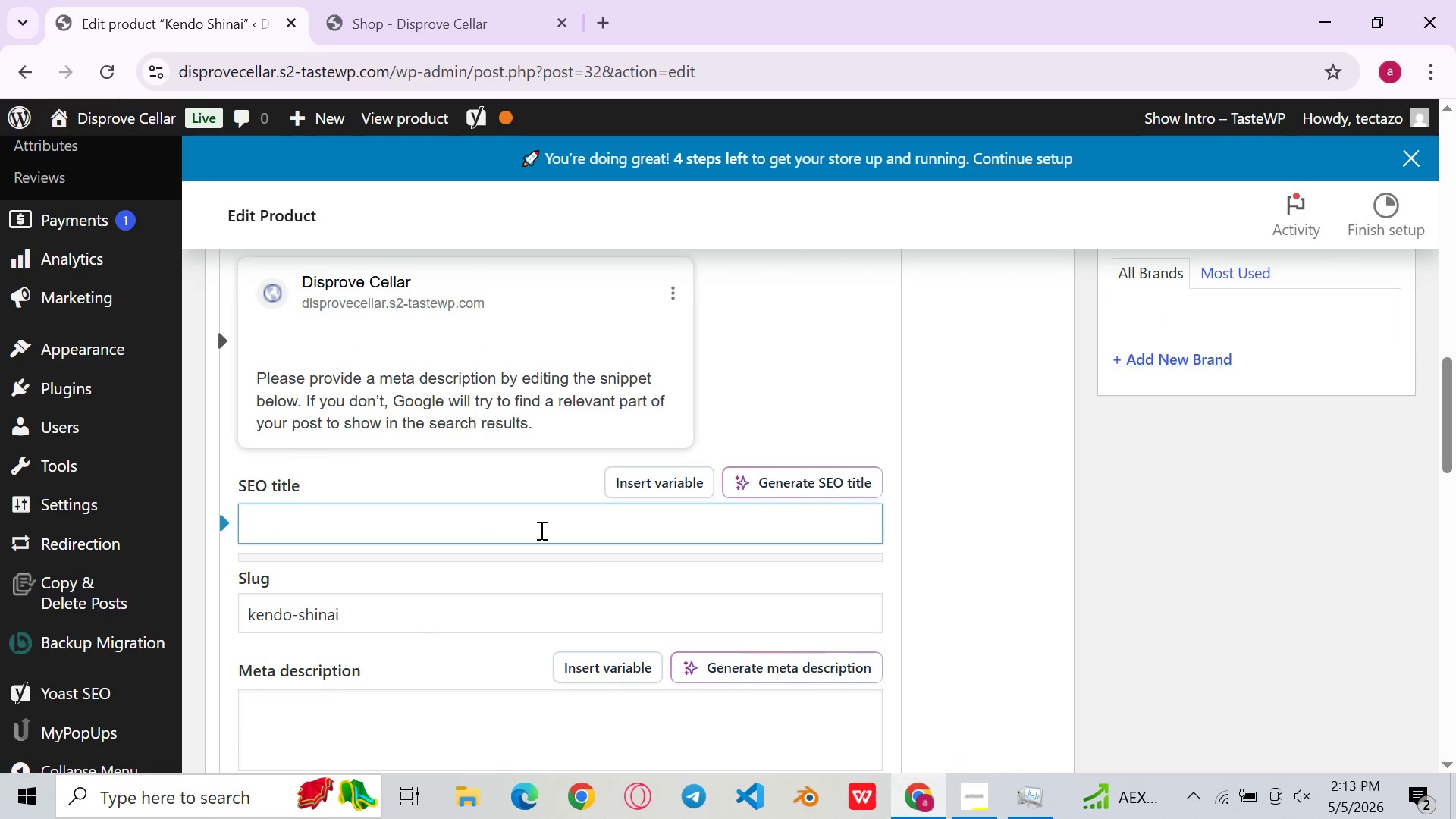 
key(Control+ControlLeft)
 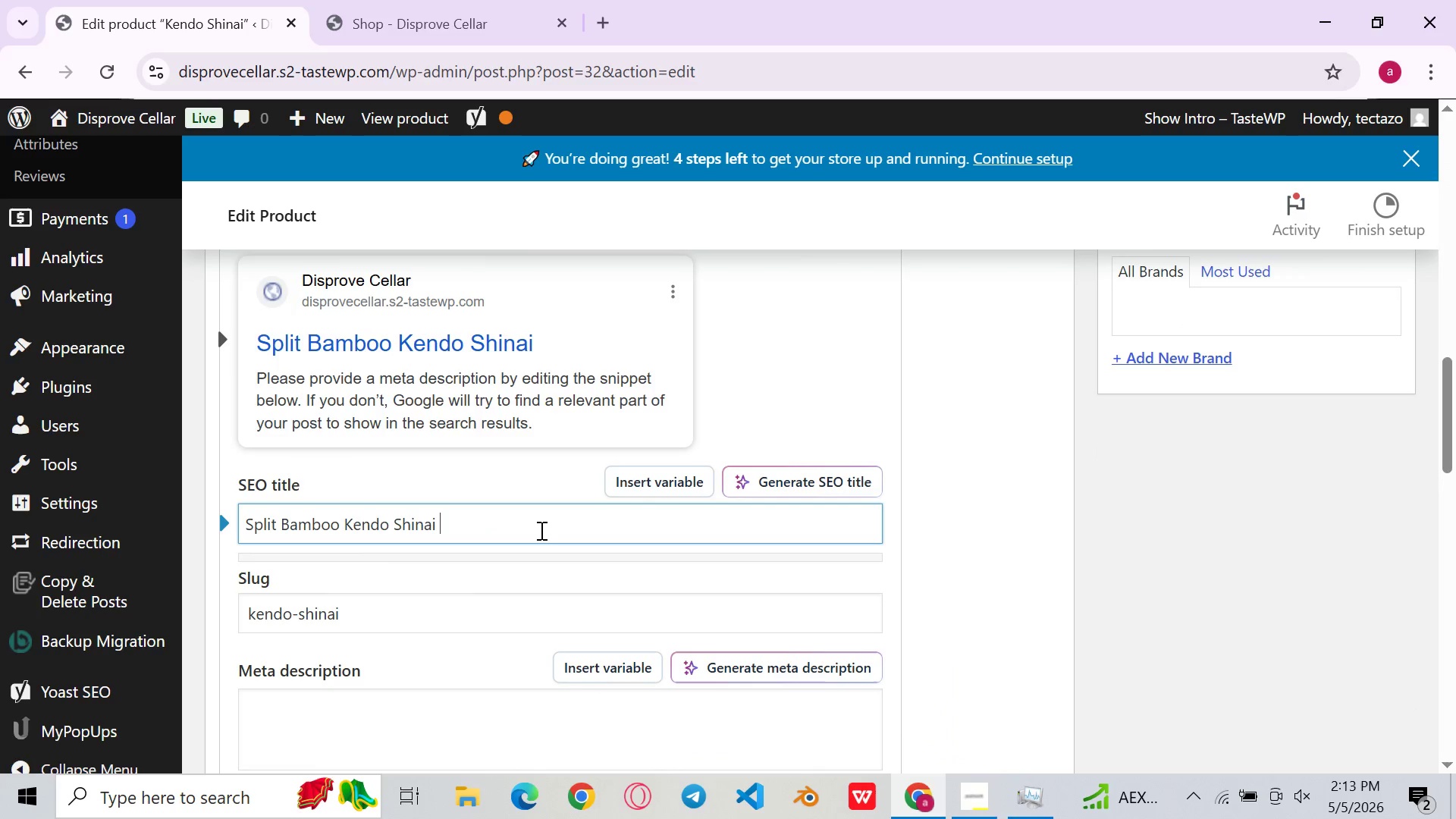 
key(Control+V)
 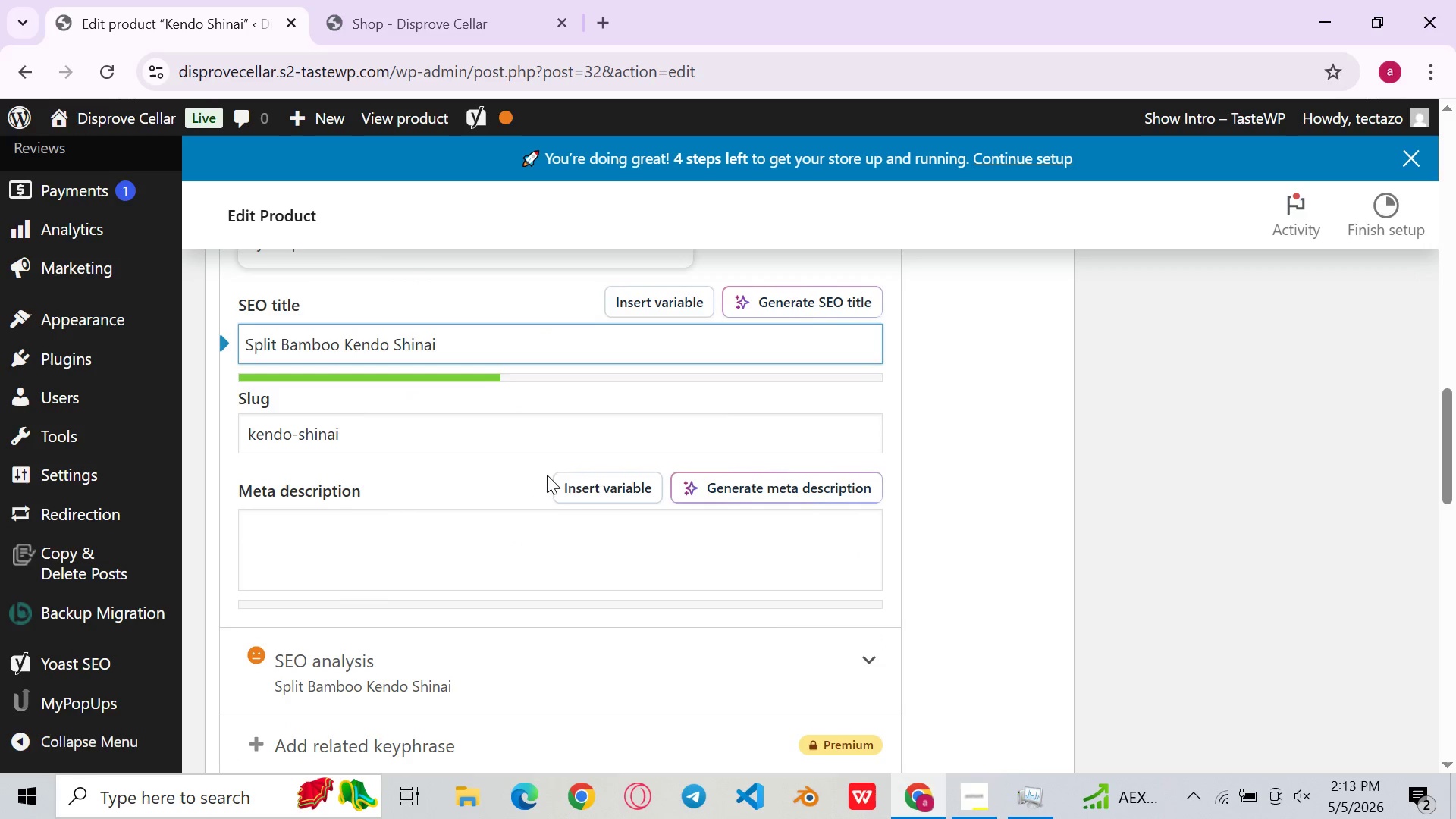 
left_click([567, 436])
 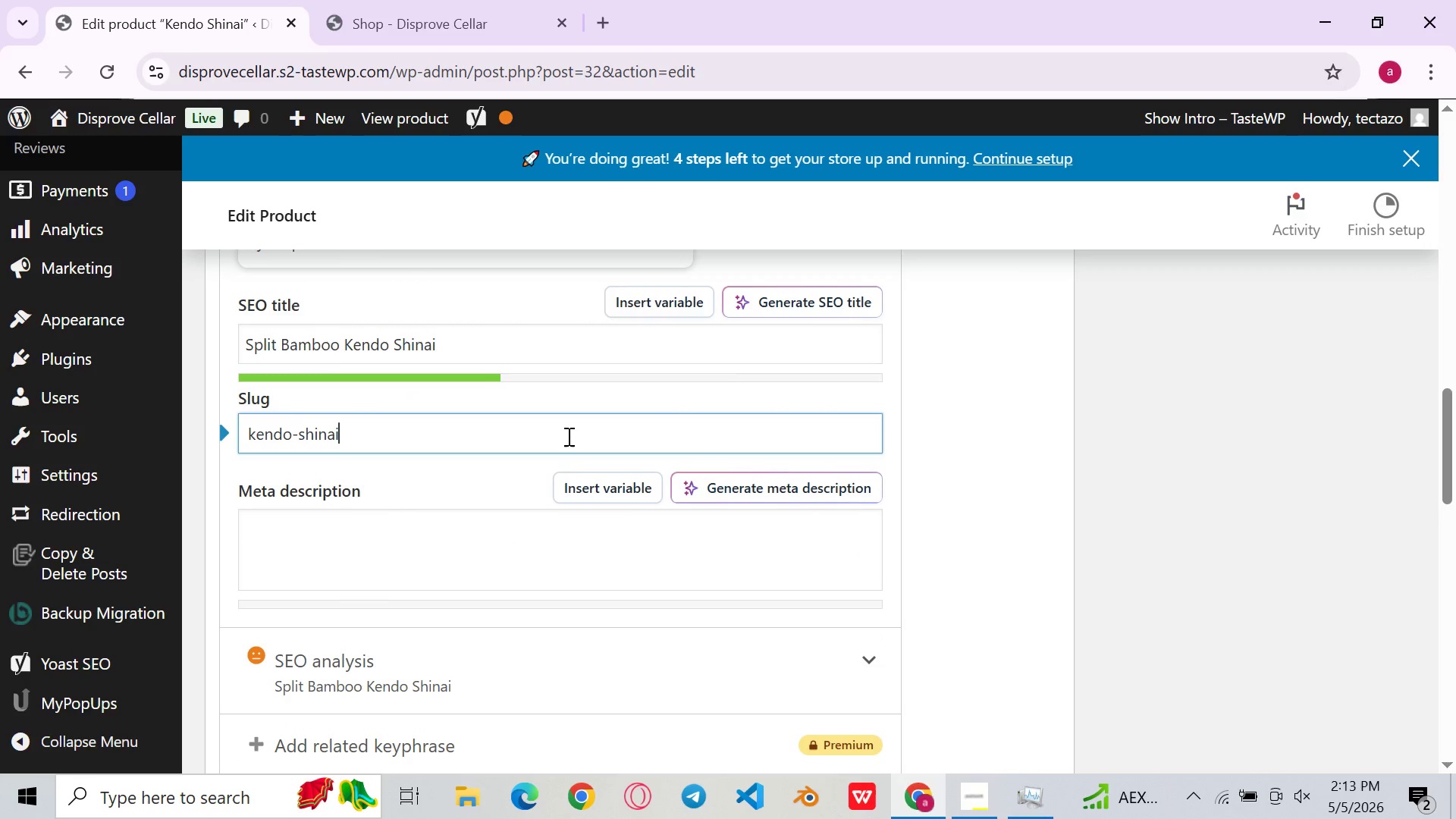 
key(Control+A)
 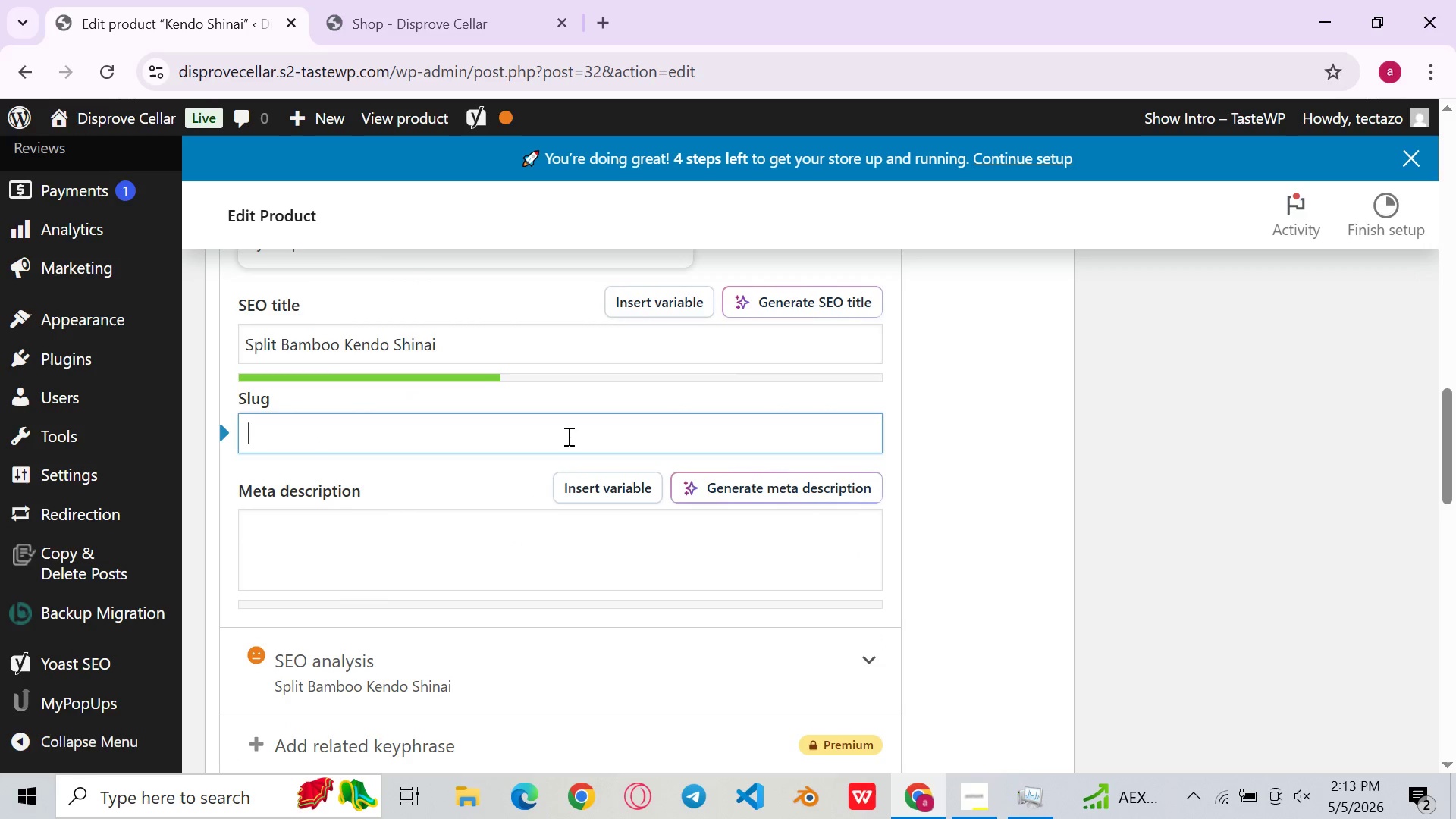 
key(Control+Backspace)
 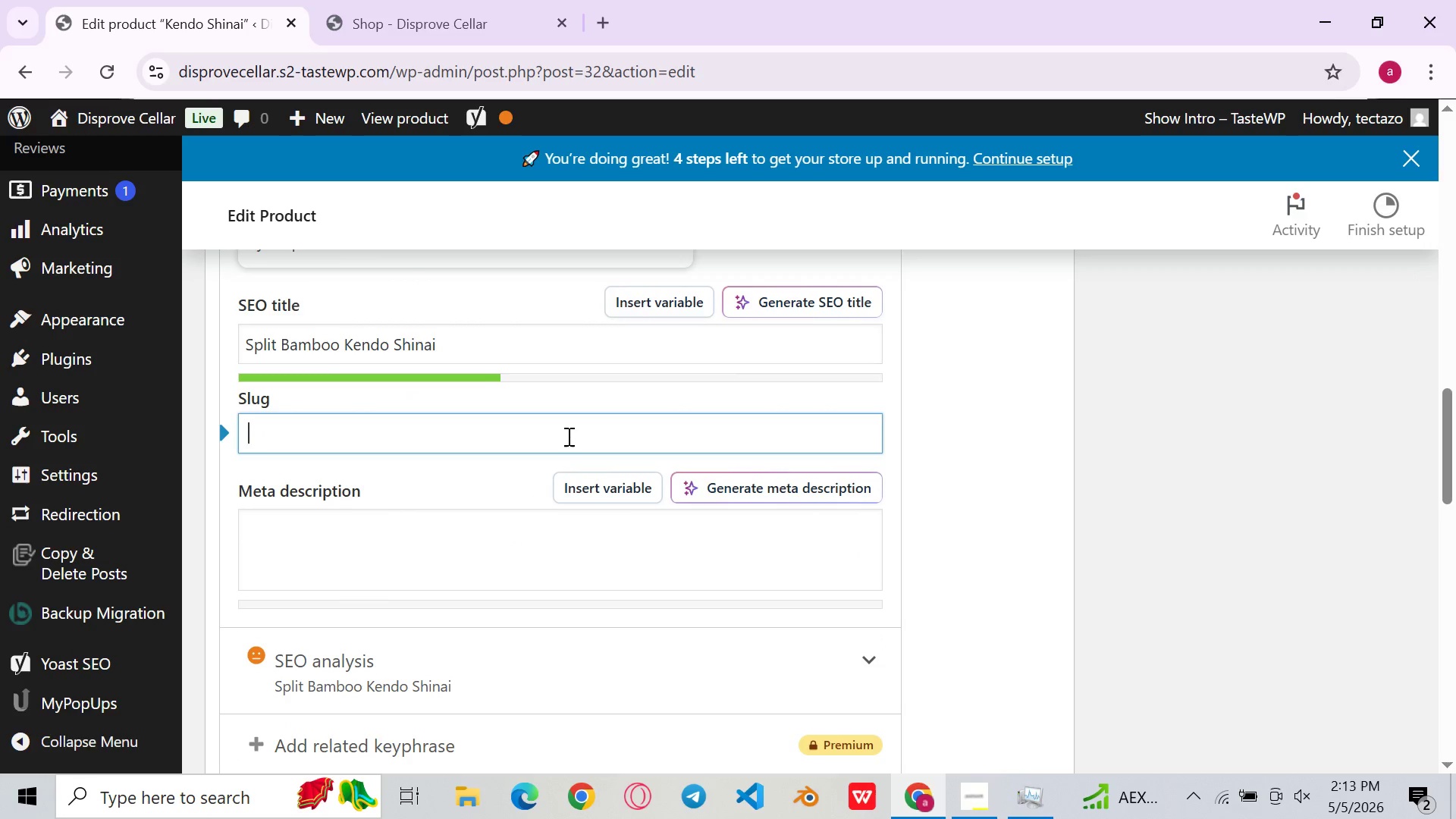 
key(Control+V)
 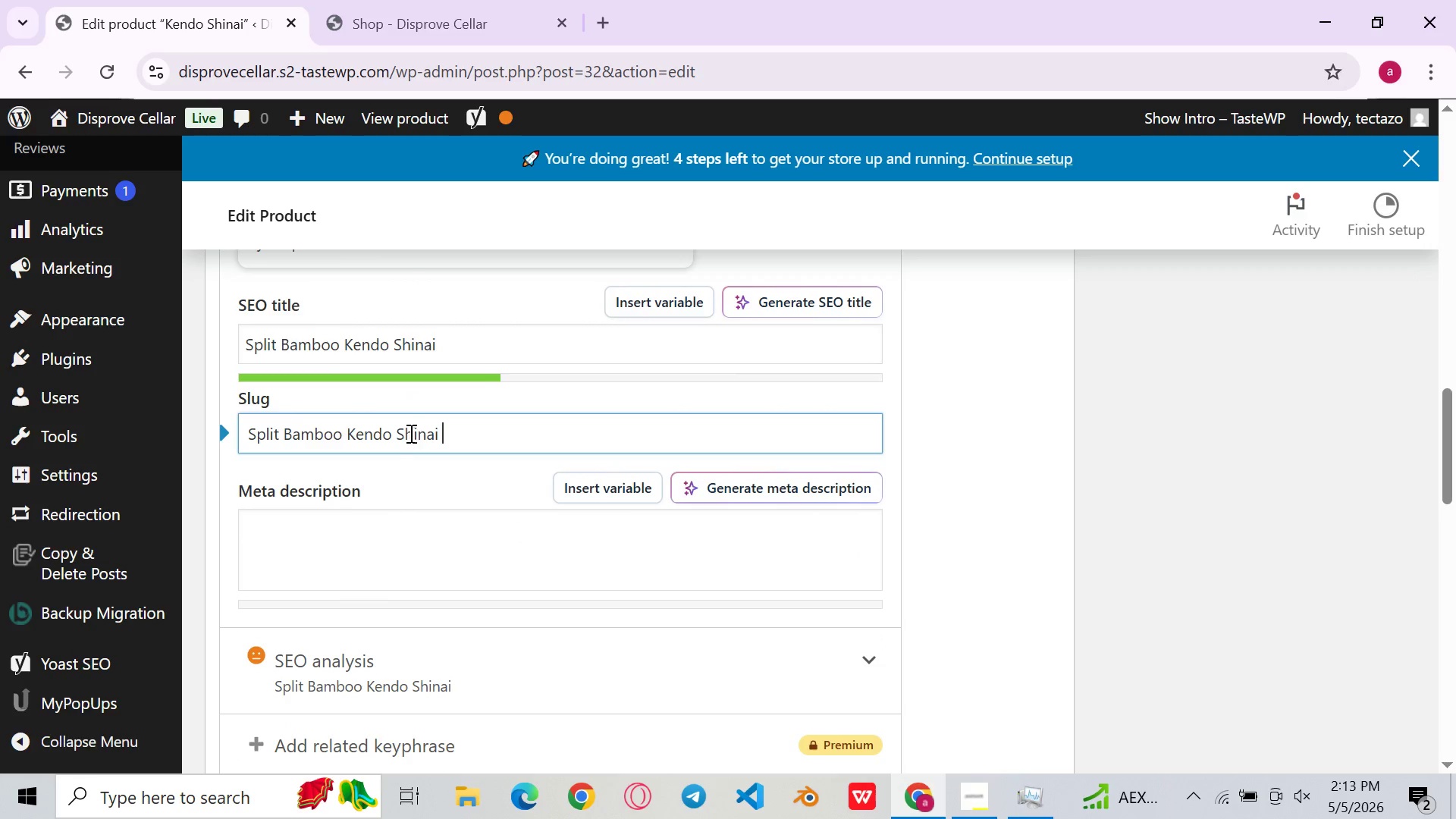 
left_click([406, 432])
 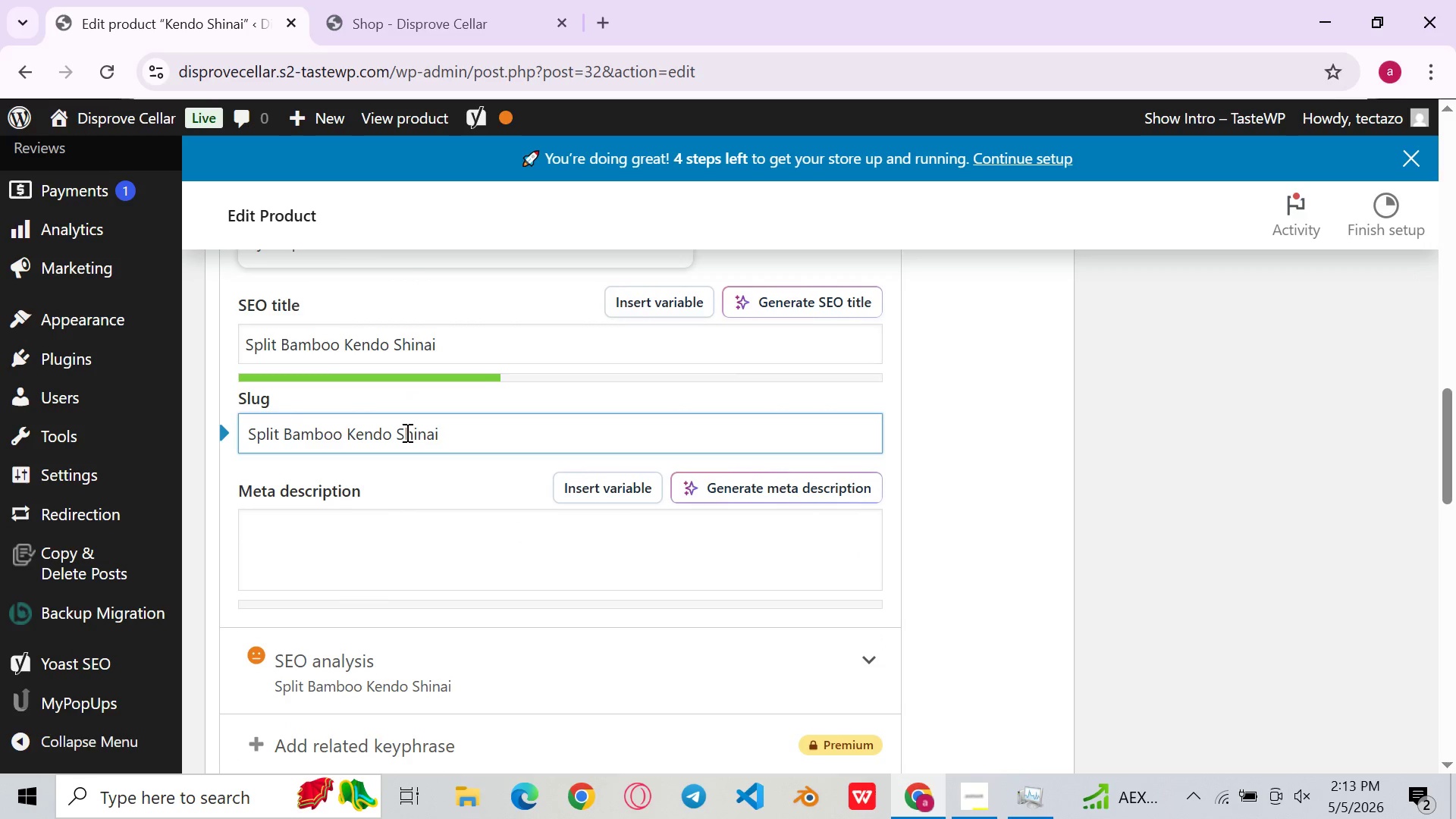 
key(Backspace)
 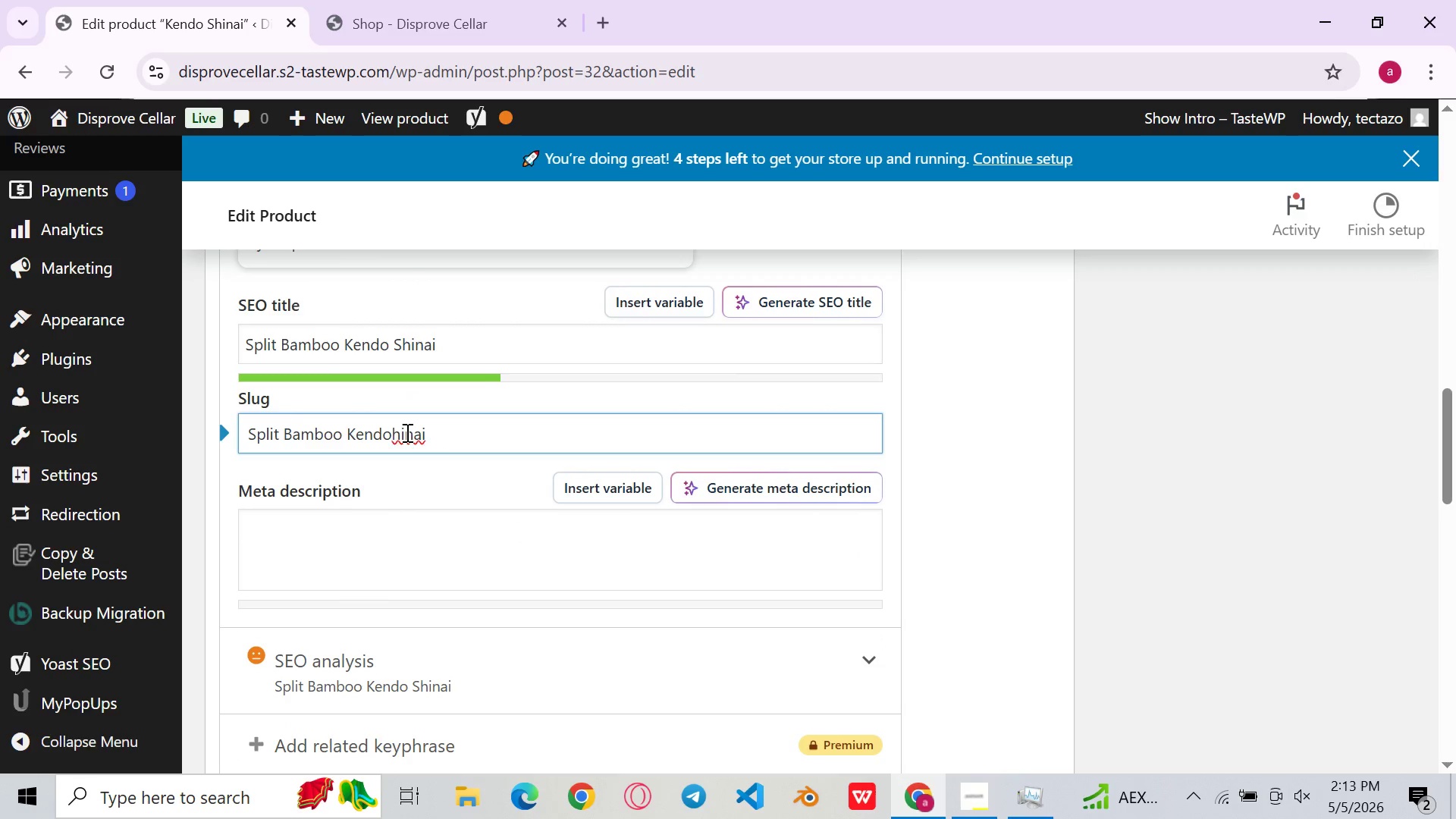 
key(Backspace)
 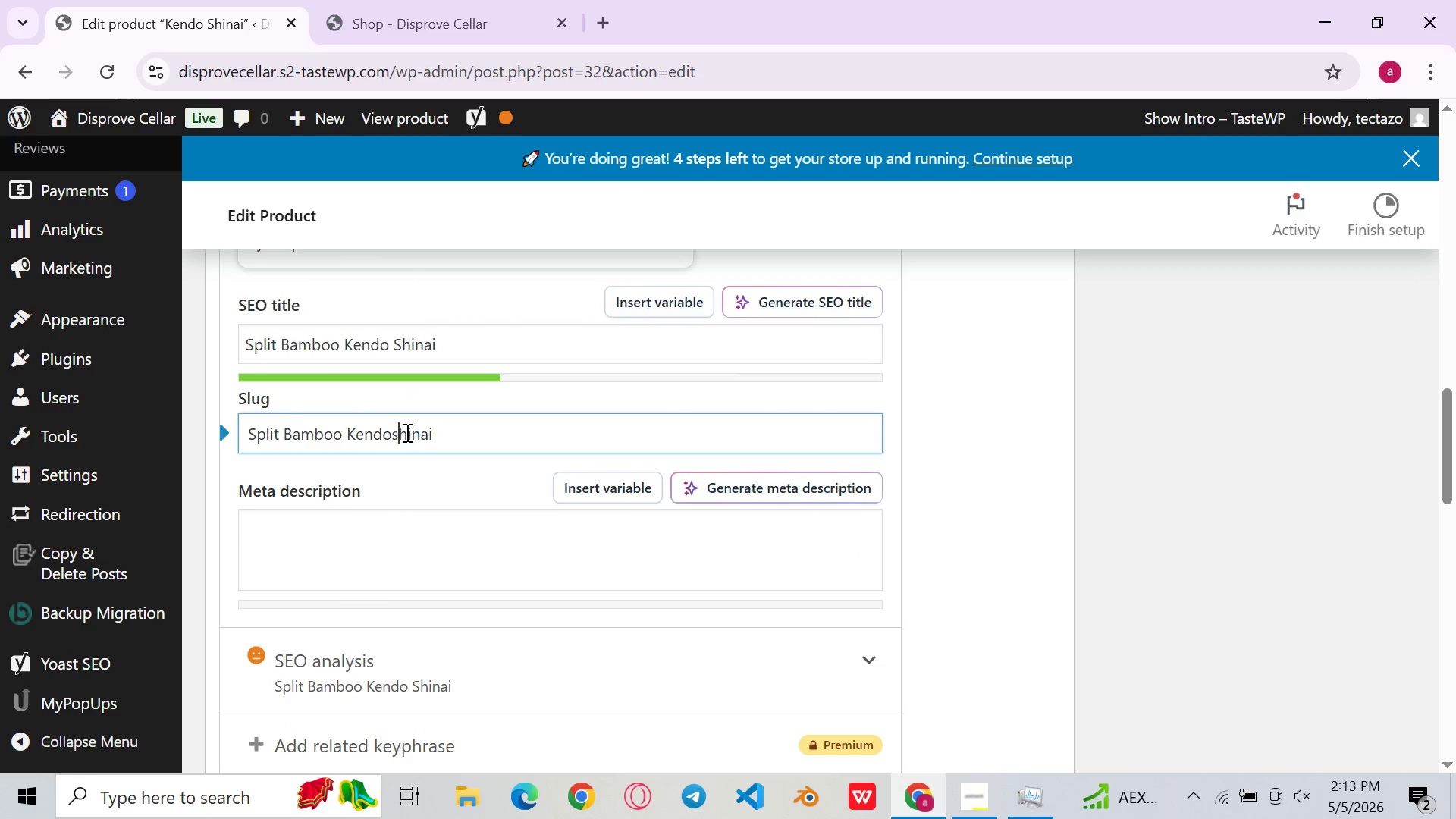 
key(S)
 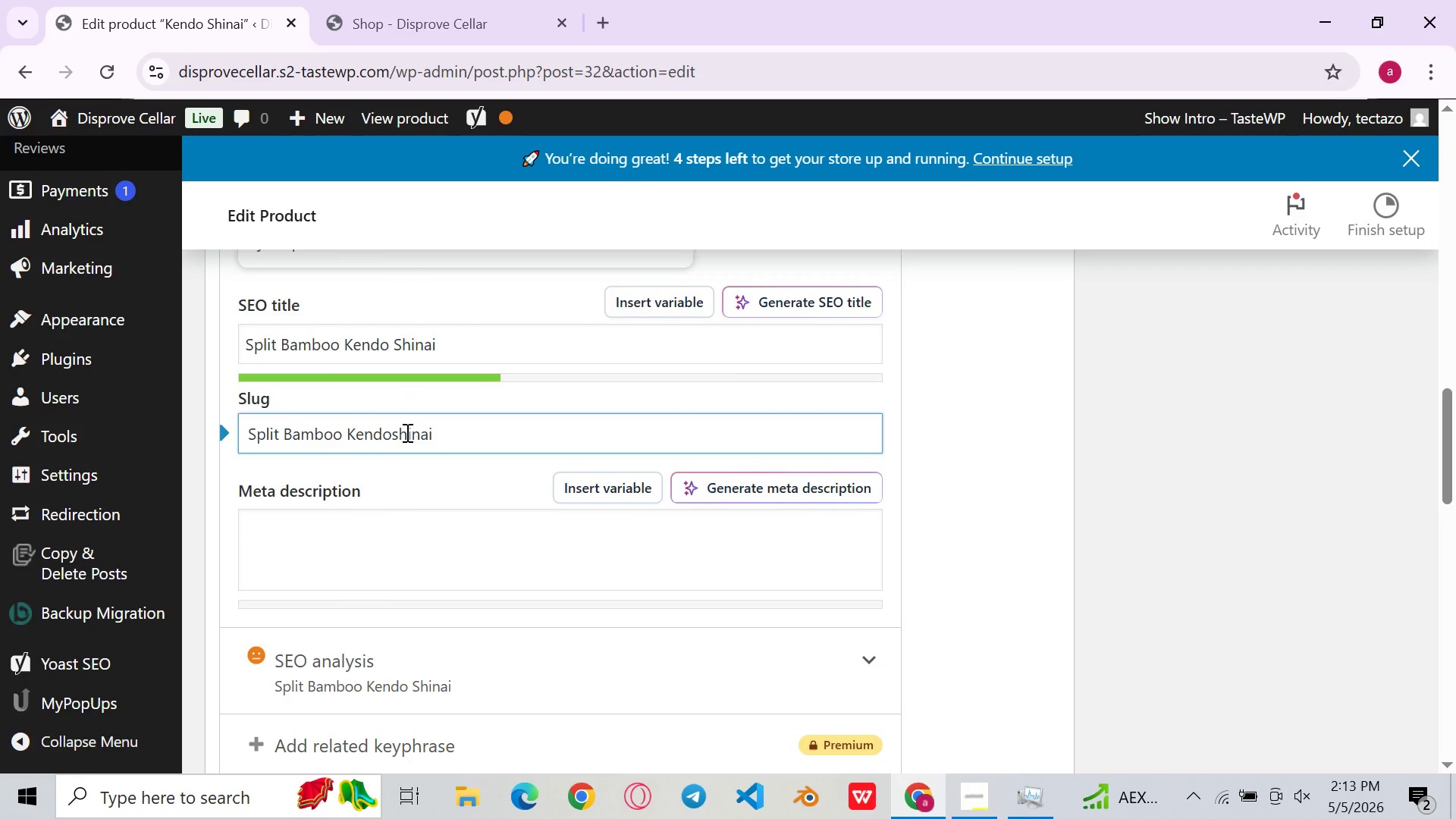 
key(ArrowLeft)
 